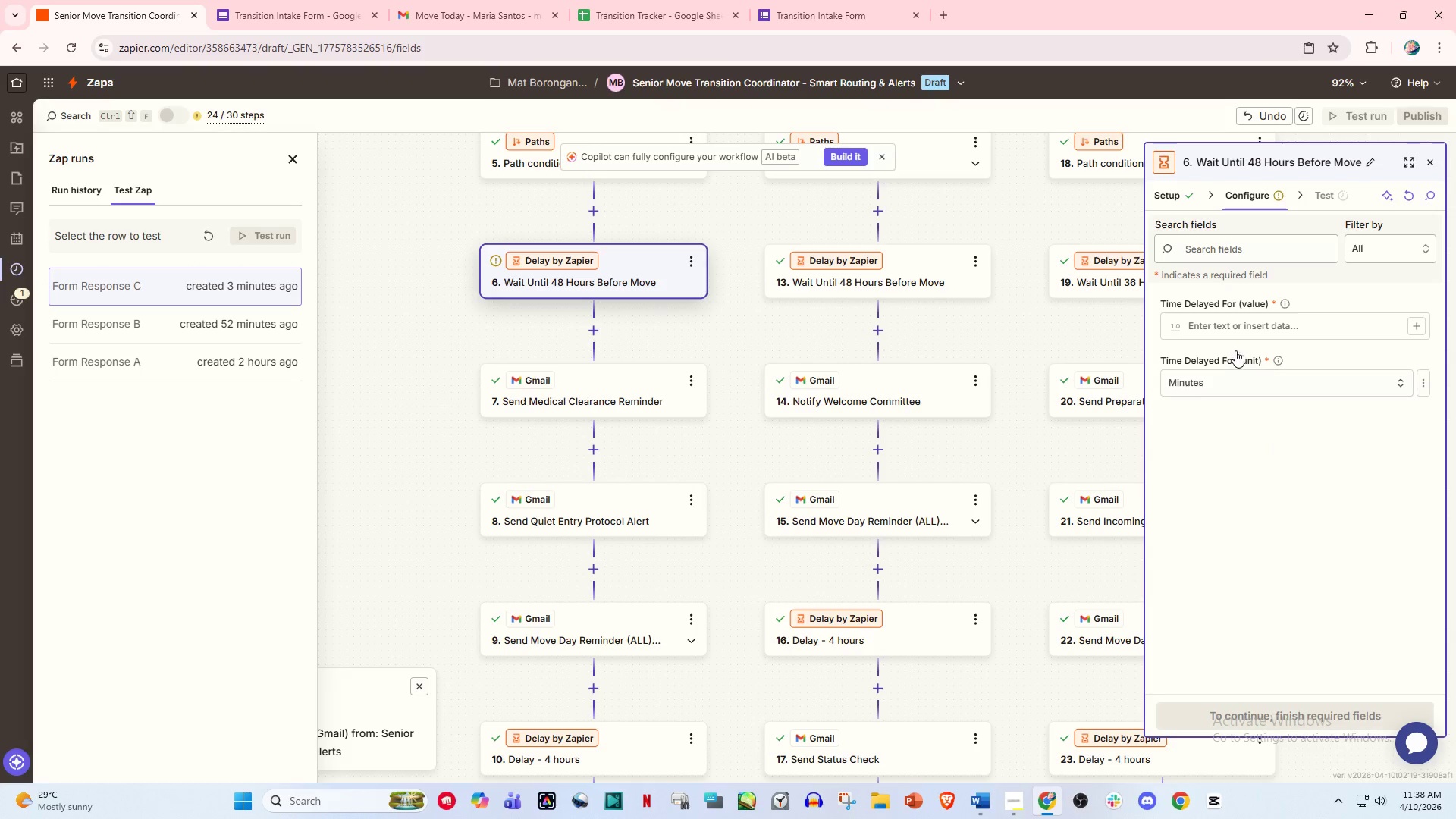 
left_click([1229, 323])
 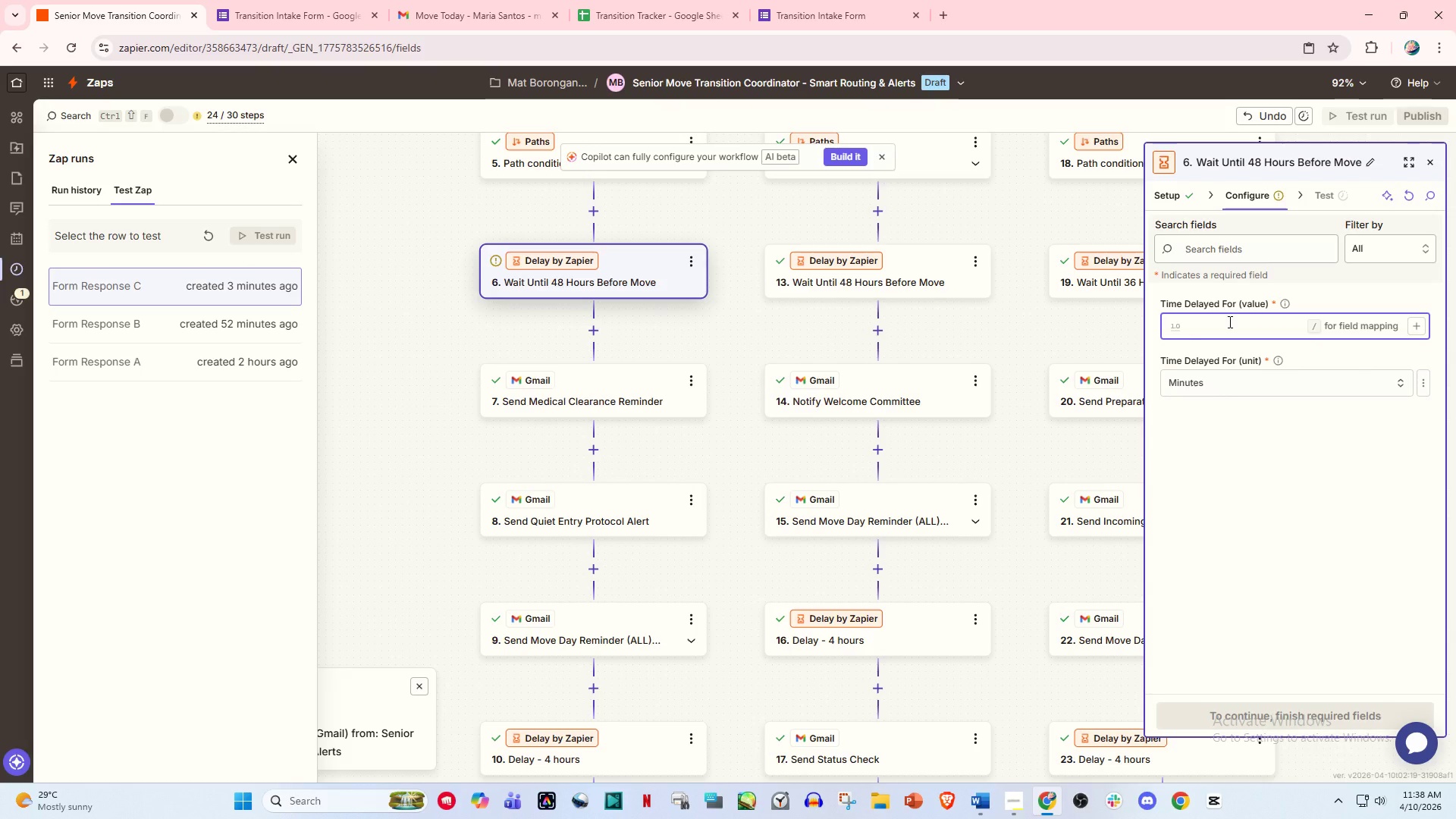 
wait(5.42)
 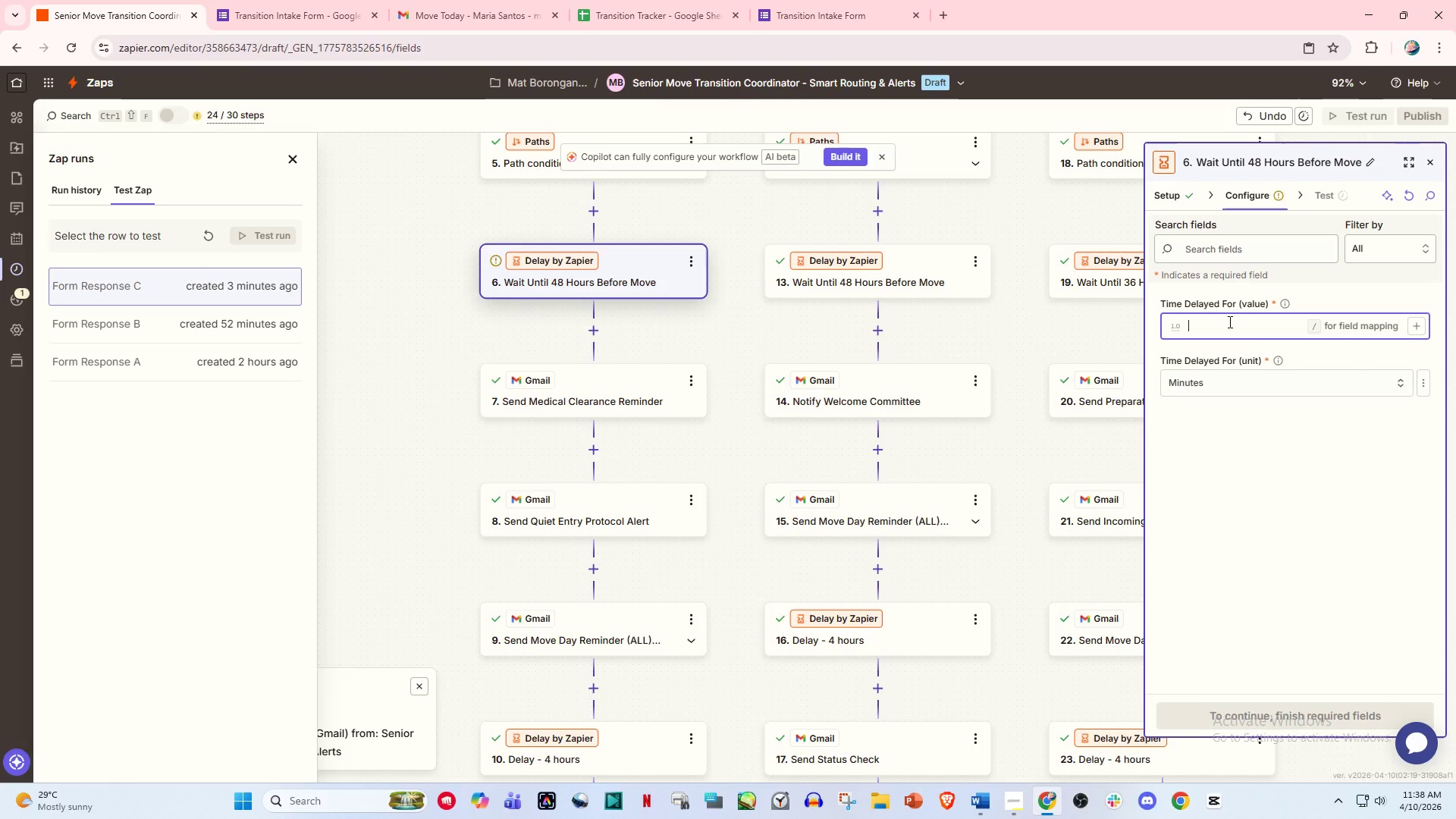 
key(Numpad0)
 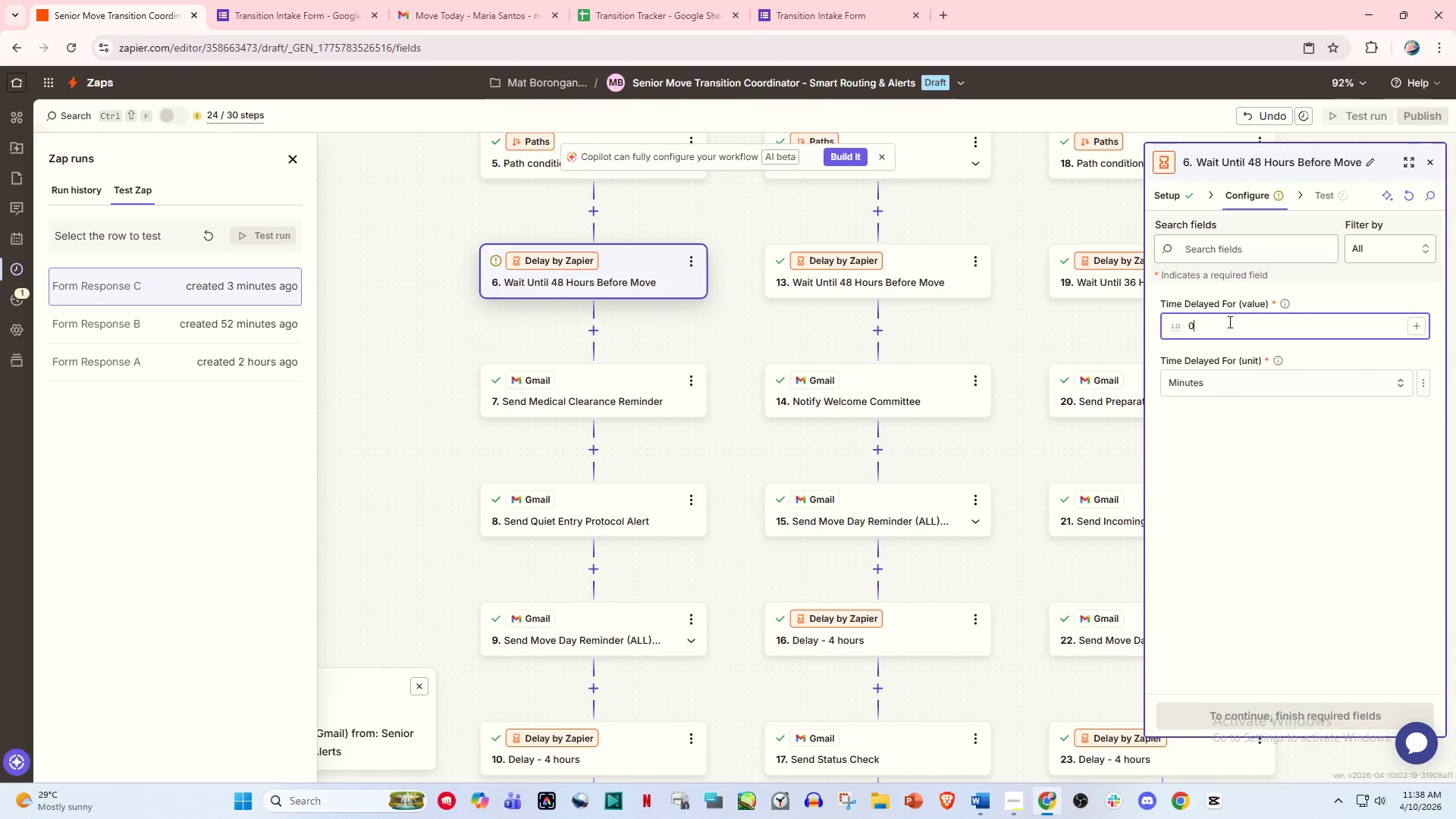 
key(NumpadDecimal)
 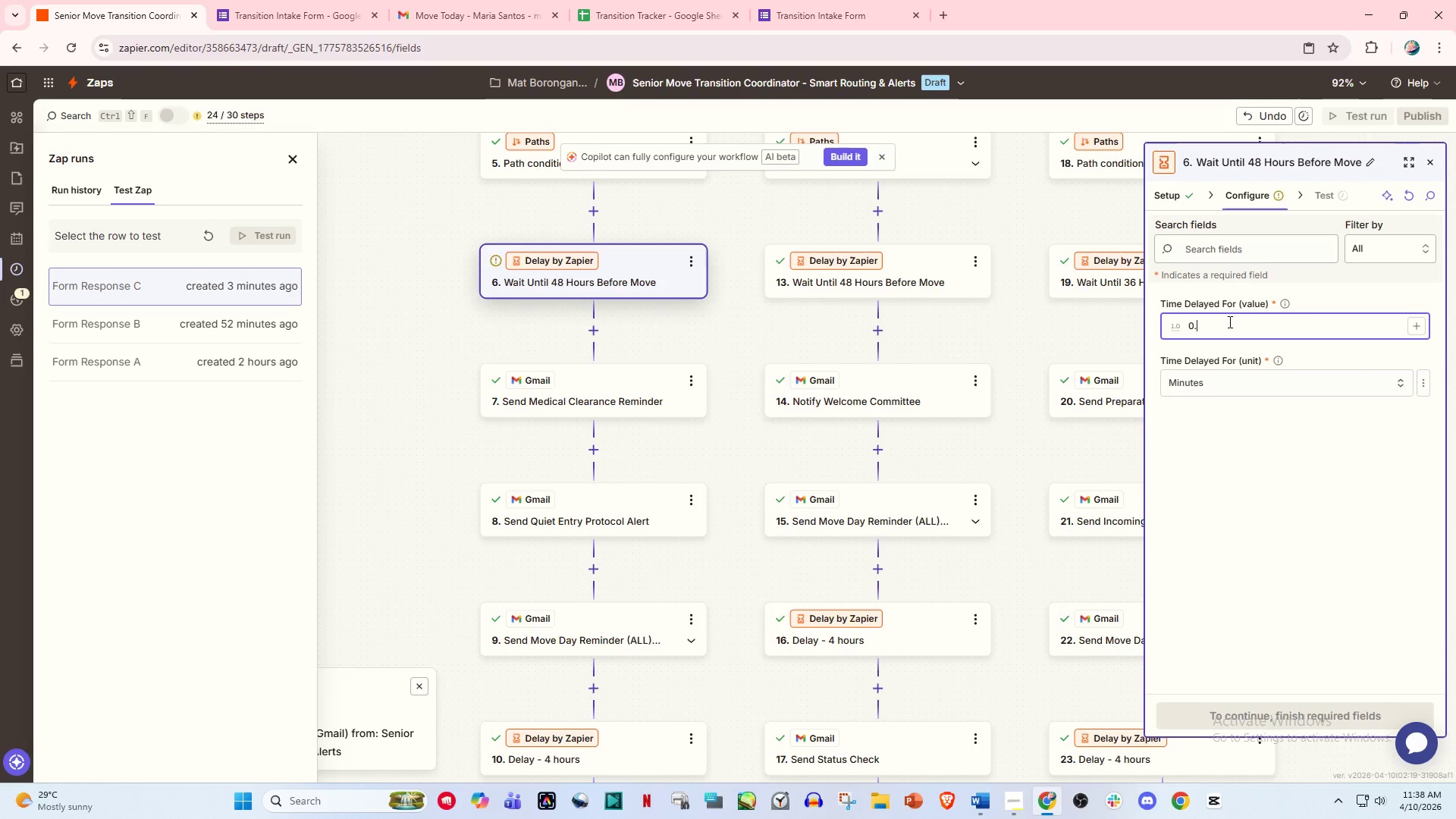 
key(Numpad1)
 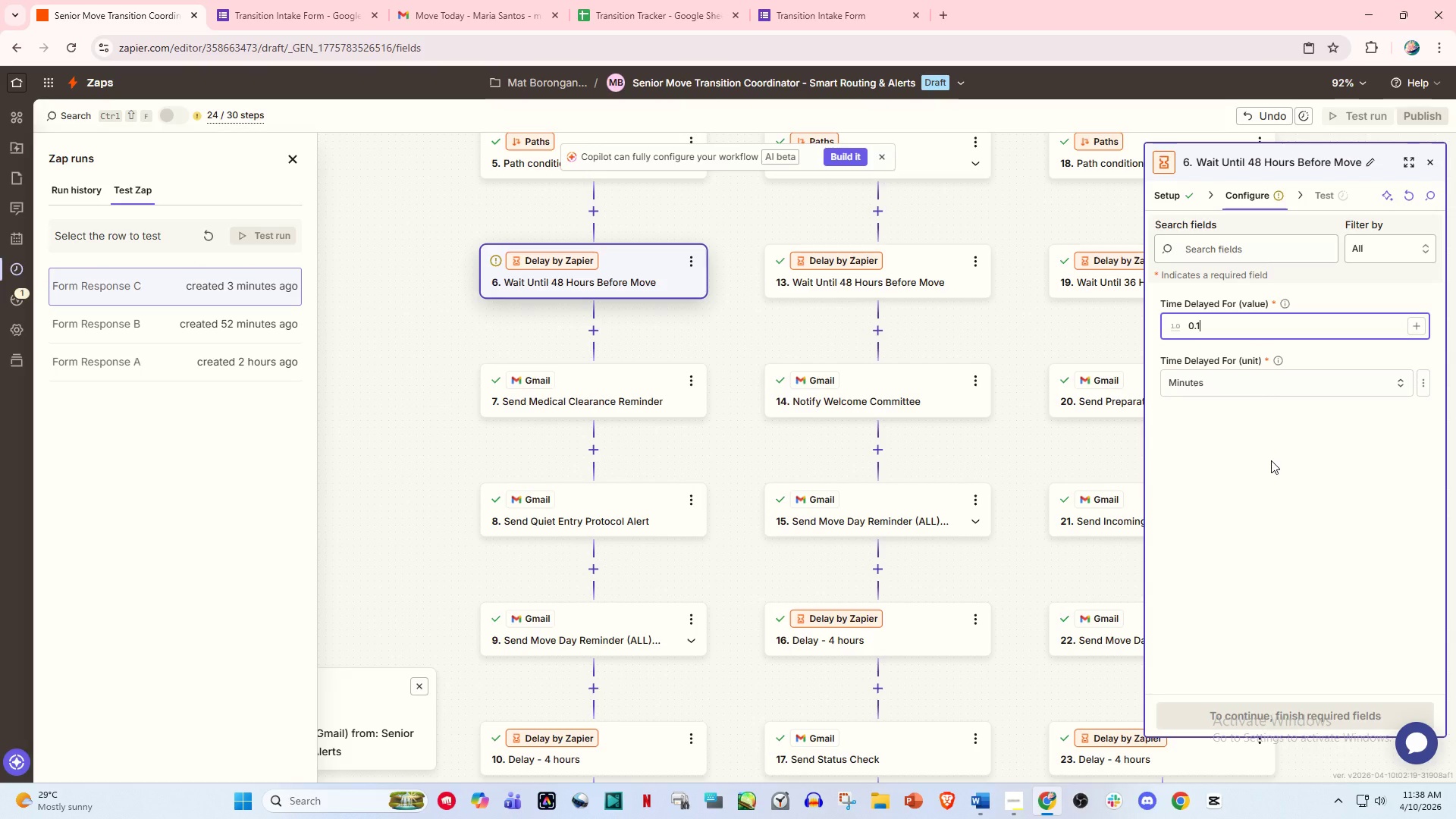 
left_click([1271, 460])
 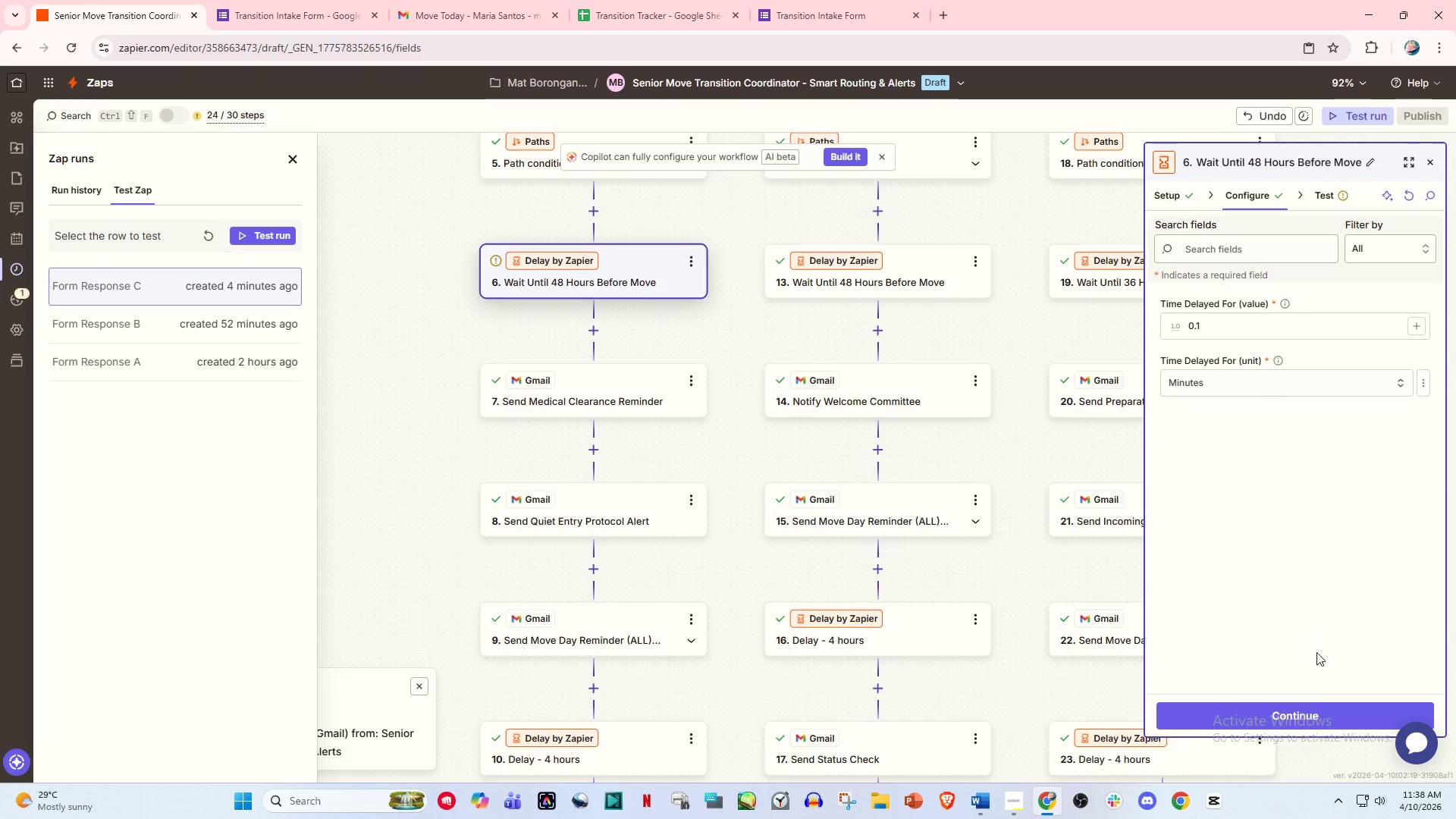 
left_click([1304, 716])
 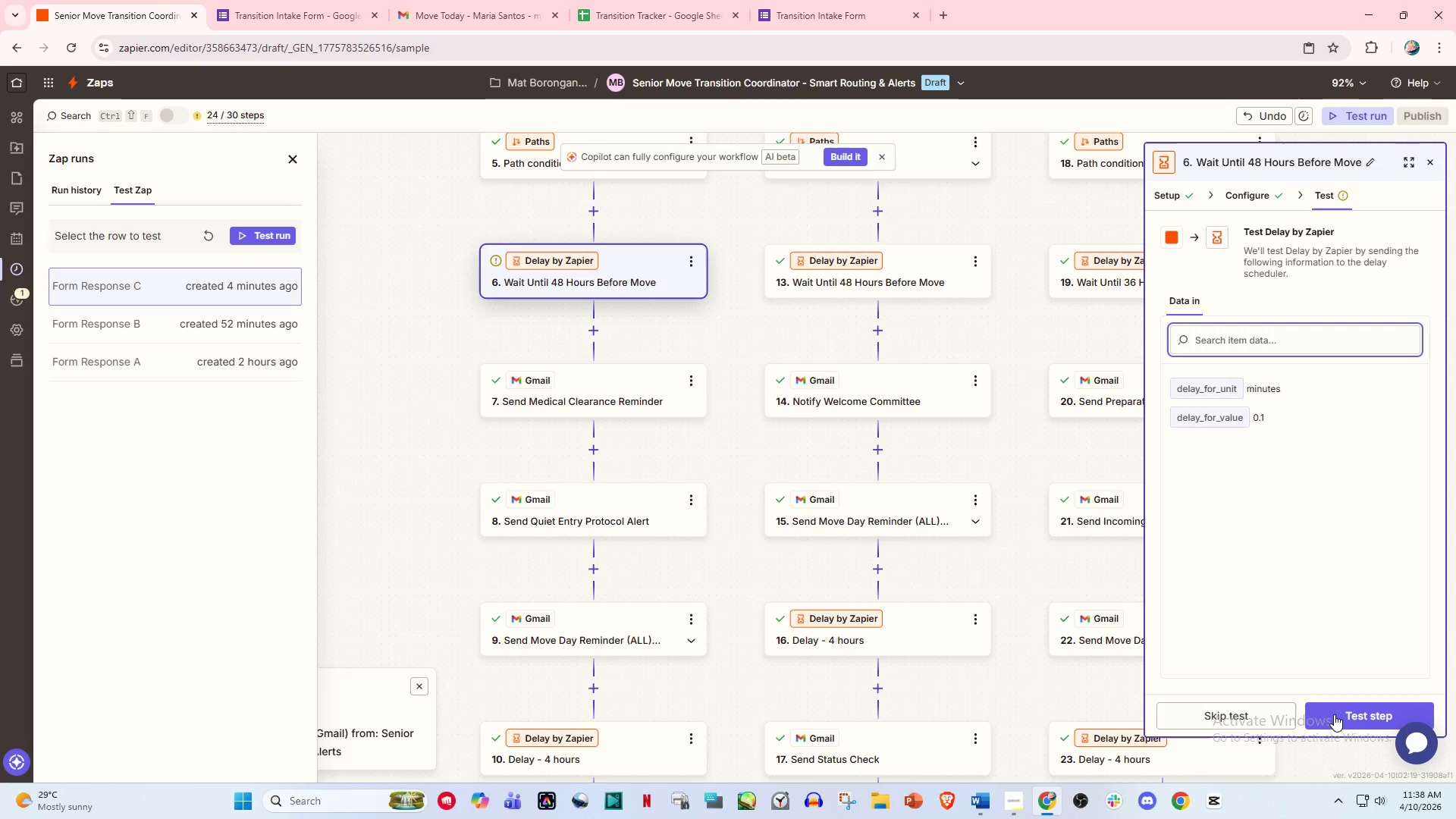 
left_click([1334, 714])
 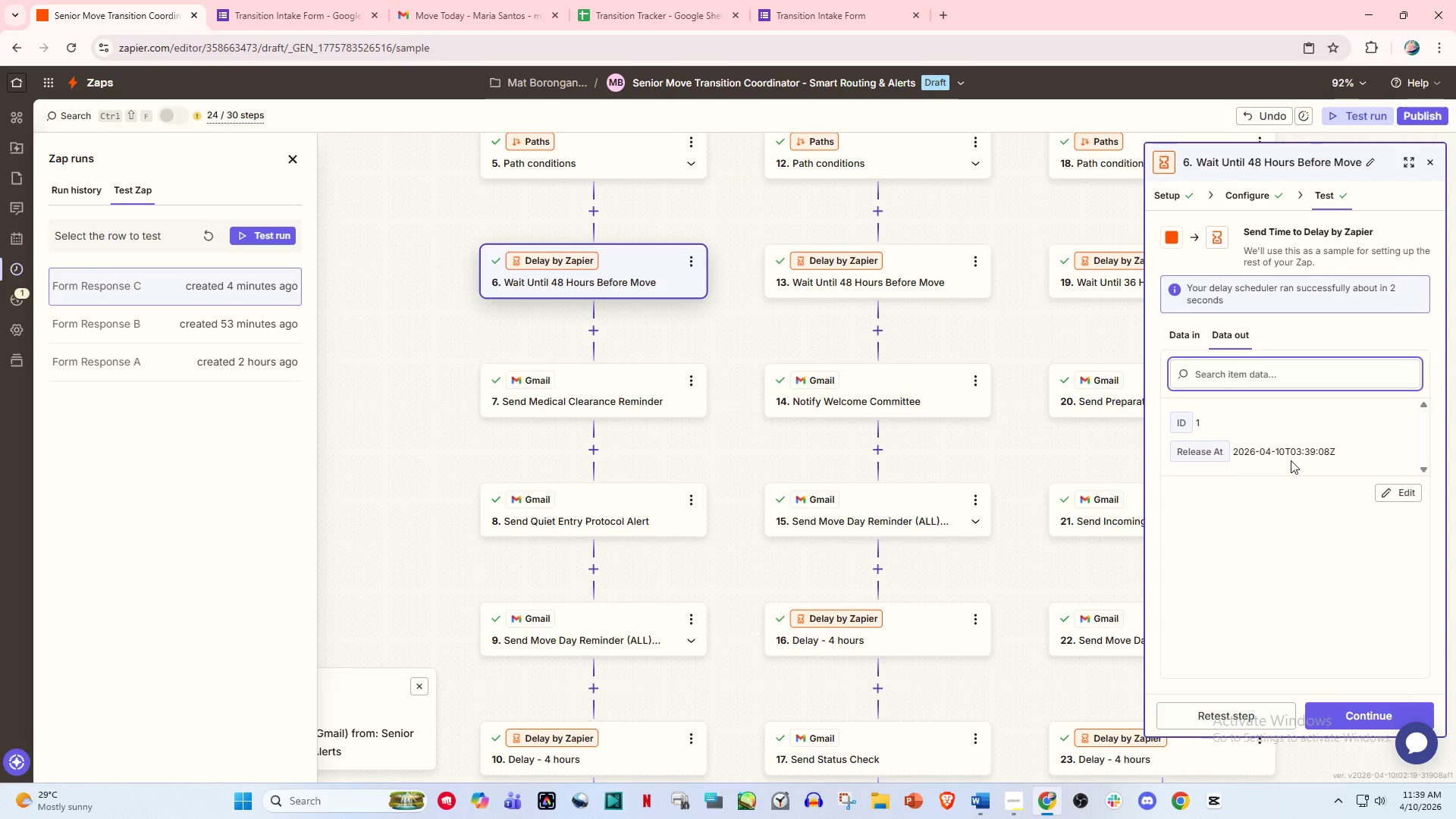 
wait(5.55)
 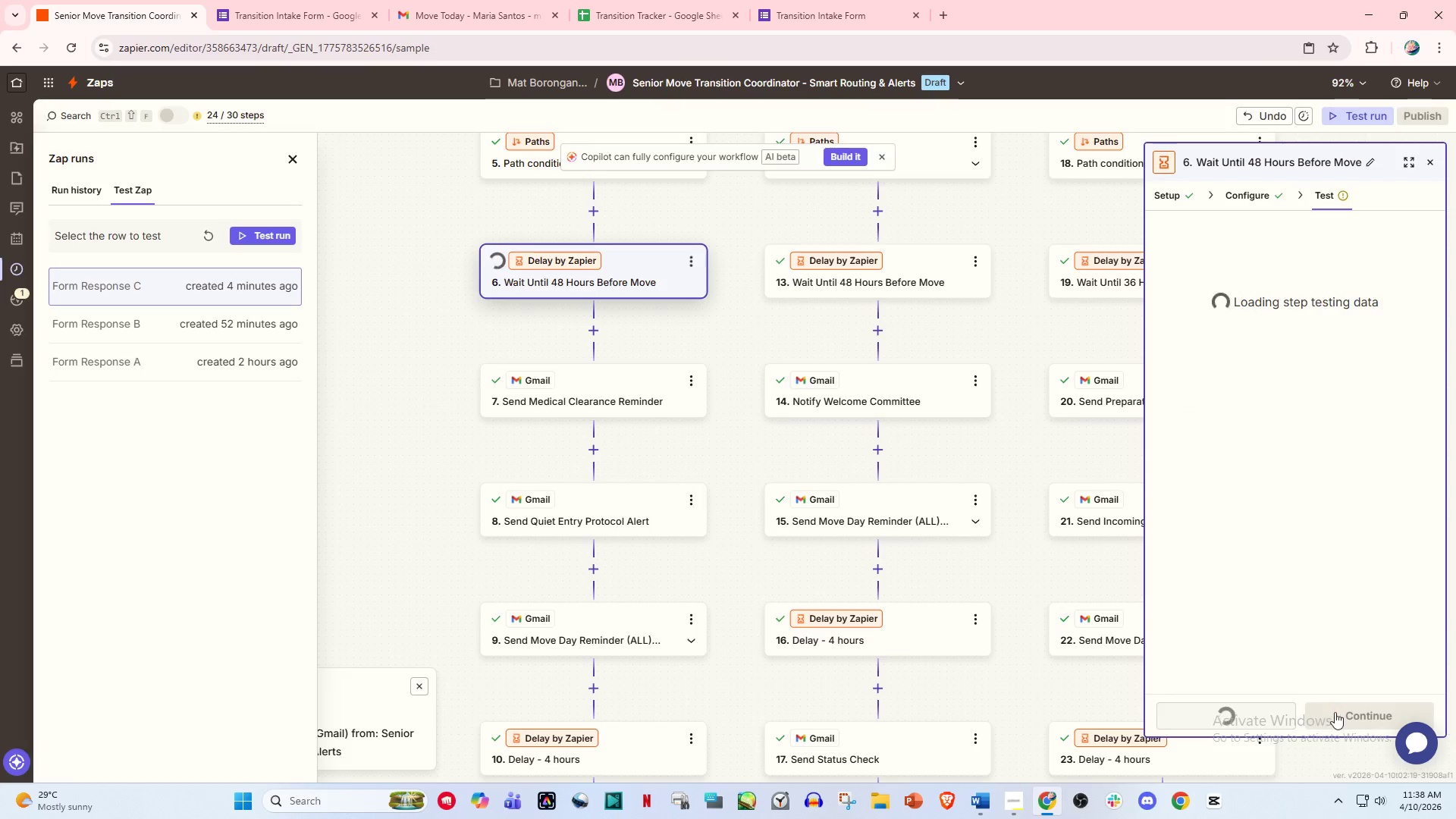 
left_click_drag(start_coordinate=[1011, 326], to_coordinate=[855, 392])
 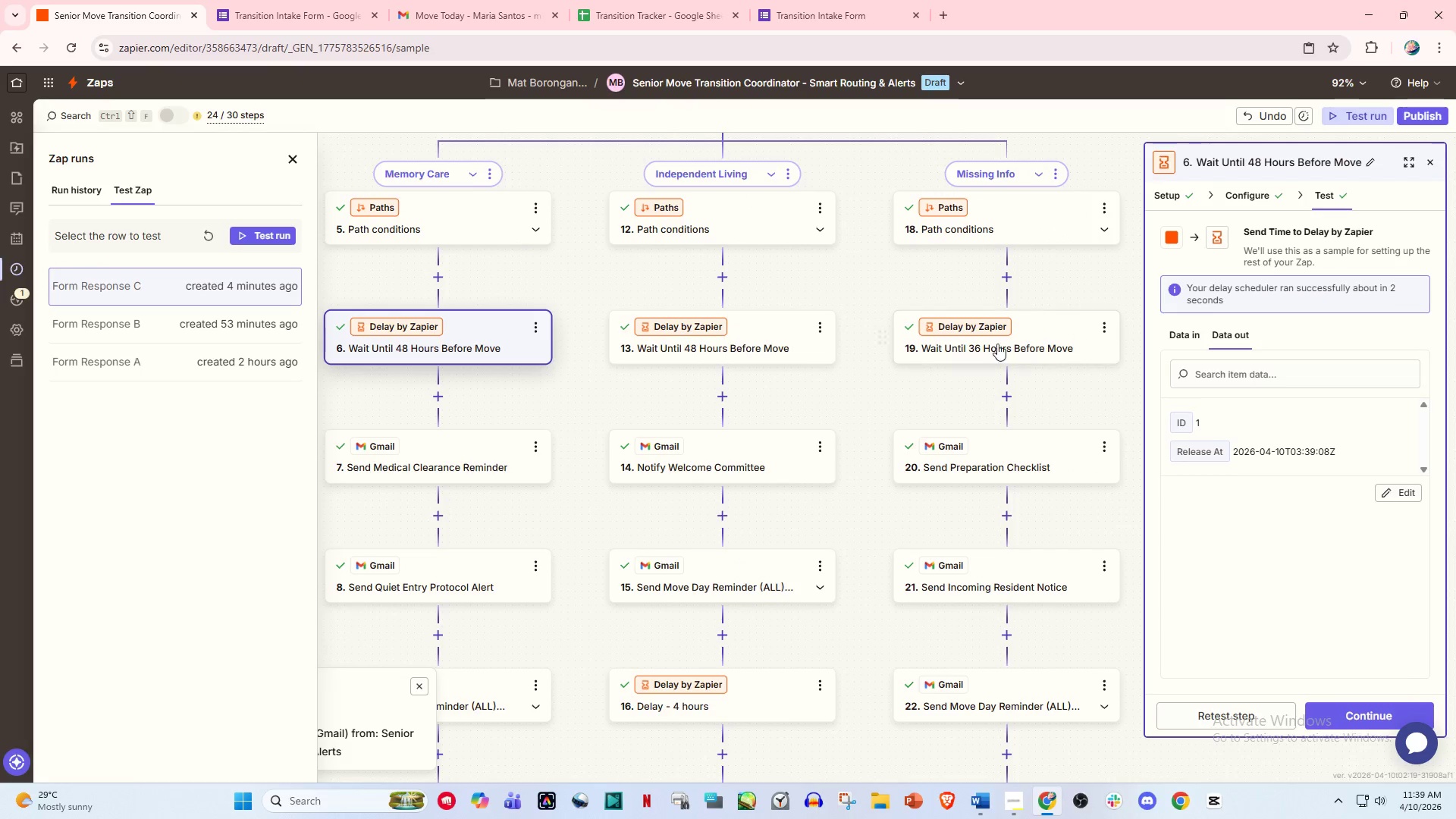 
left_click([1014, 332])
 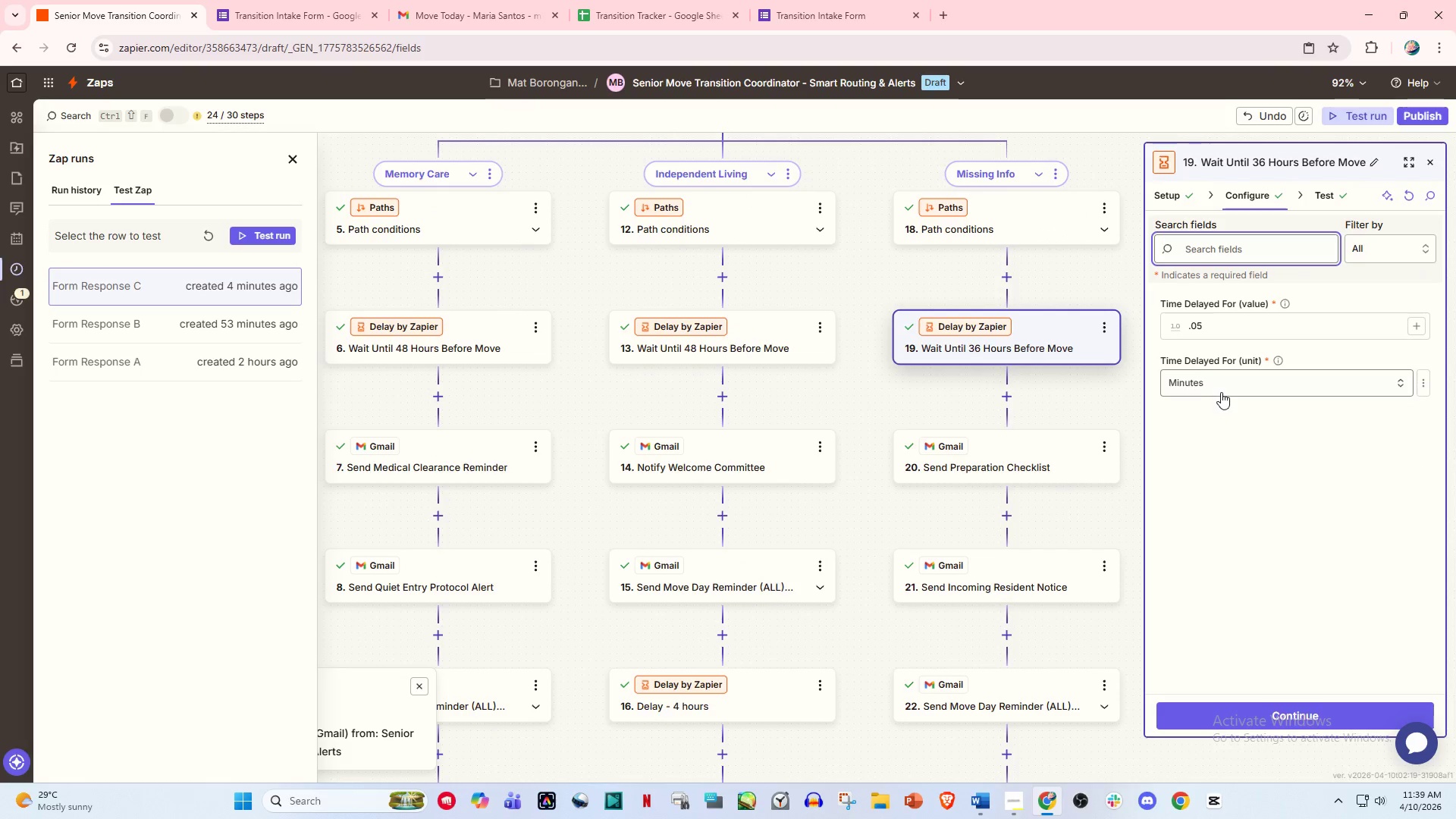 
left_click([1220, 333])
 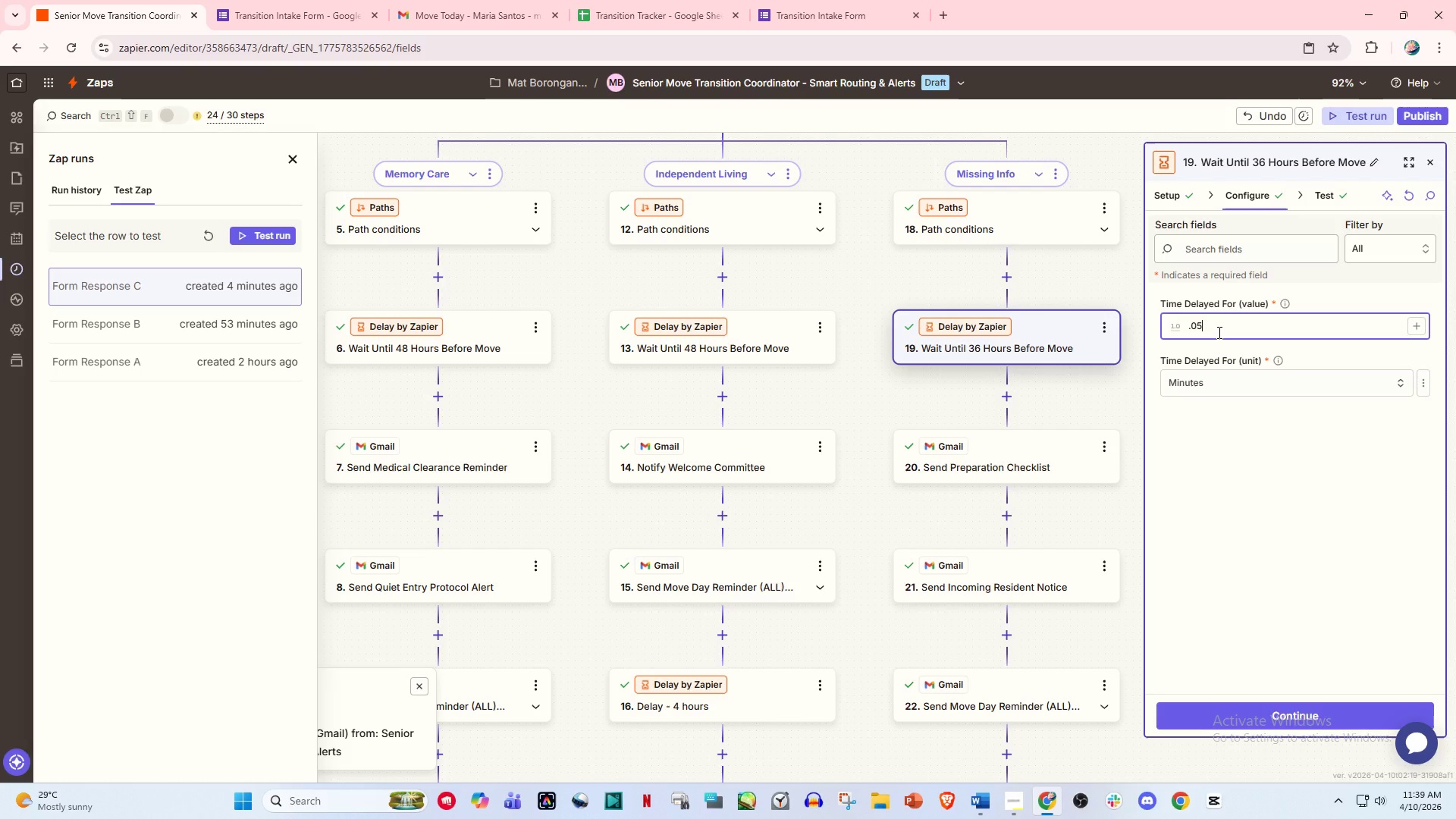 
key(Backspace)
 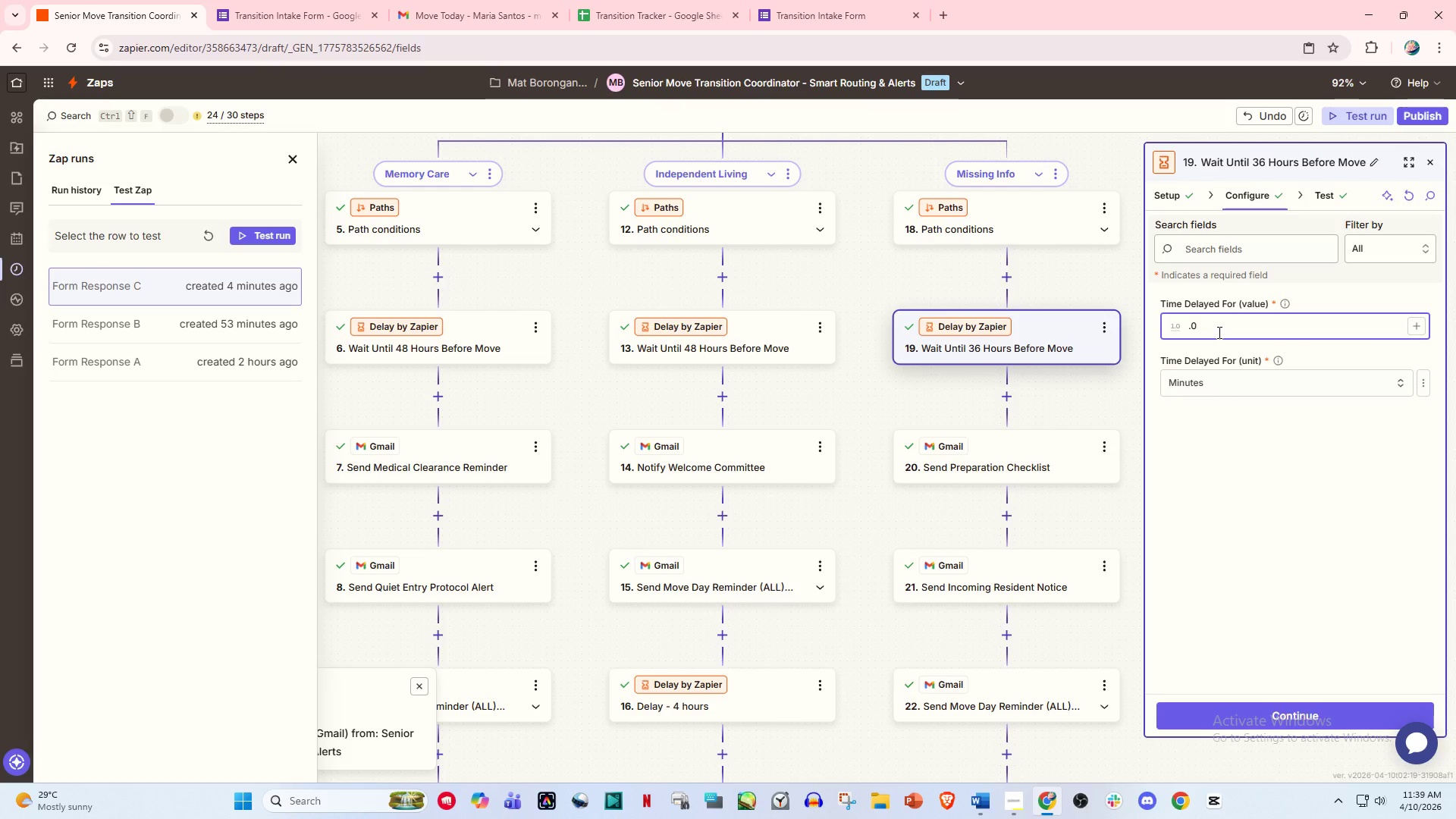 
key(Numpad2)
 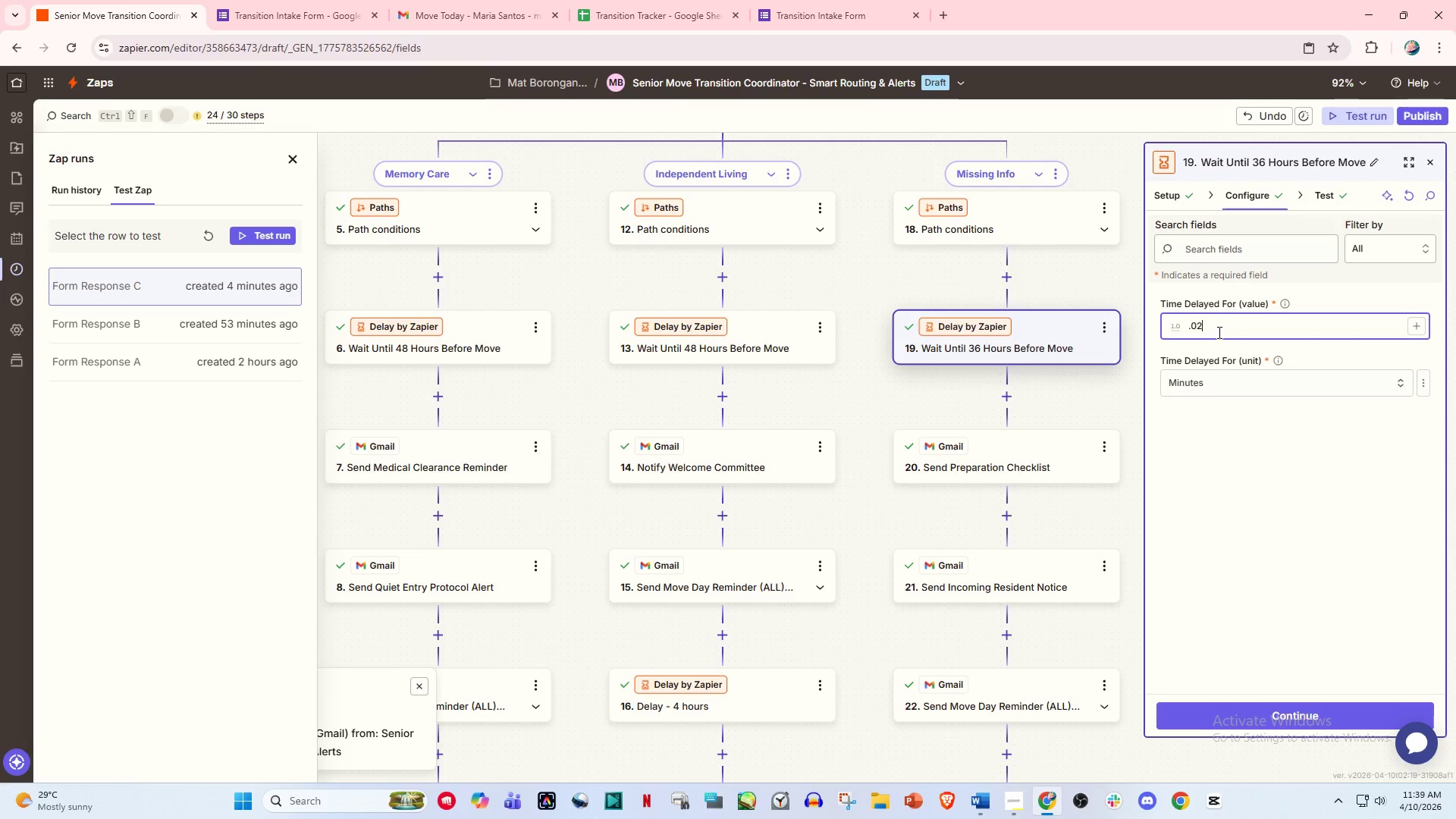 
key(Numpad5)
 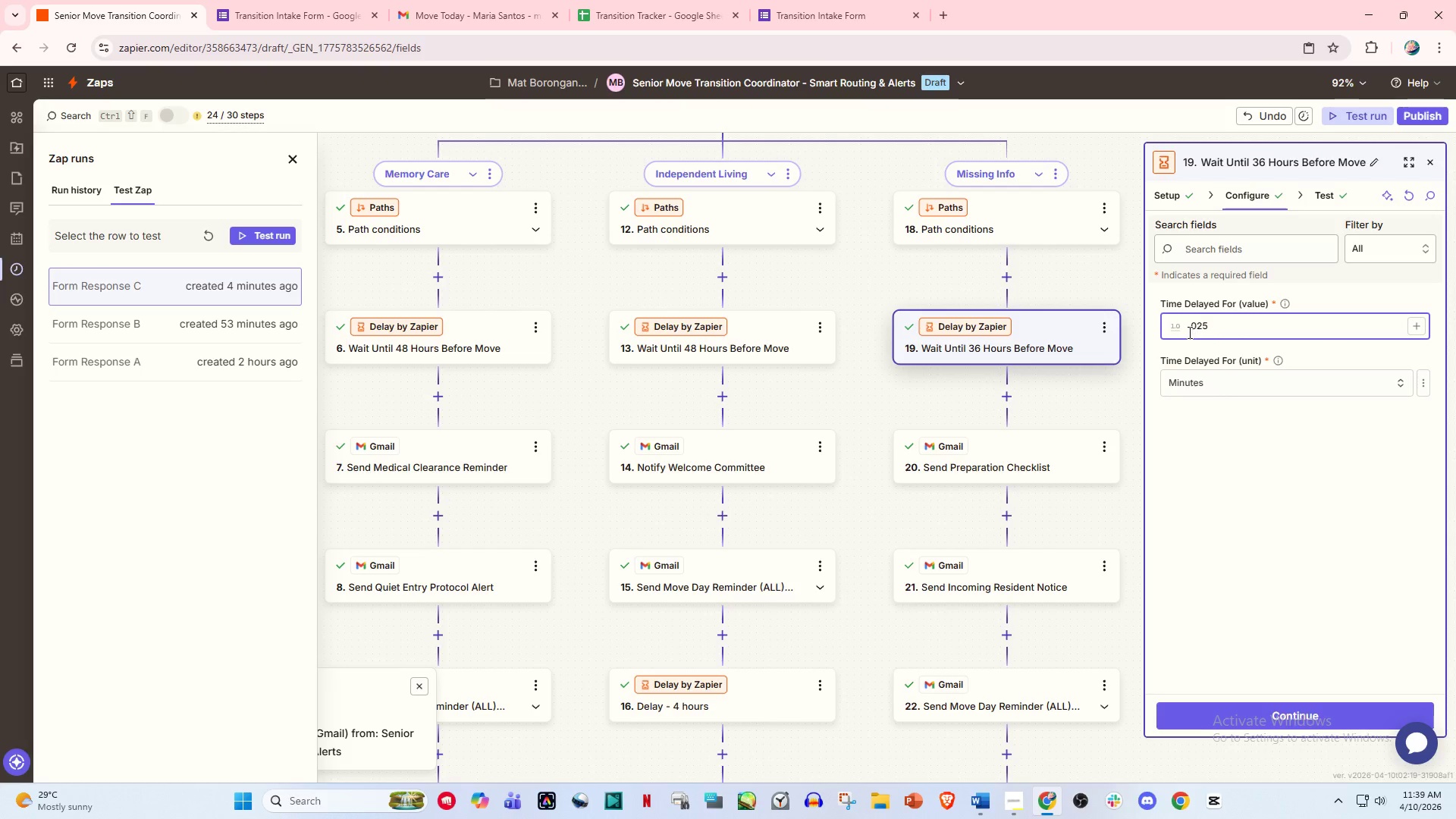 
left_click([1185, 332])
 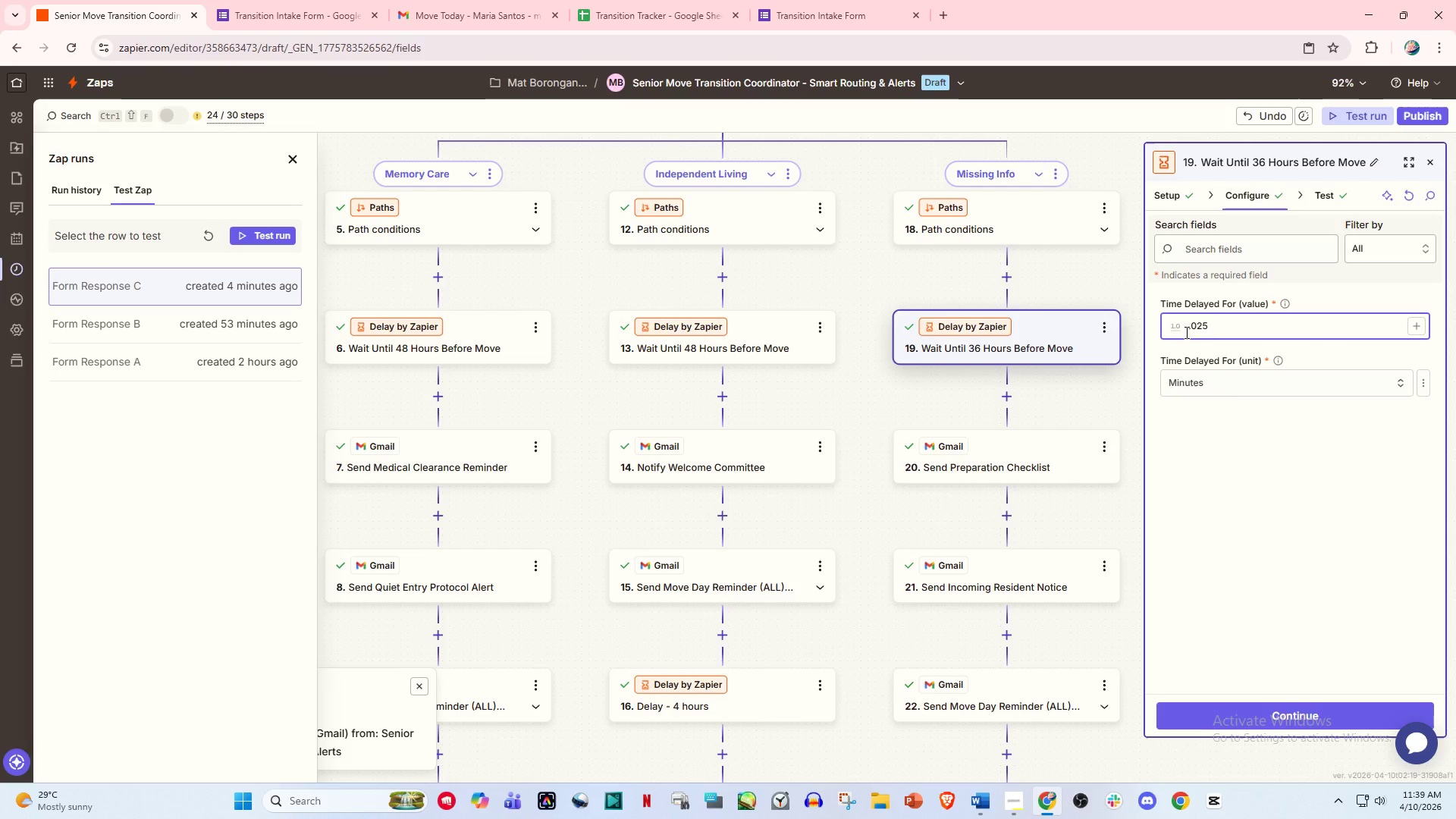 
key(Numpad0)
 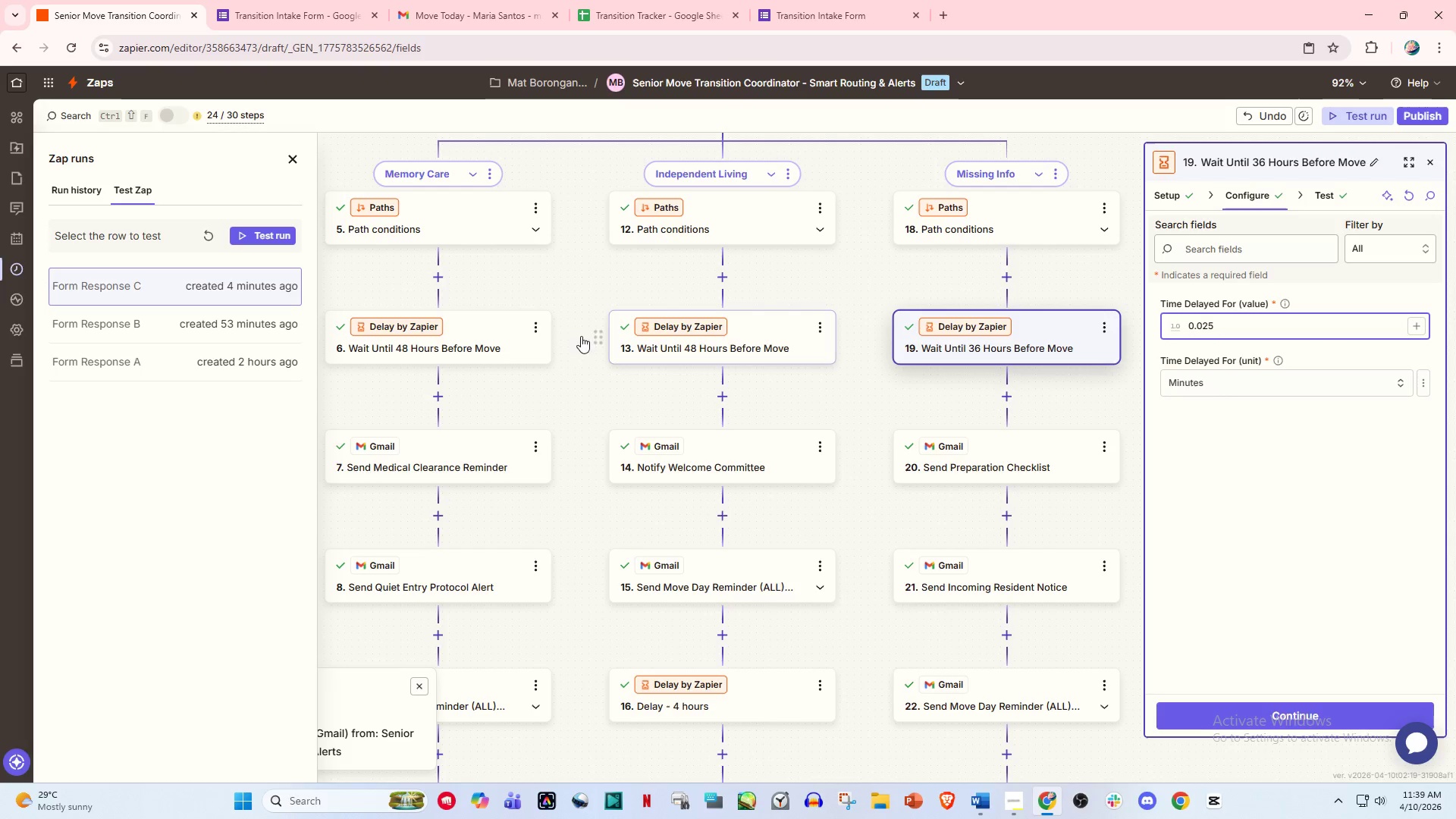 
left_click([503, 334])
 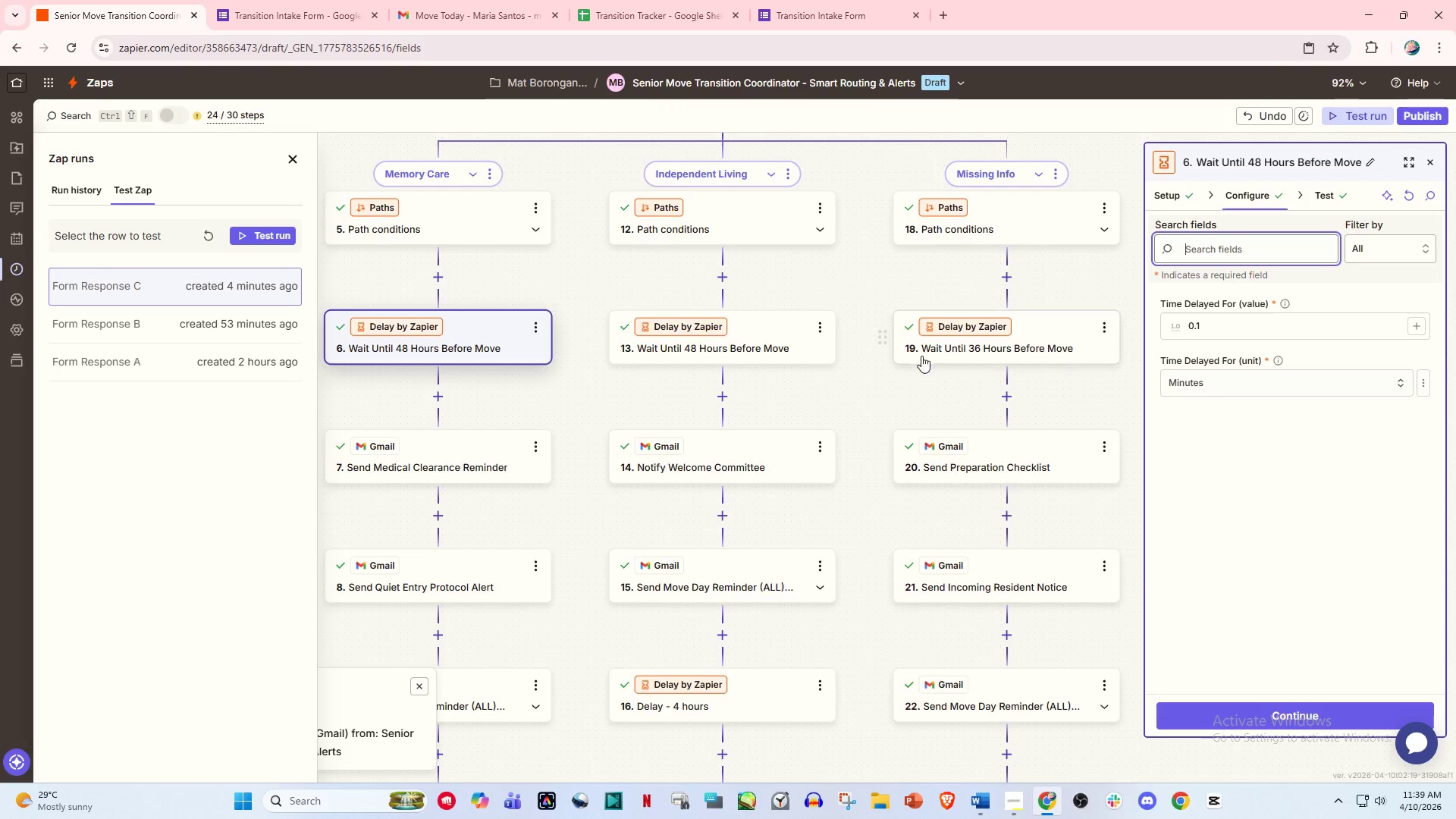 
left_click([752, 347])
 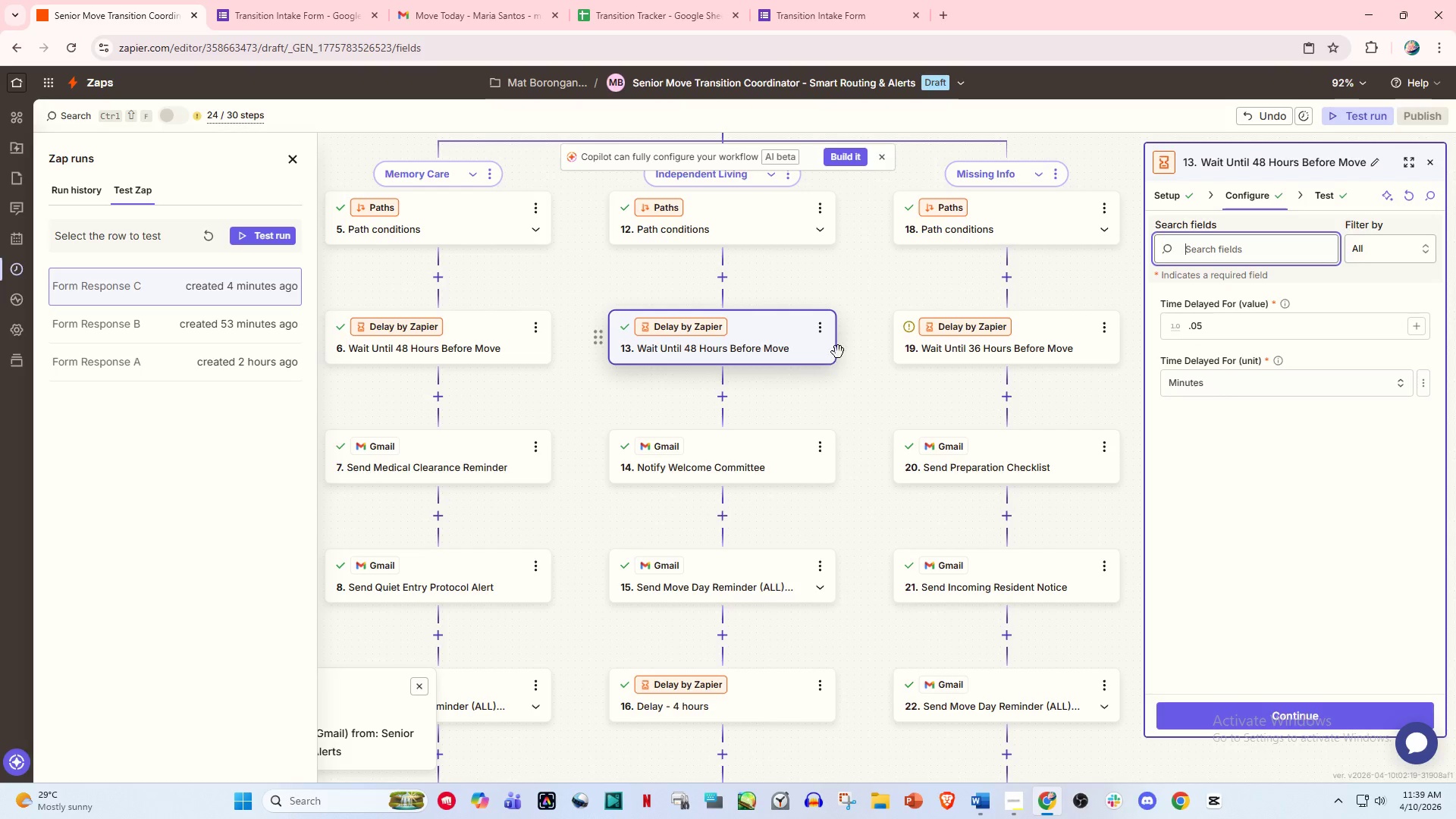 
left_click([499, 347])
 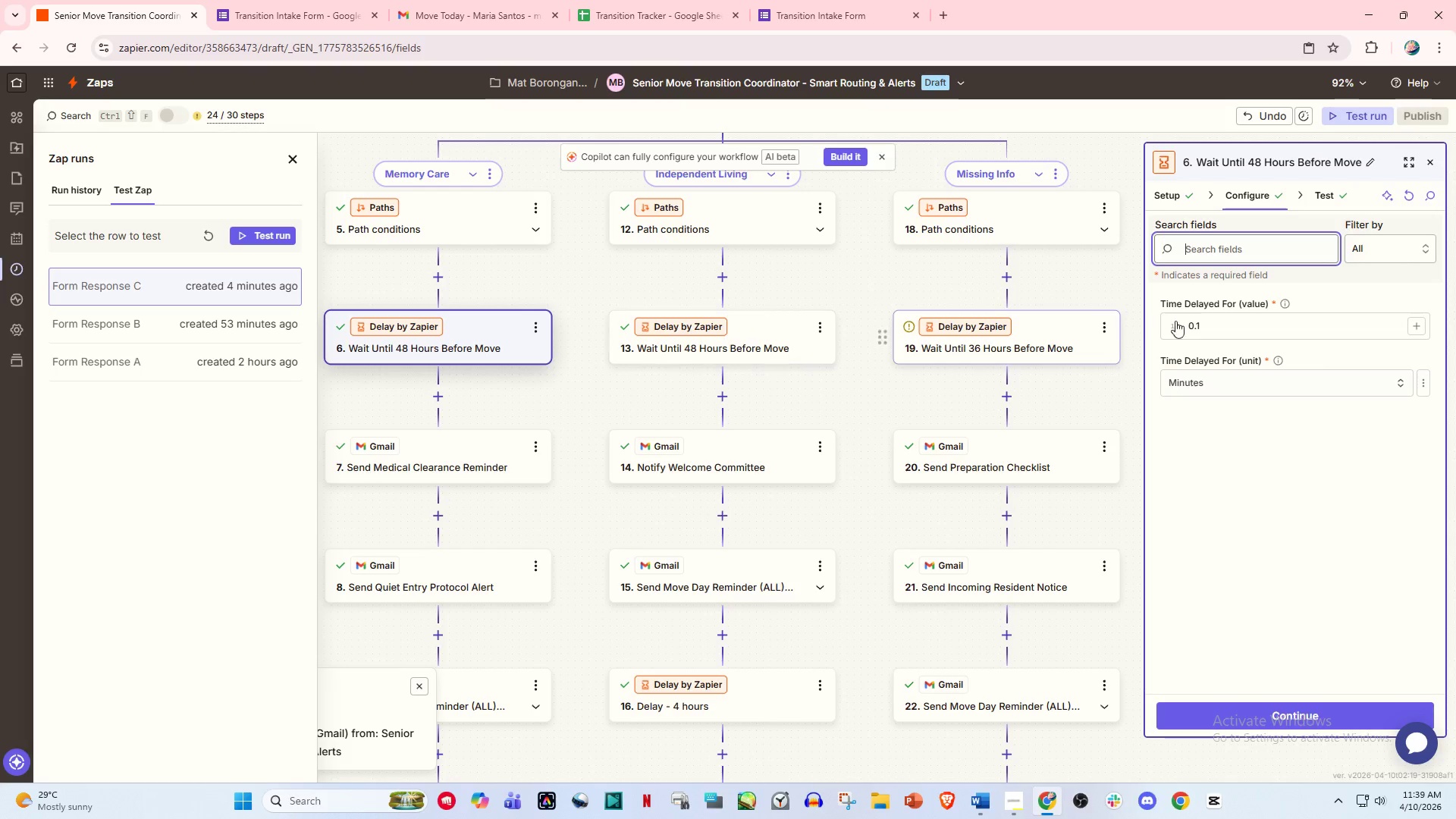 
left_click([1234, 318])
 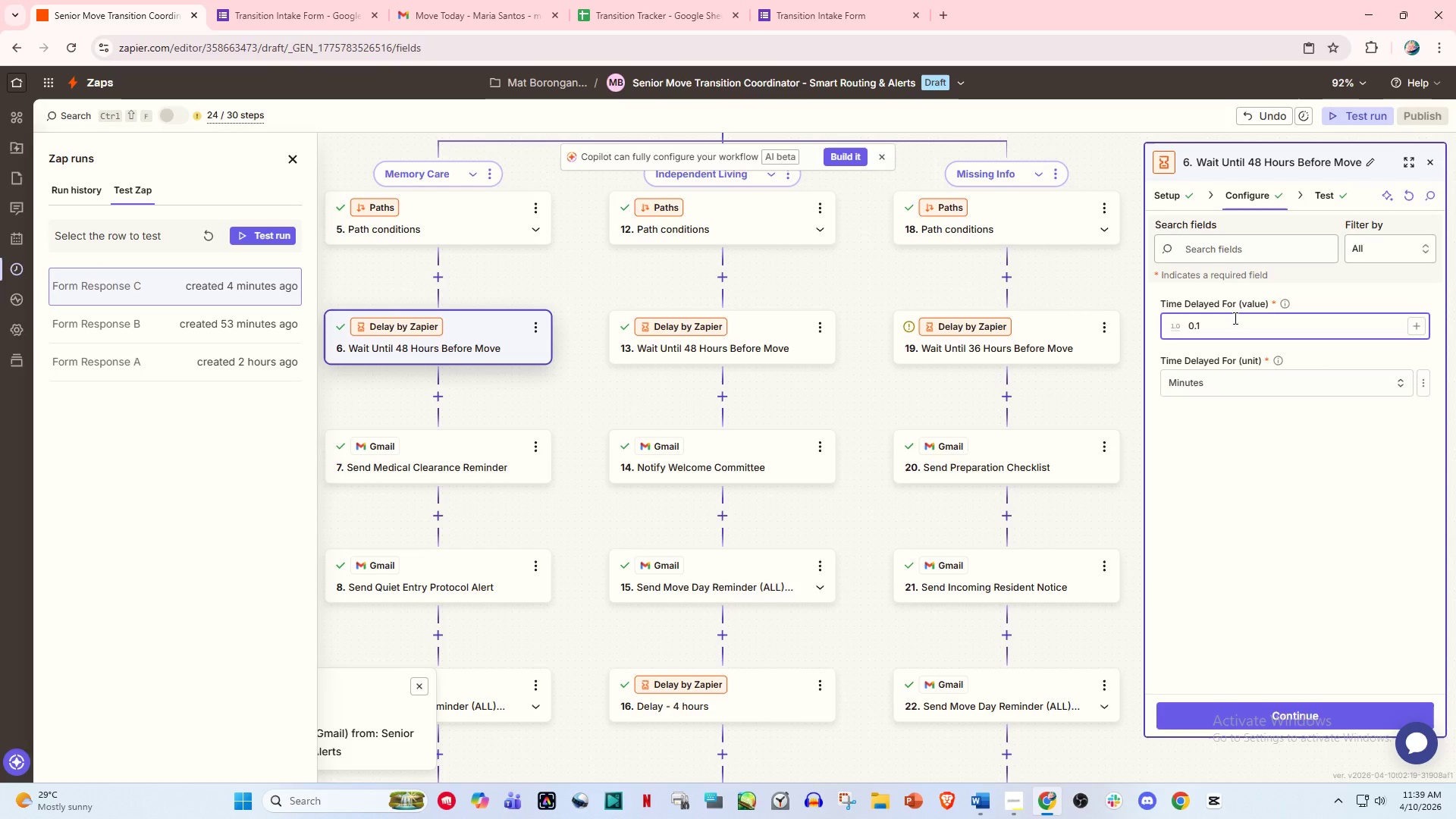 
key(Backspace)
 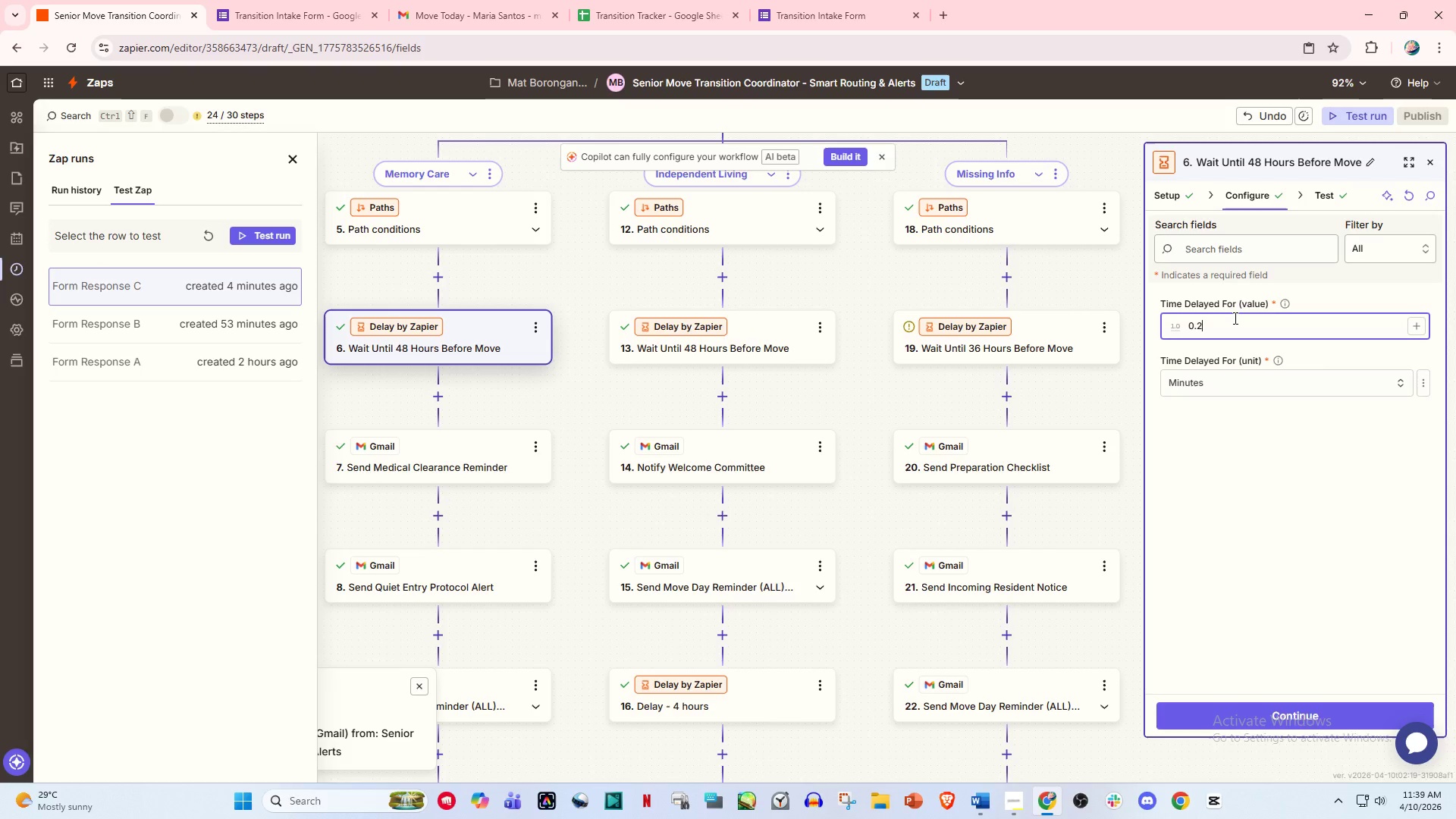 
key(Numpad2)
 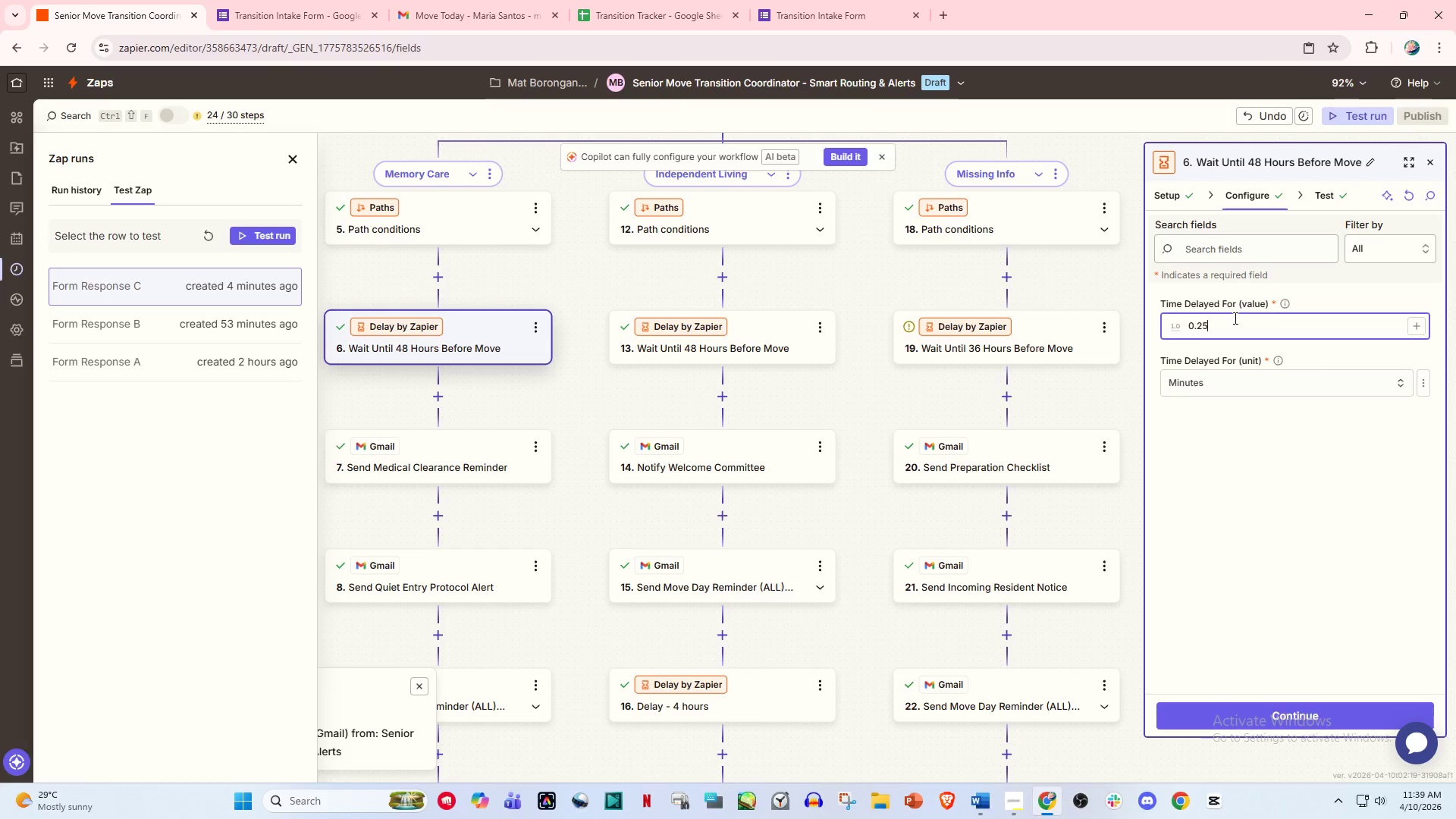 
key(Numpad5)
 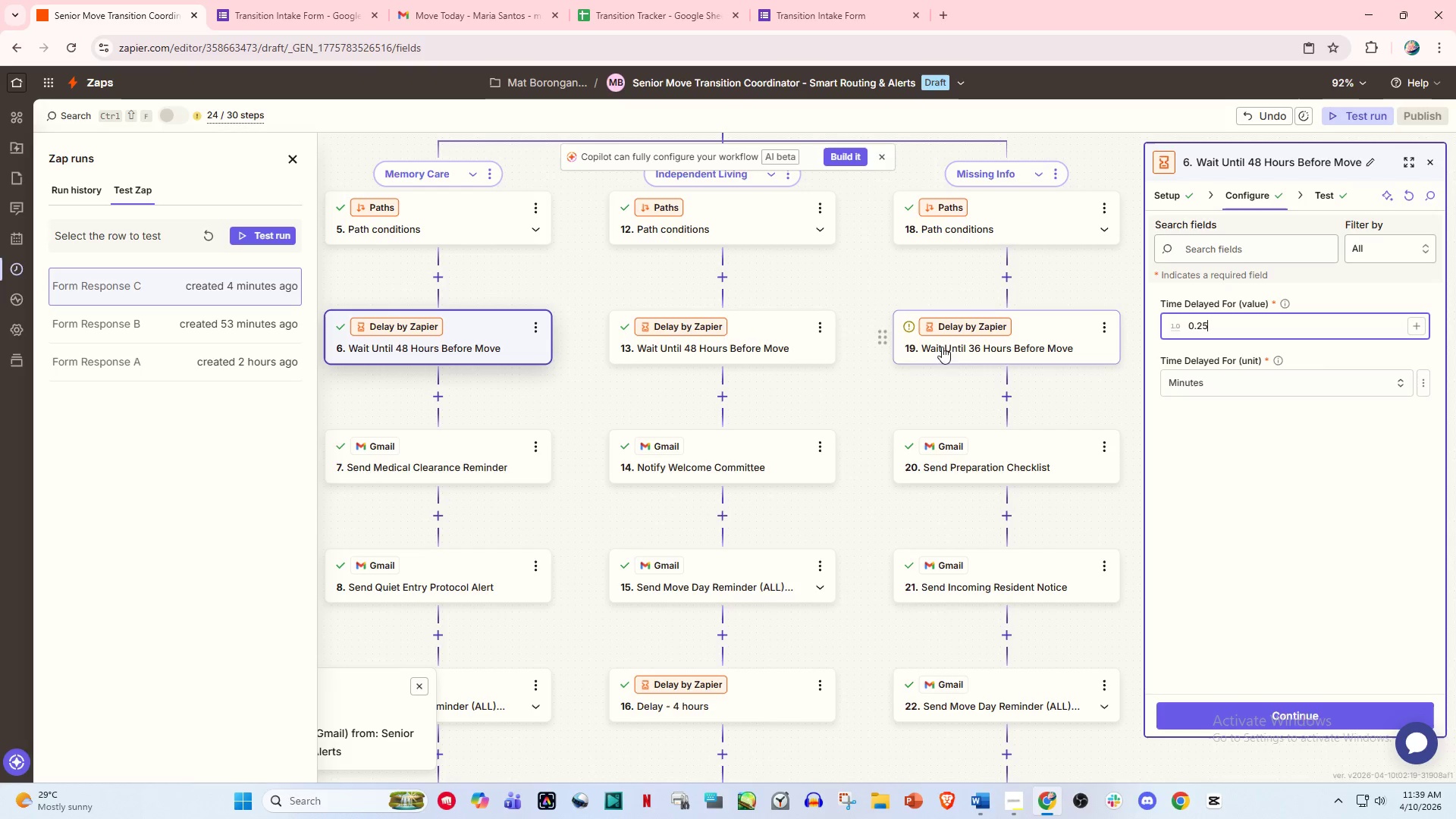 
left_click([756, 328])
 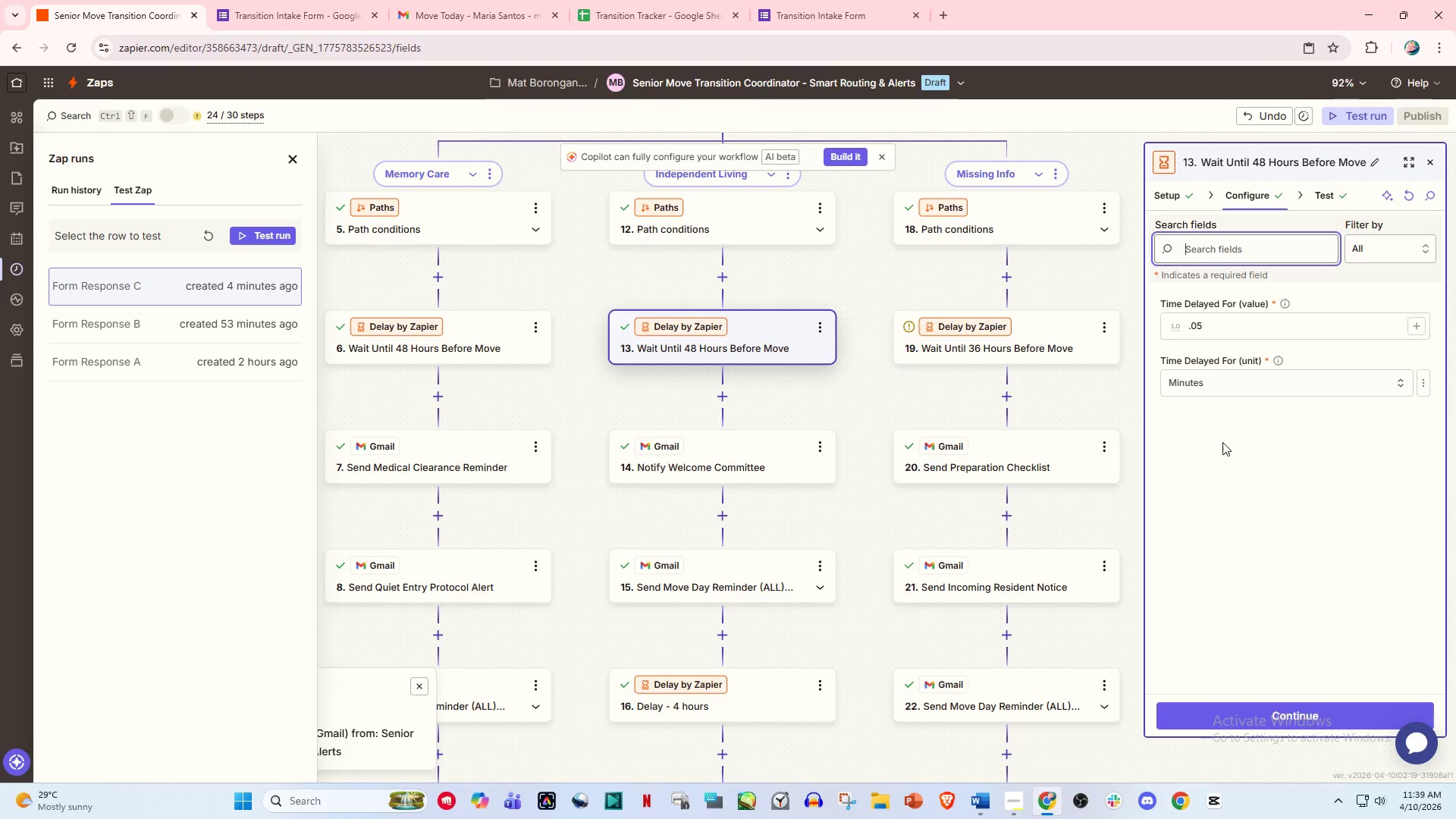 
left_click([1213, 328])
 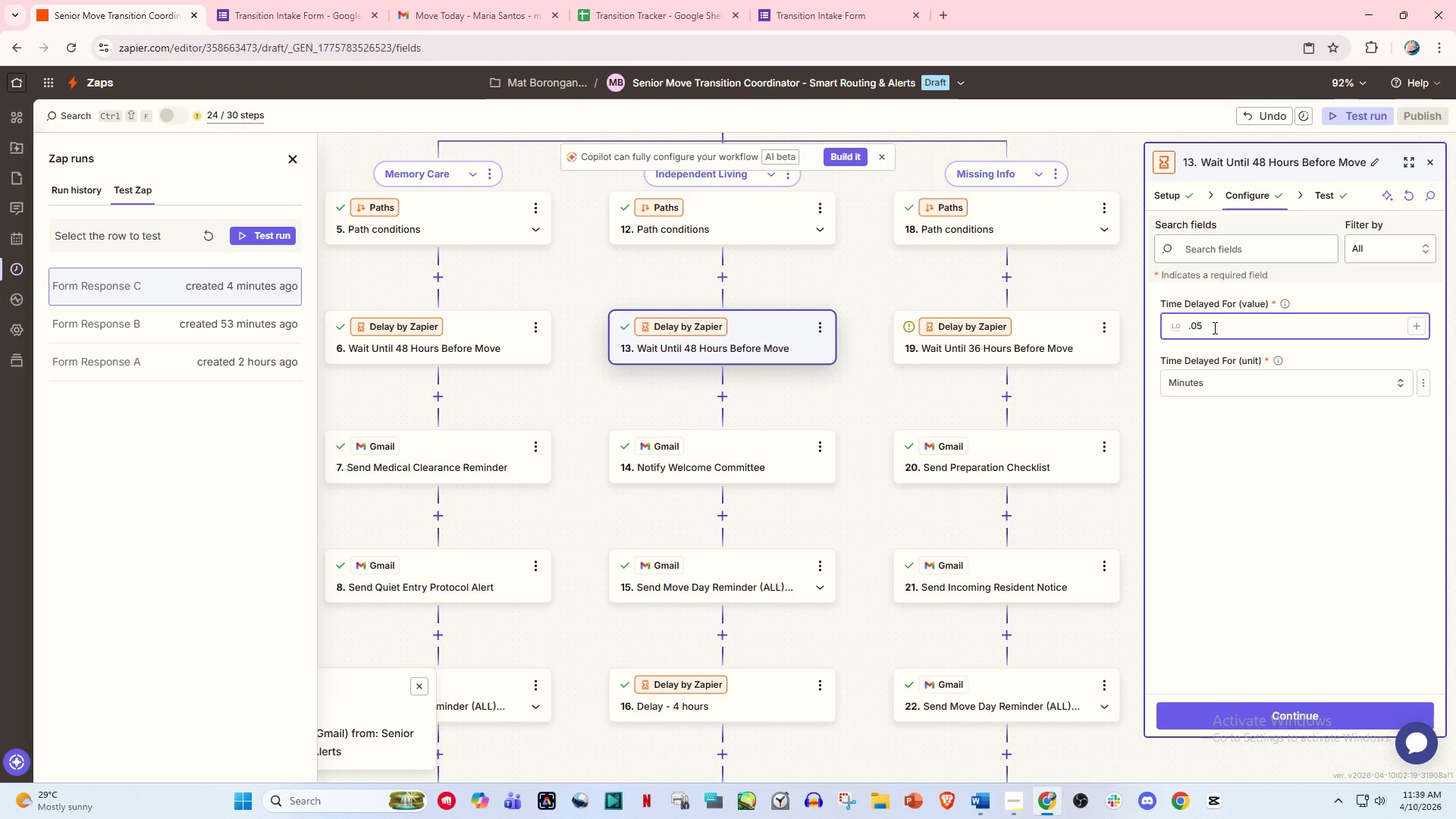 
key(Backspace)
 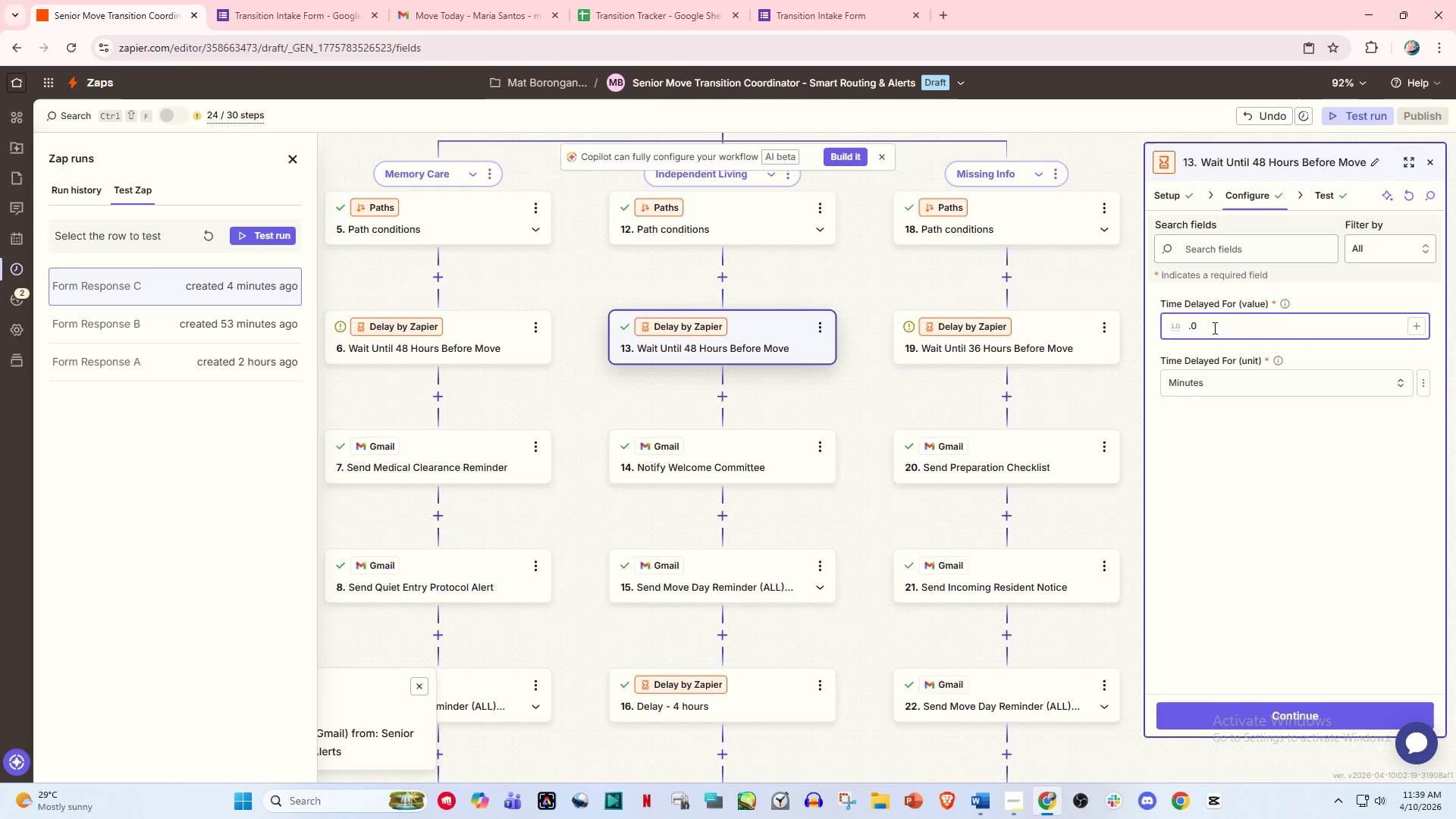 
key(Backspace)
 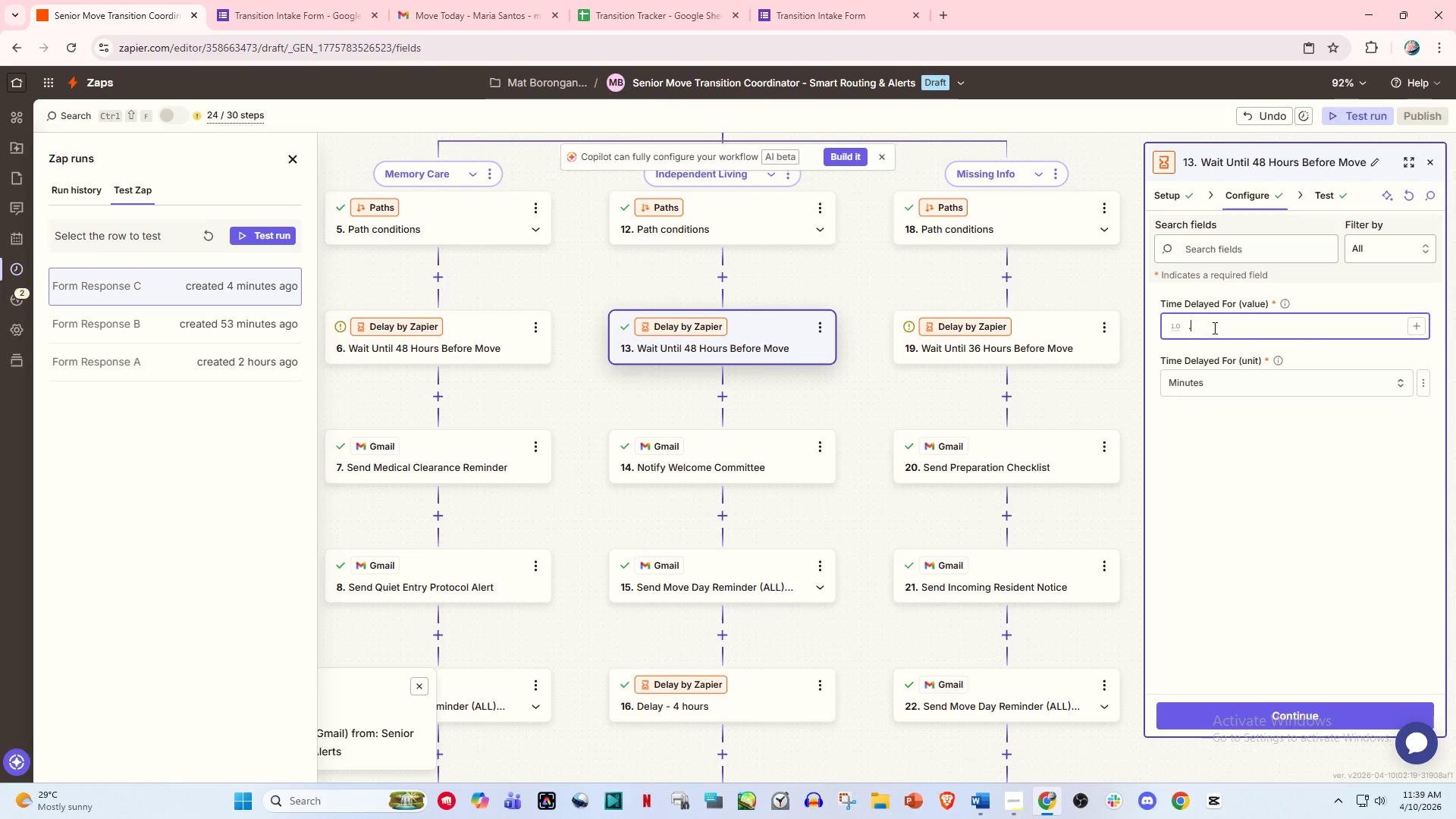 
key(Backspace)
 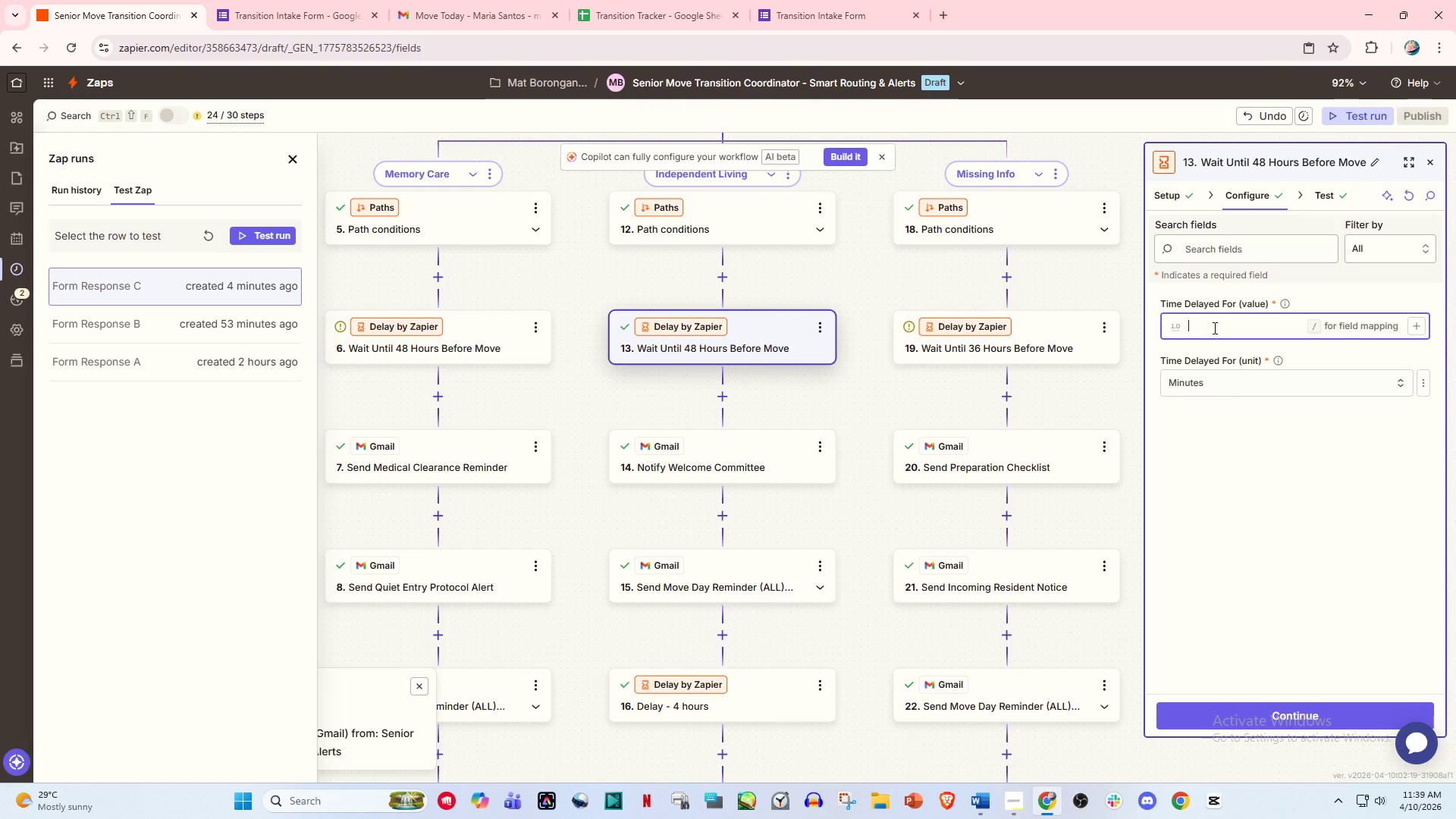 
key(NumpadDecimal)
 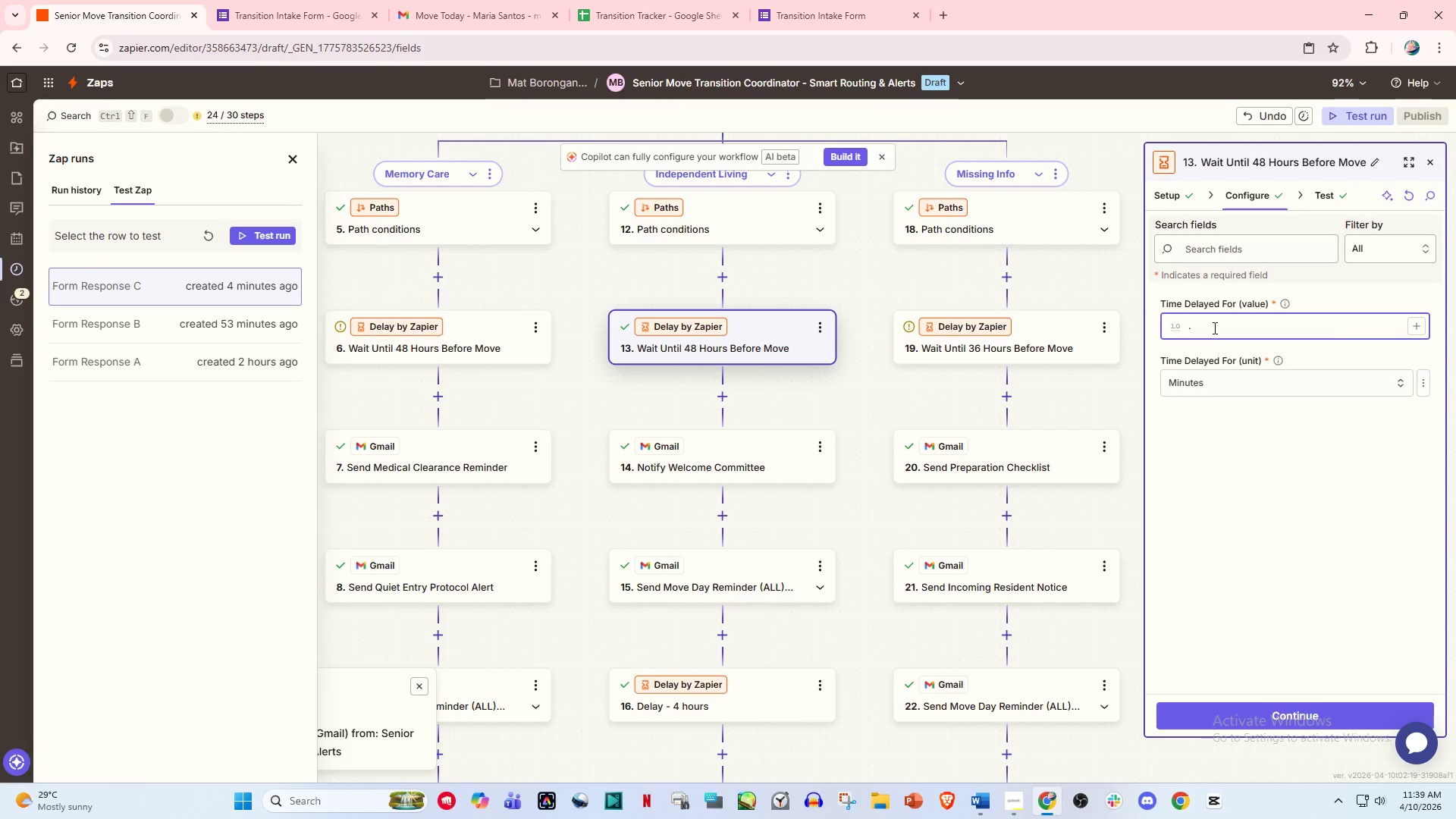 
key(Backspace)
 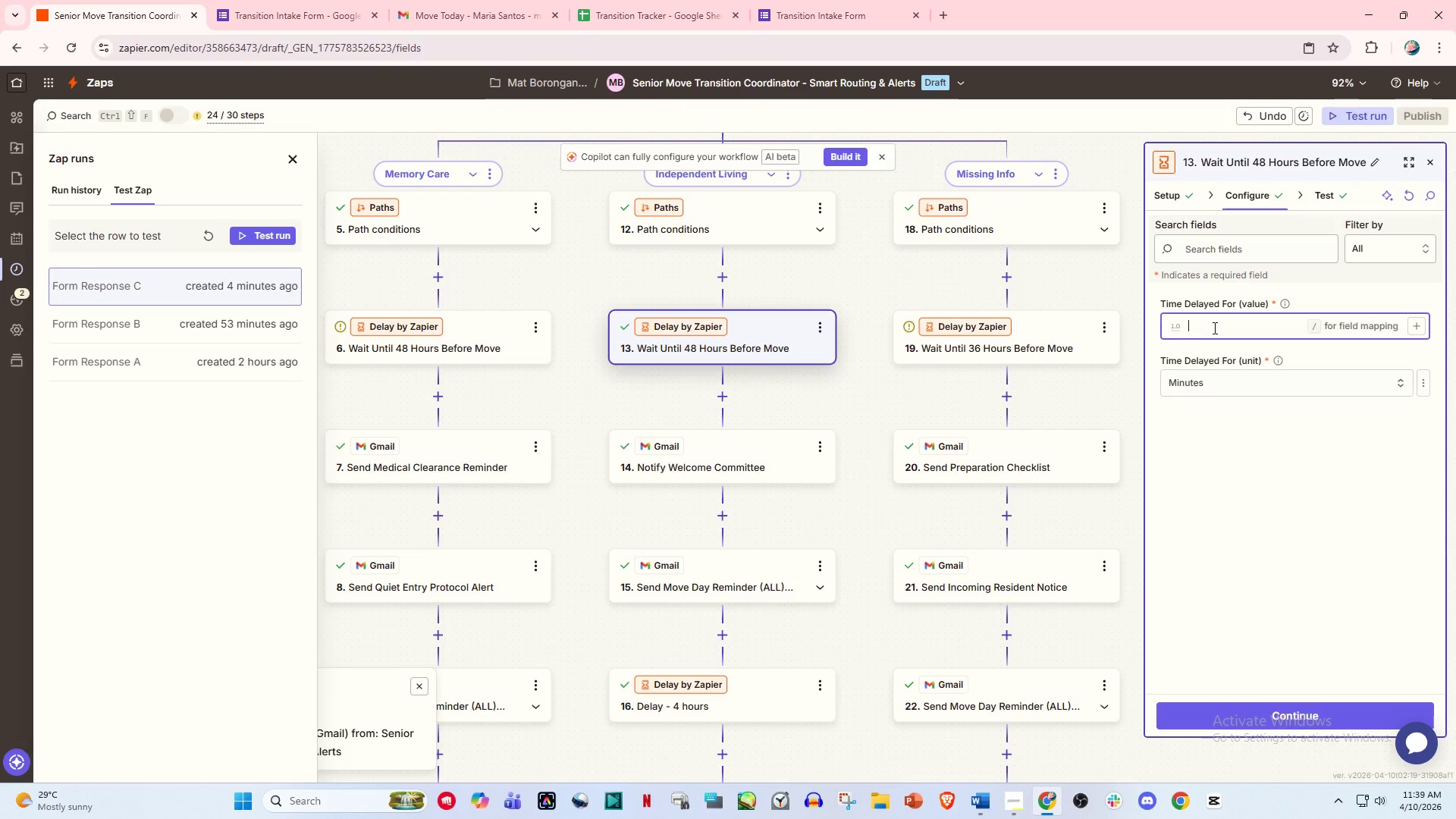 
key(Numpad0)
 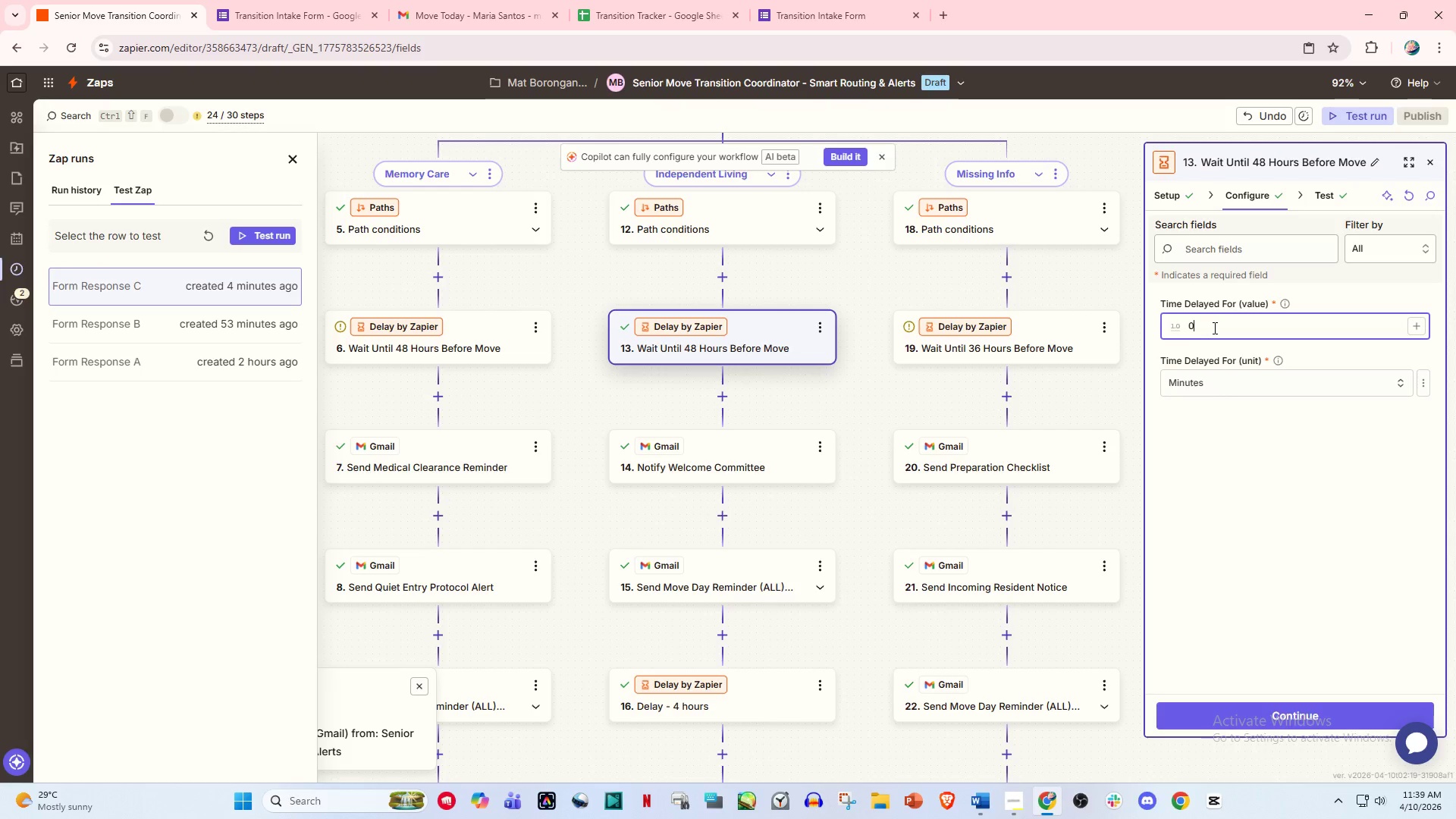 
key(NumpadDecimal)
 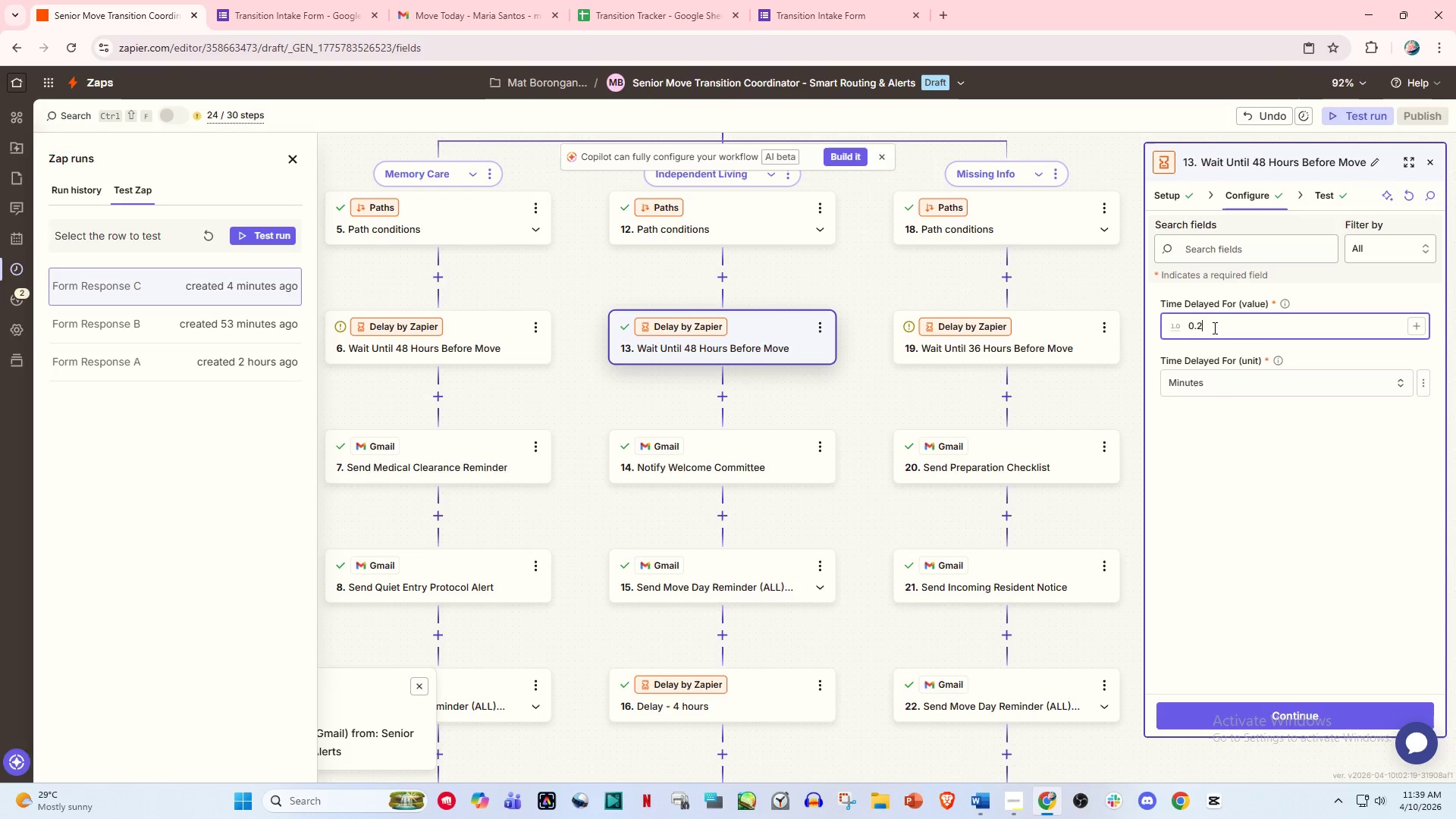 
key(Numpad2)
 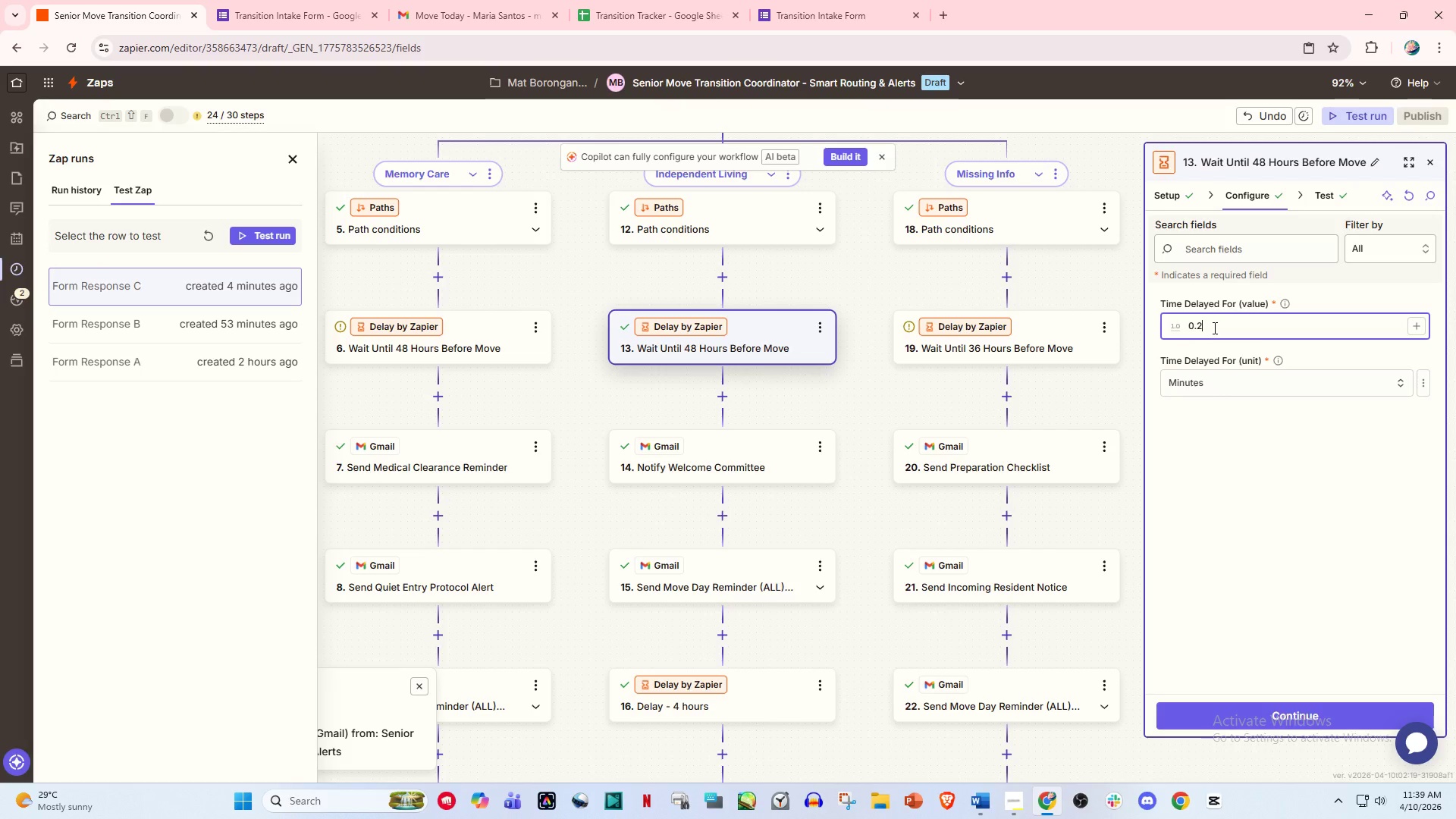 
key(Backspace)
 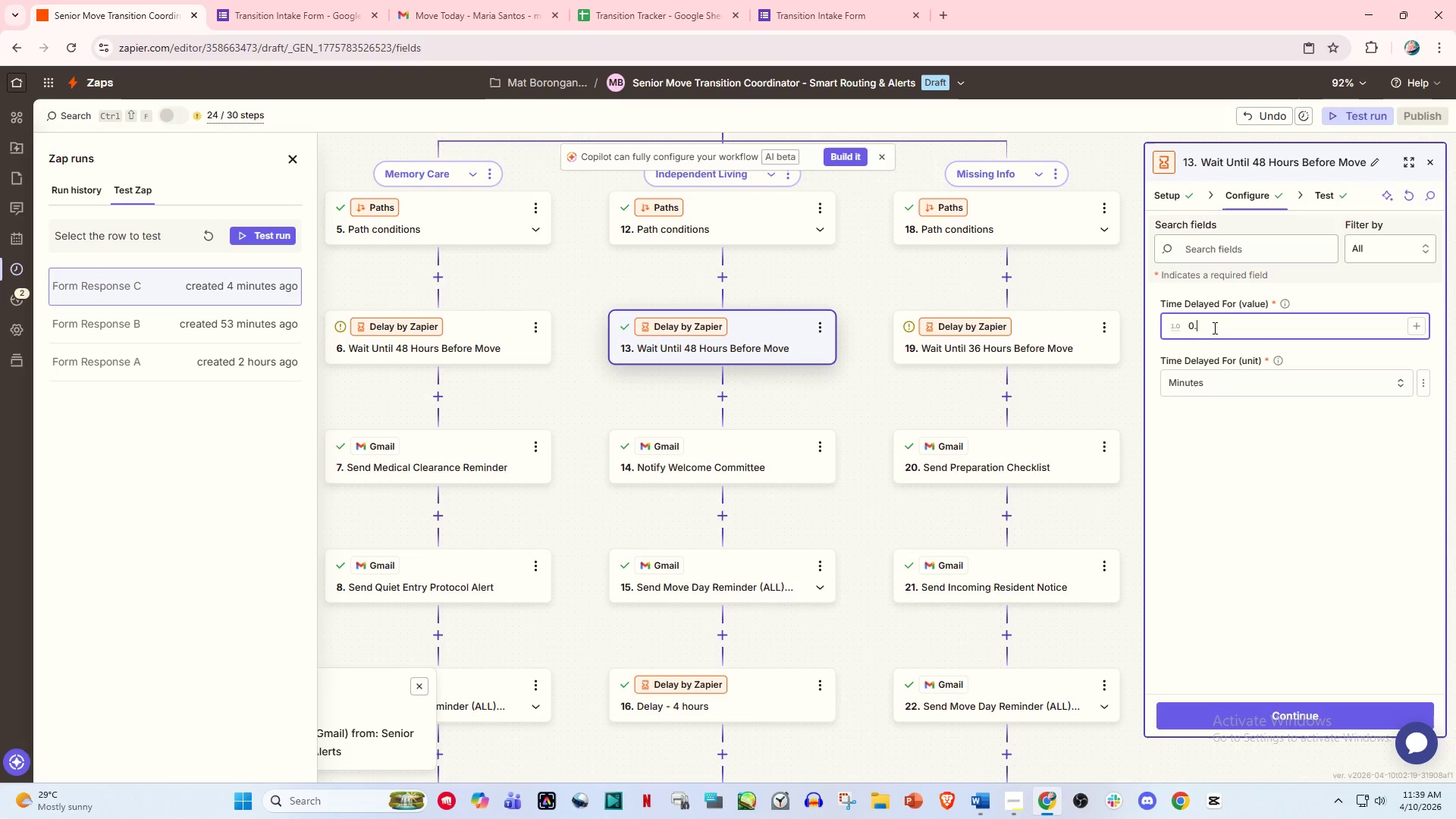 
key(Numpad0)
 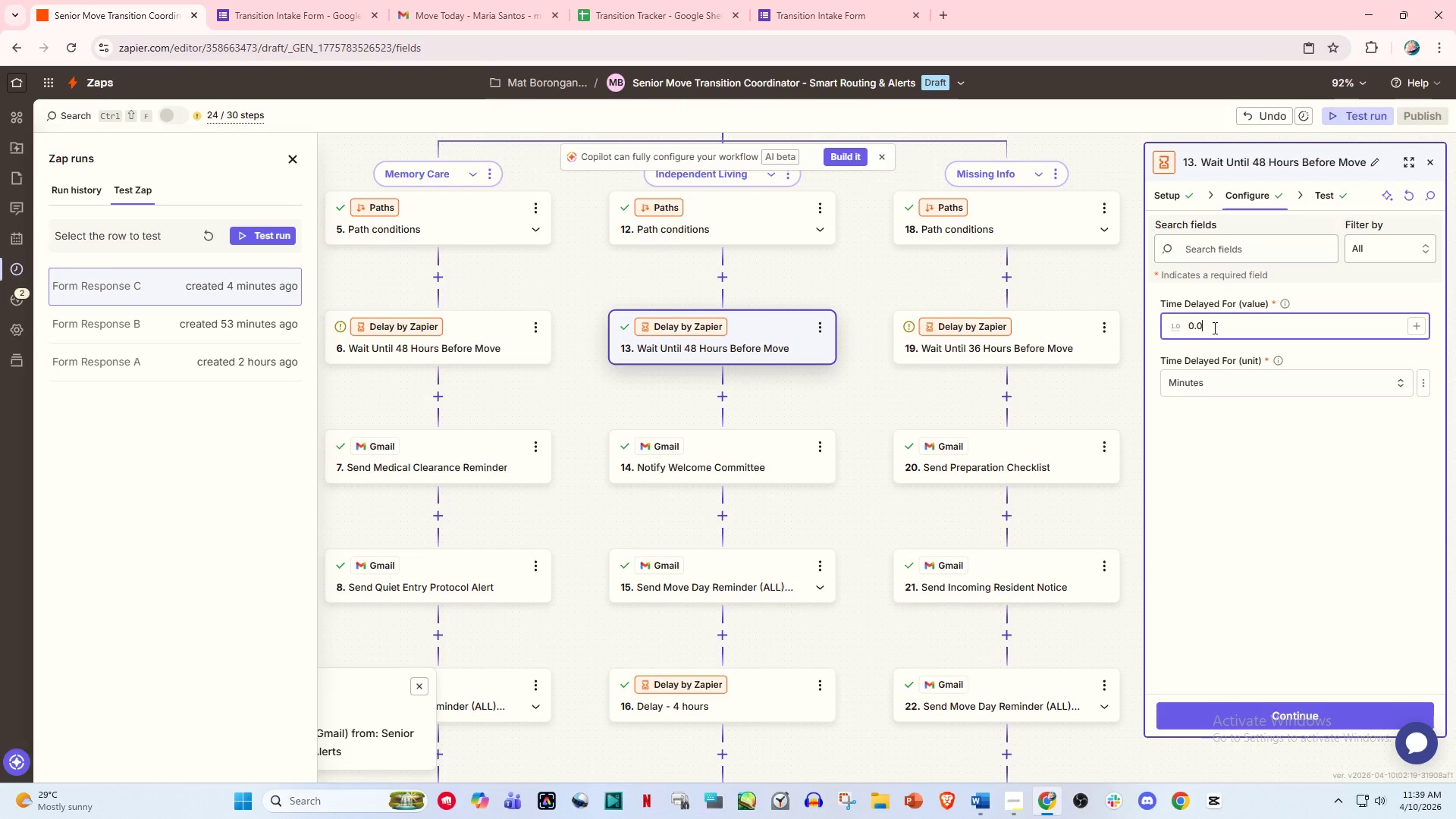 
key(Numpad2)
 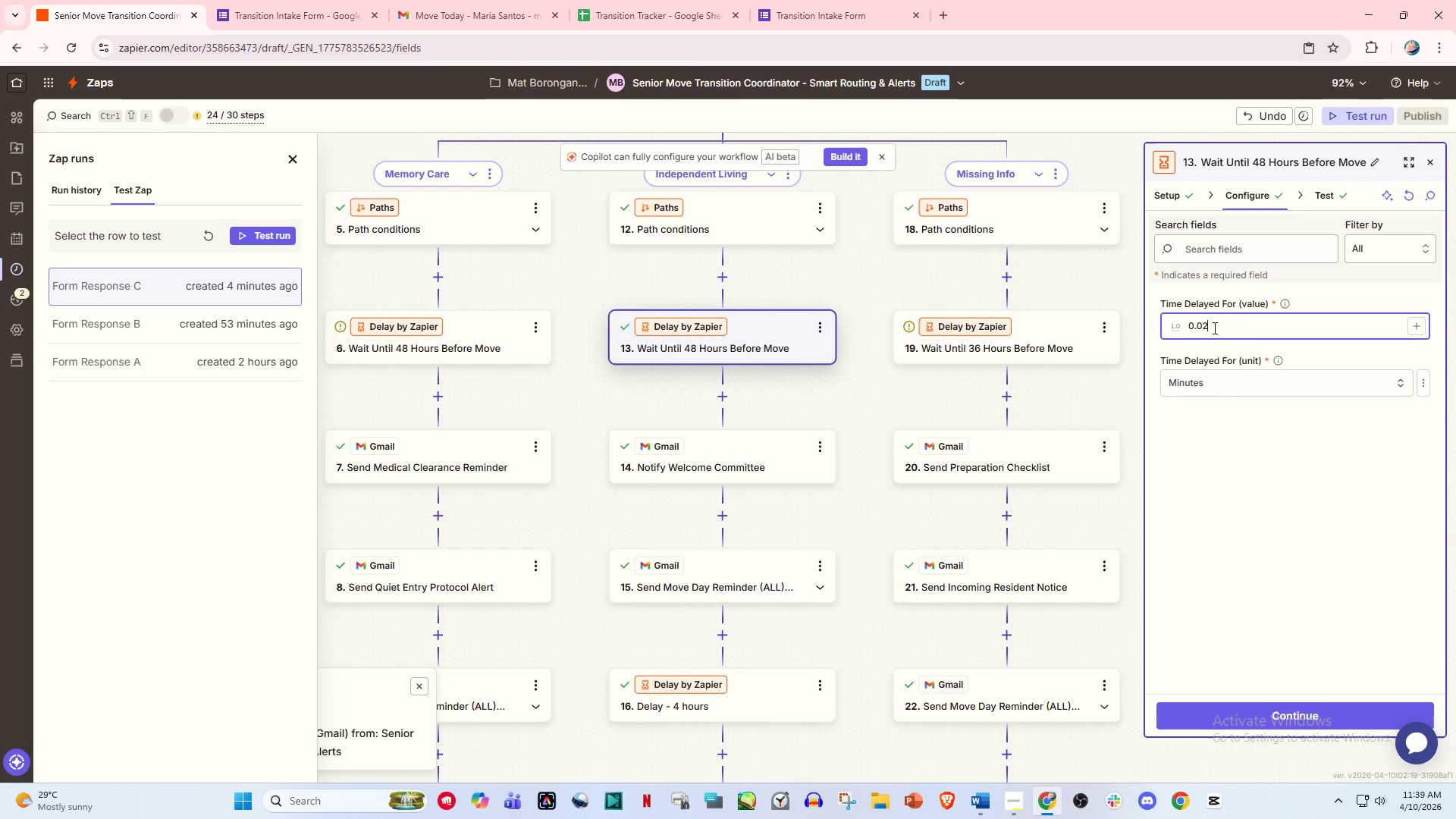 
key(Numpad5)
 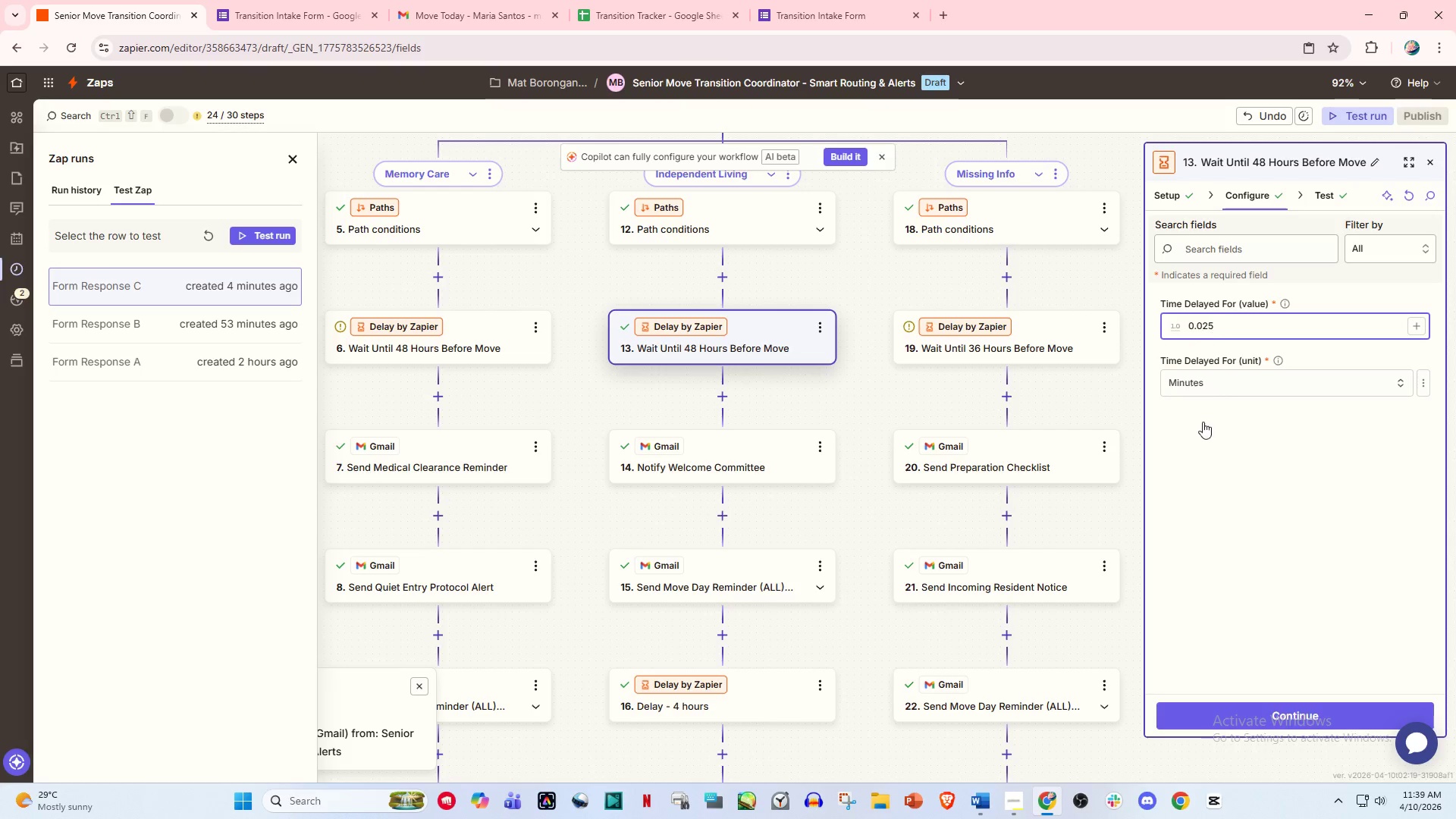 
left_click([1266, 470])
 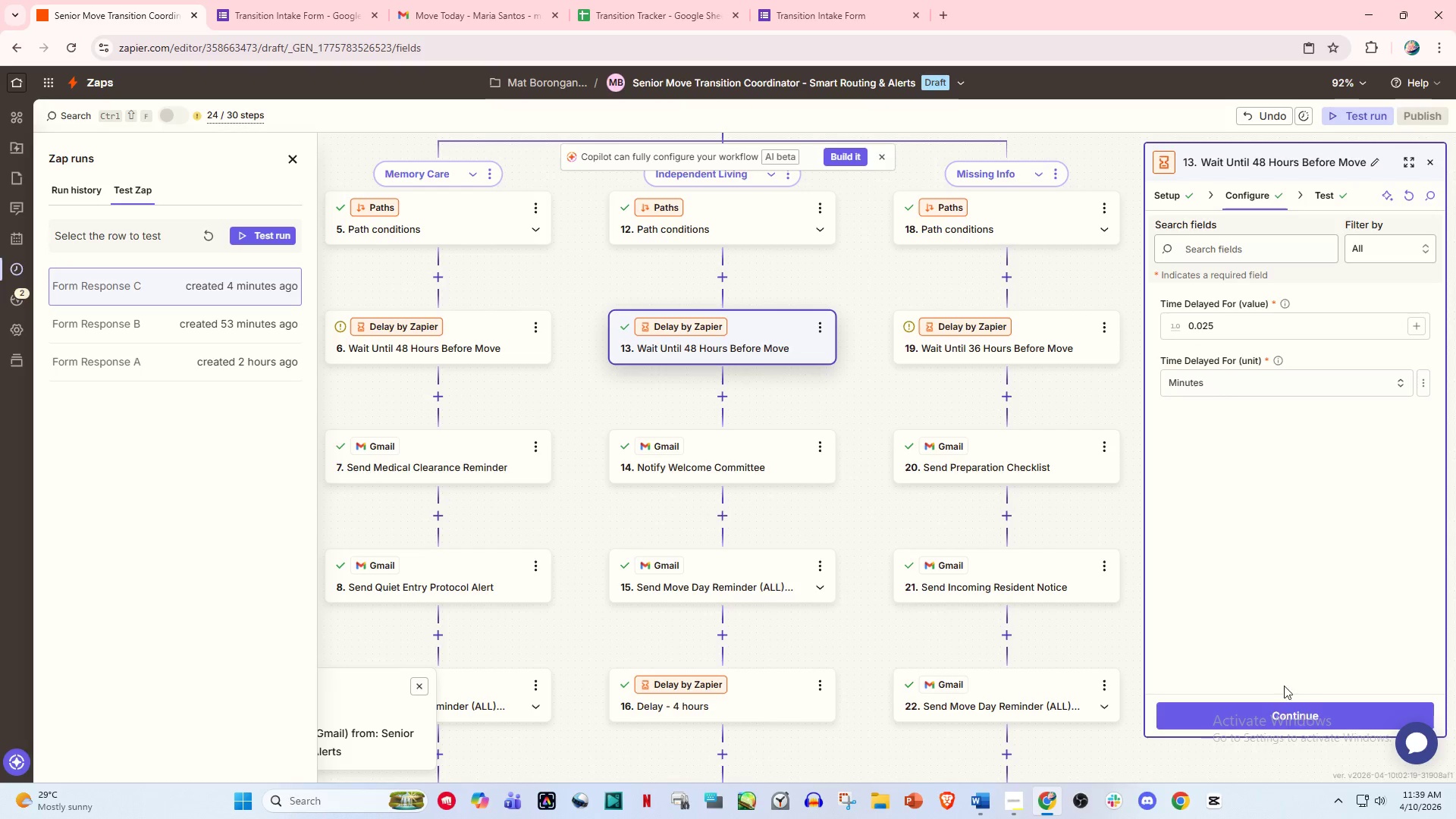 
left_click([1284, 718])
 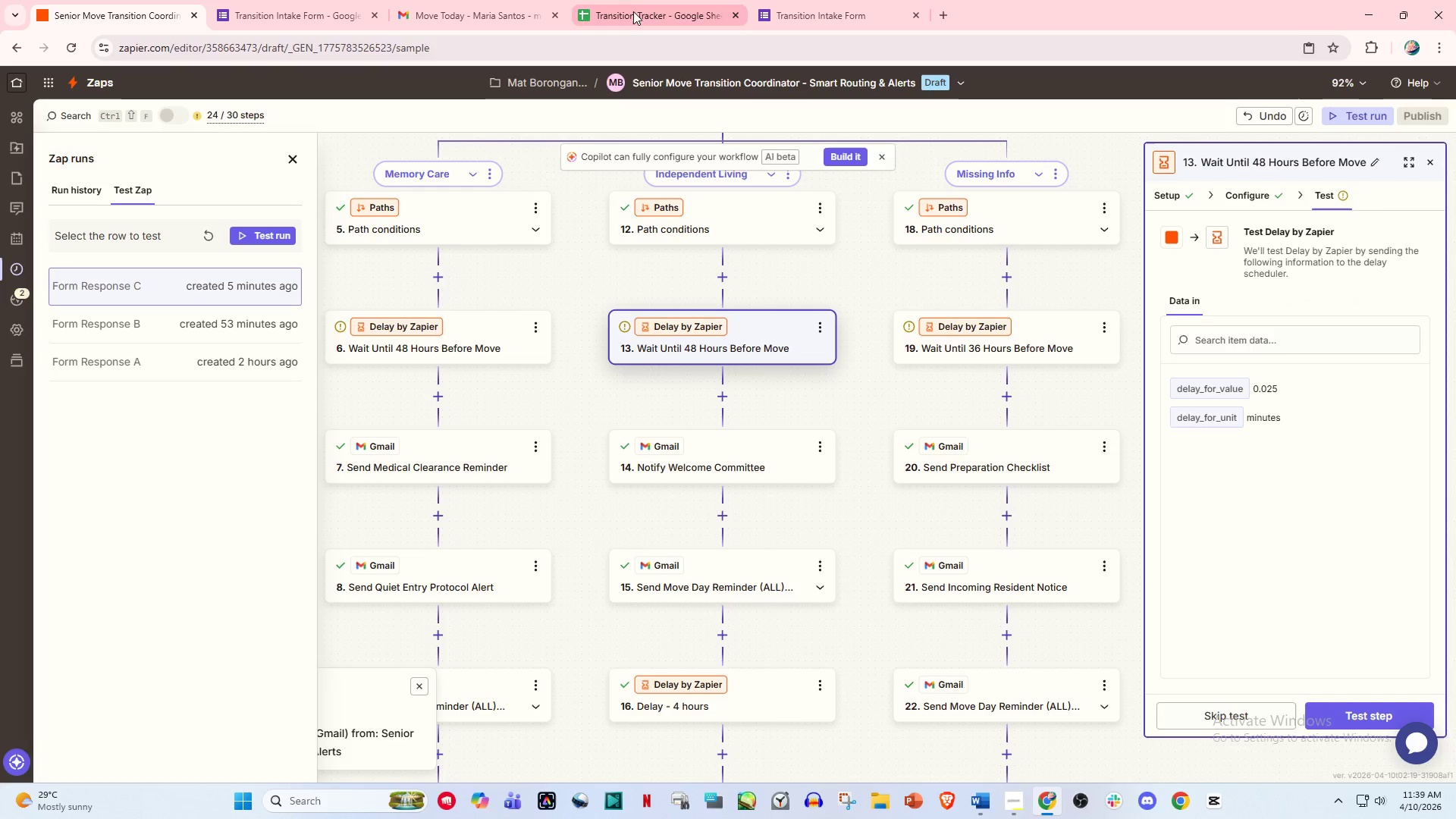 
left_click([1359, 110])
 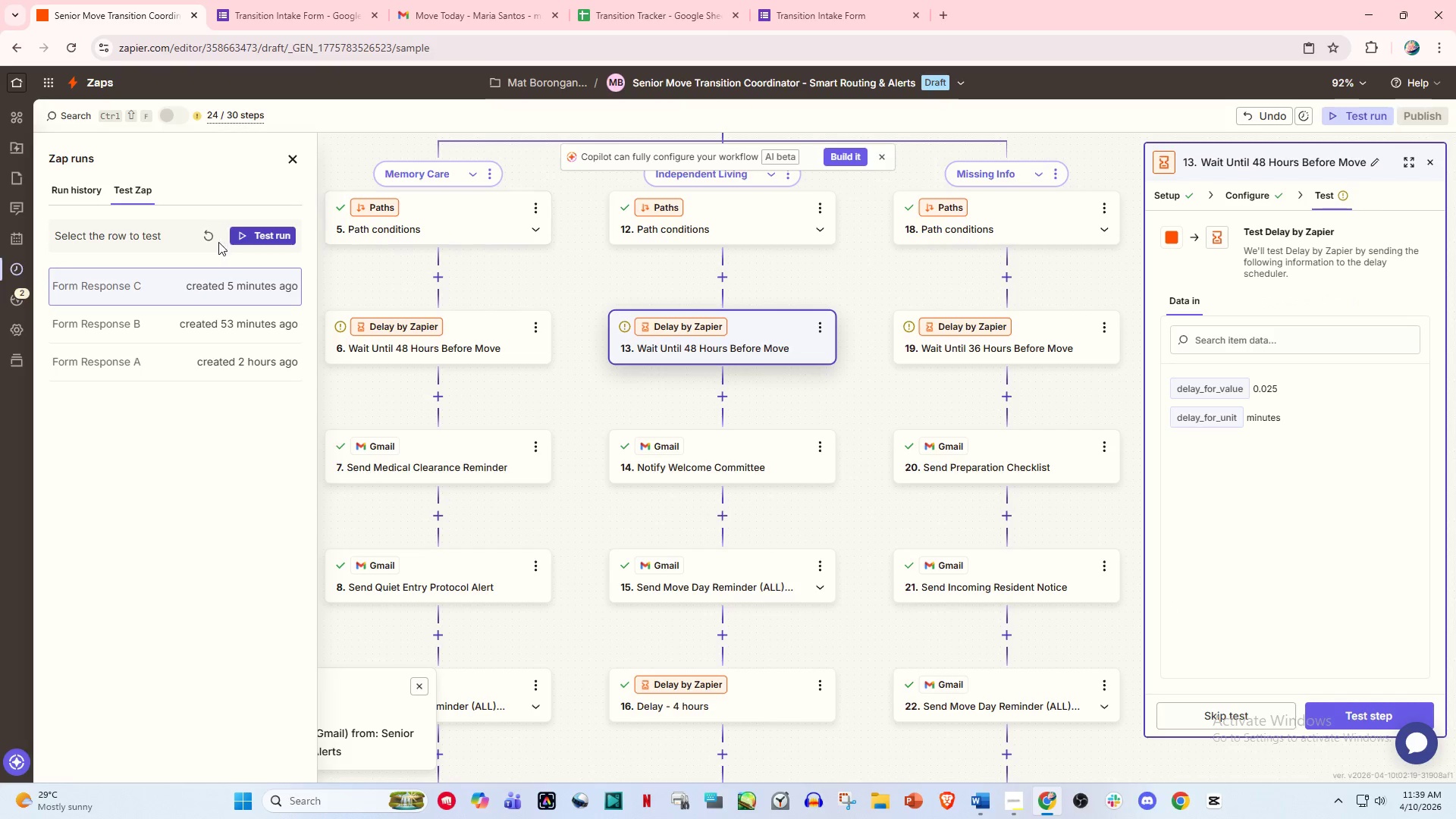 
left_click_drag(start_coordinate=[212, 232], to_coordinate=[215, 245])
 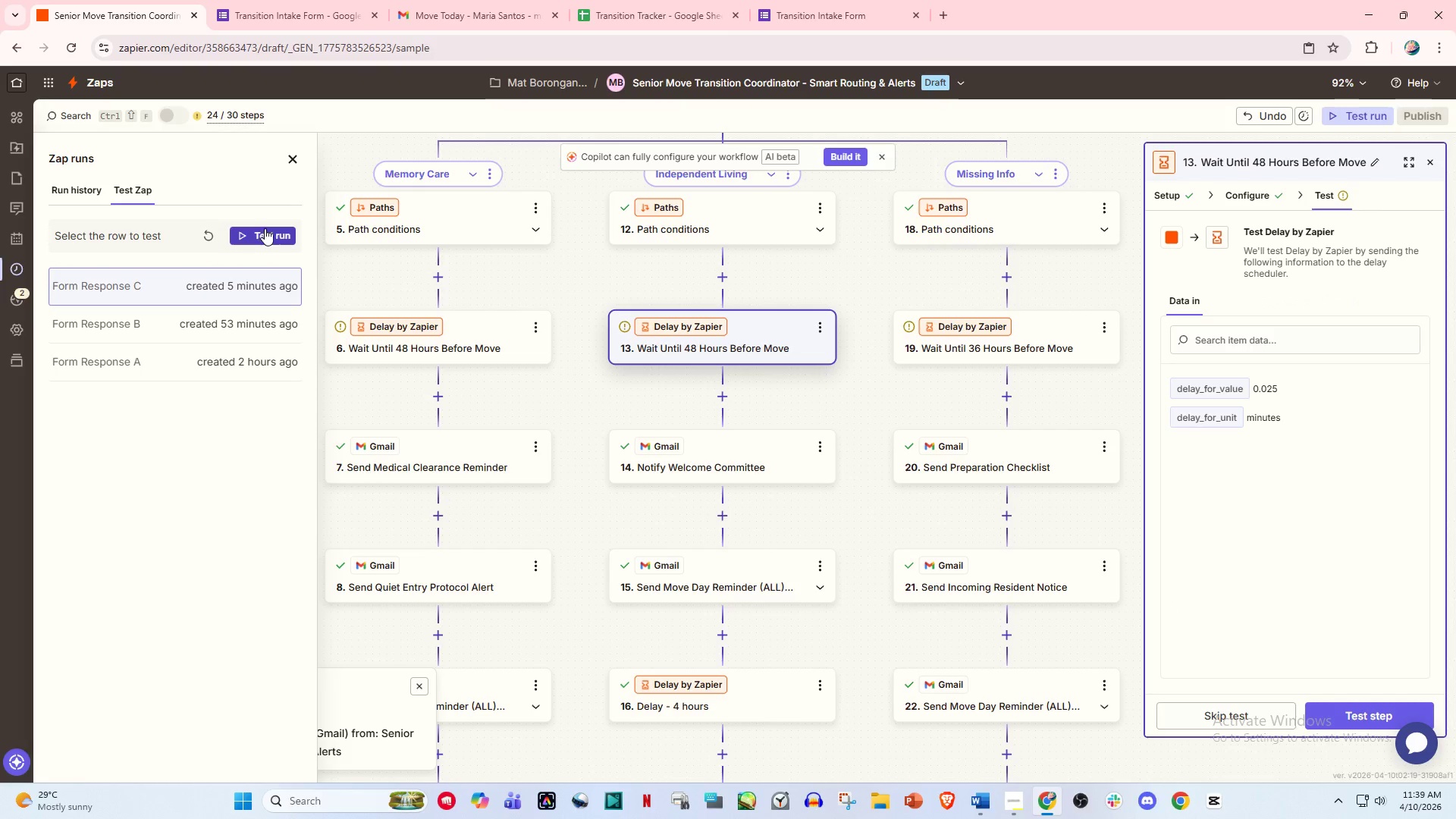 
left_click([265, 228])
 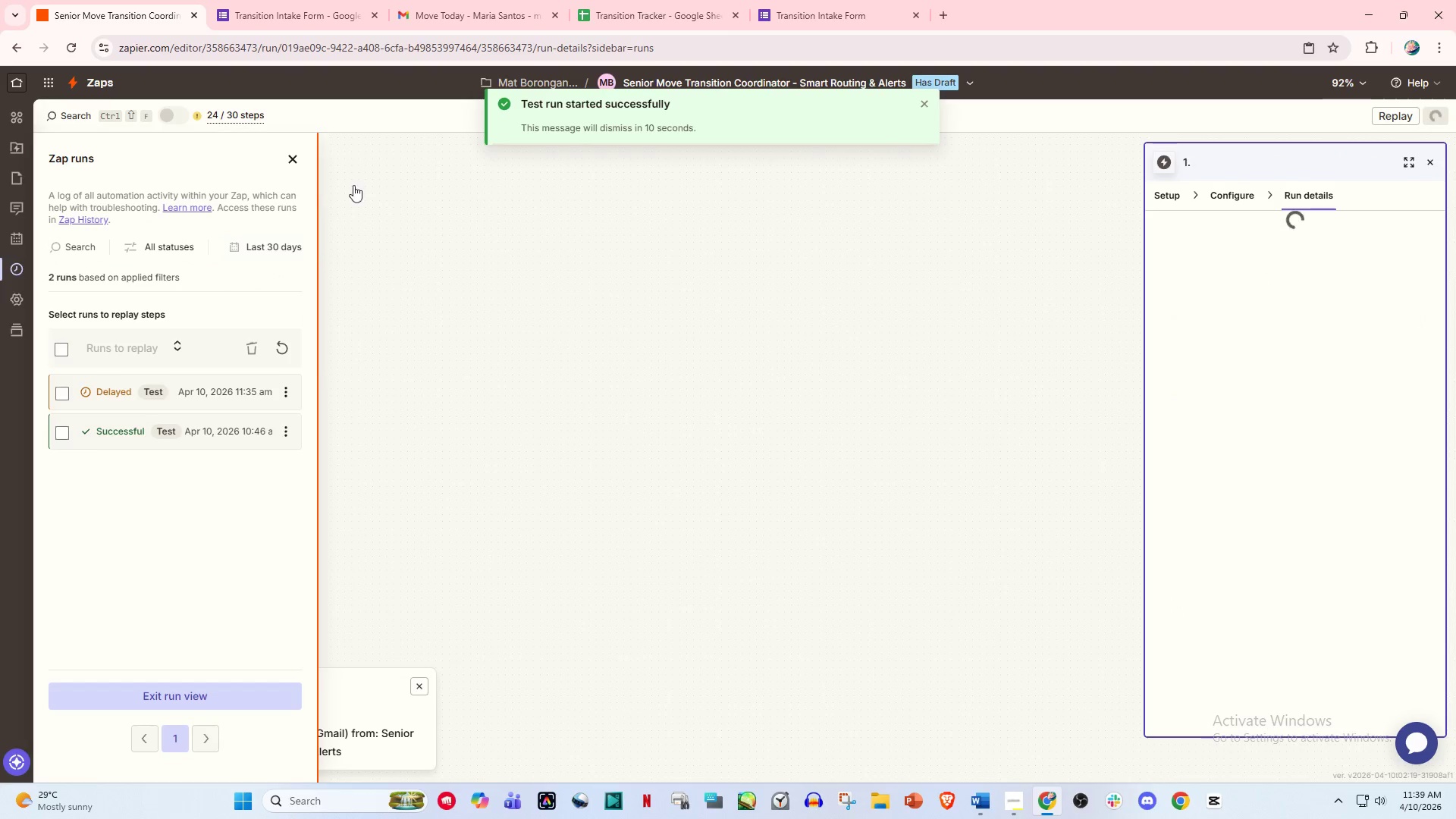 
hold_key(key=ControlLeft, duration=0.58)
 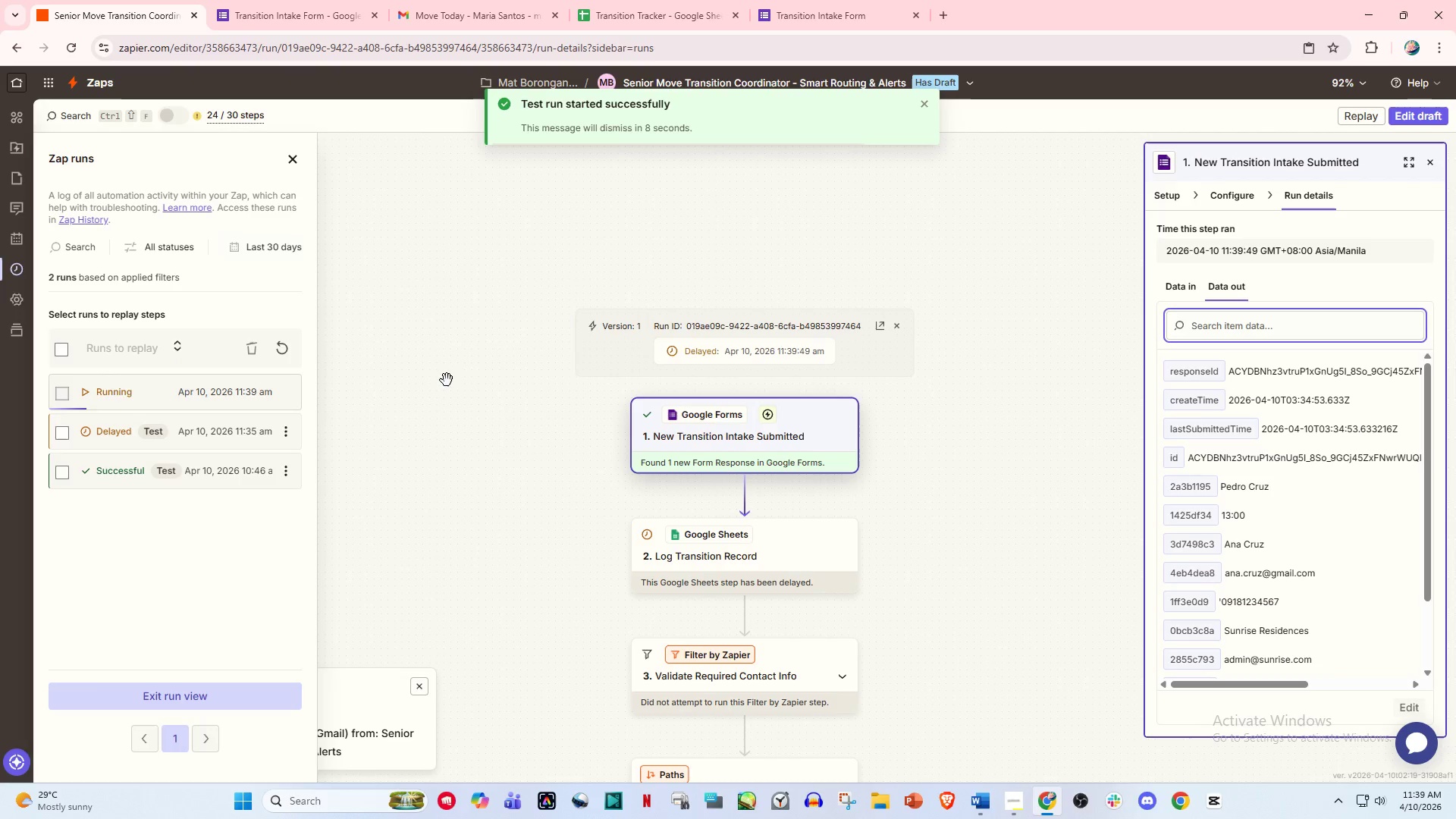 
hold_key(key=ControlLeft, duration=1.53)
hold_key(key=ControlLeft, duration=1.5)
scroll: coordinate [531, 361], scroll_direction: down, amount: 11.0
 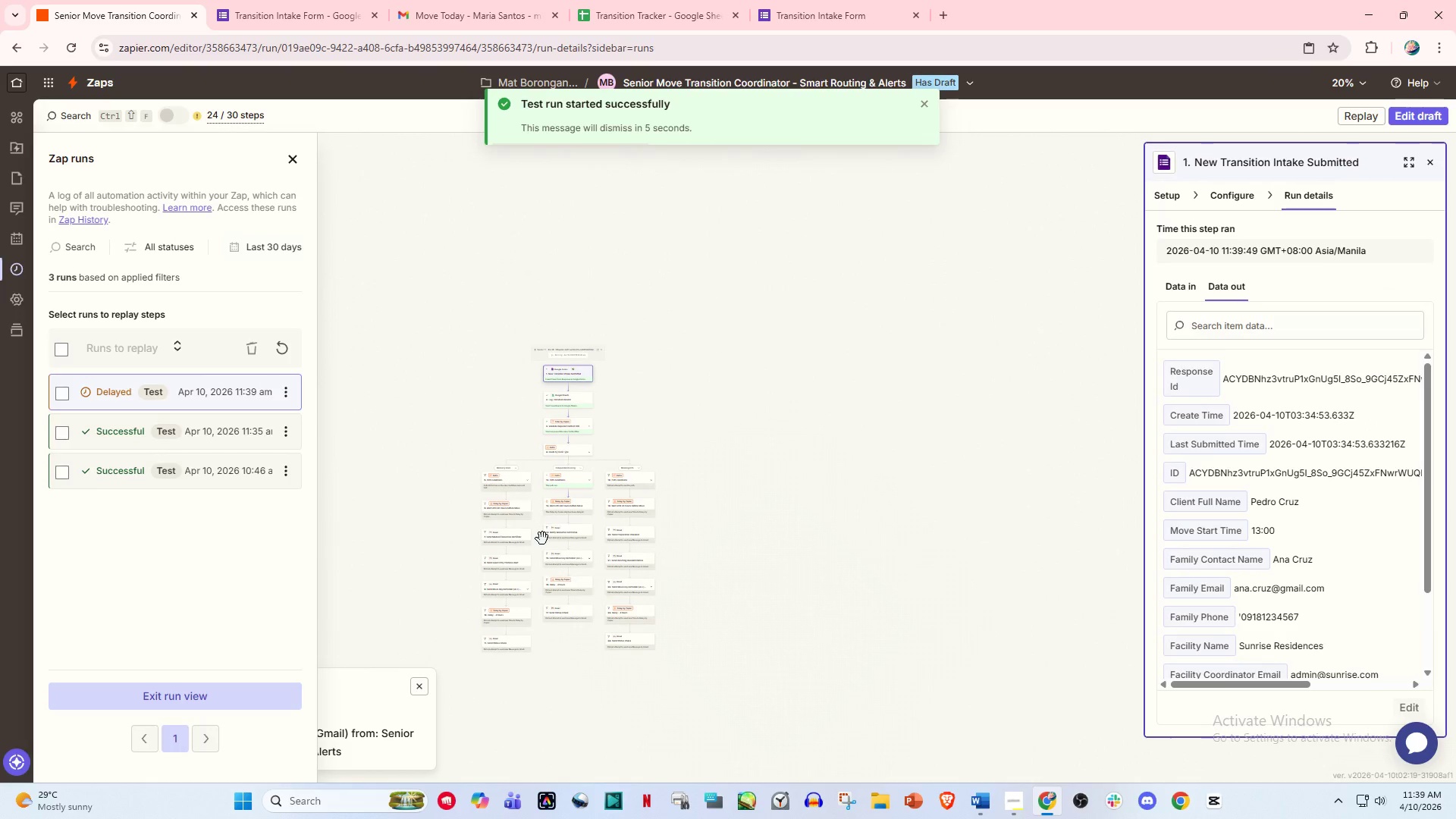 
hold_key(key=ControlLeft, duration=0.48)
scroll: coordinate [544, 548], scroll_direction: up, amount: 1.0
 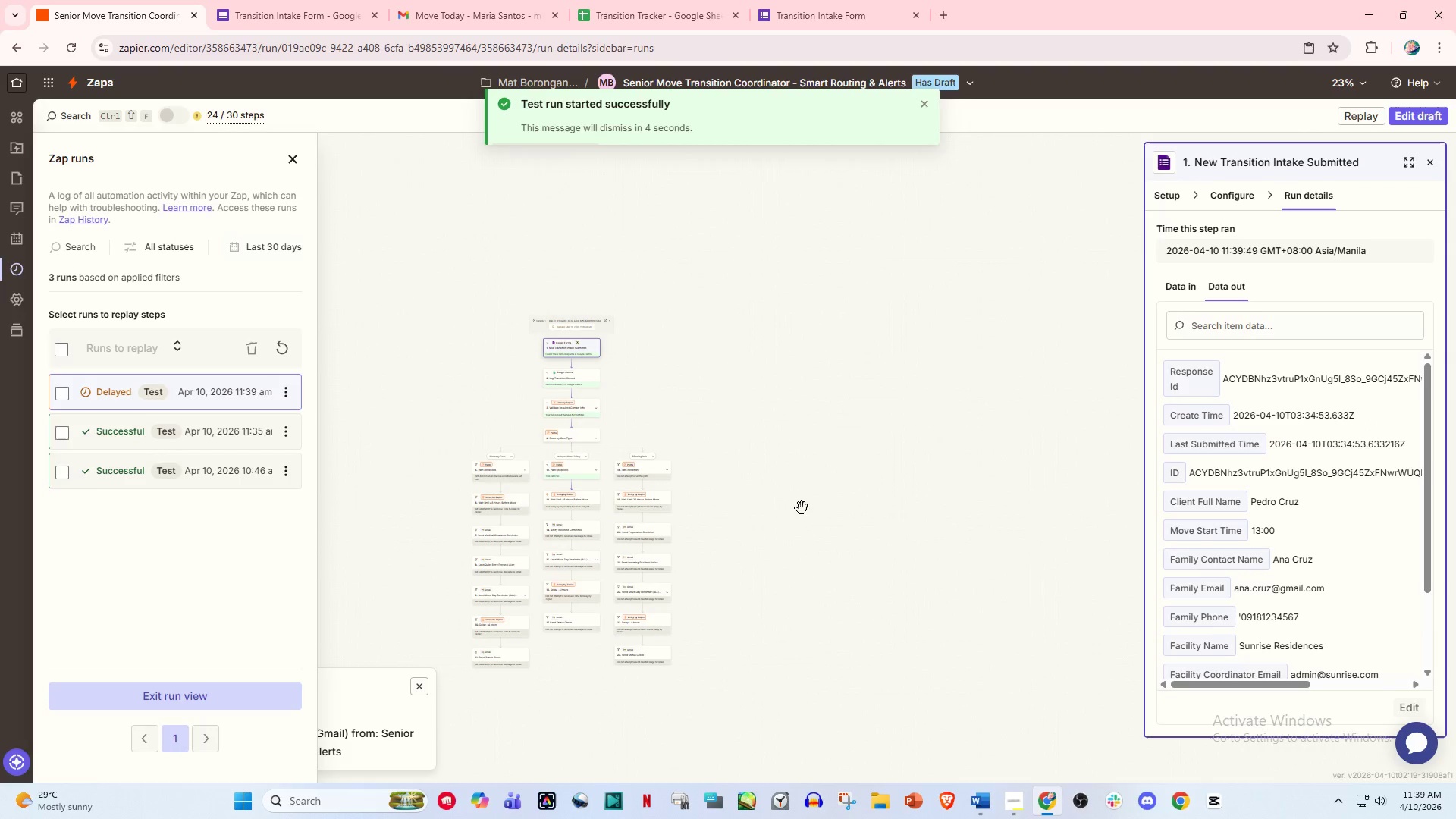 
left_click_drag(start_coordinate=[792, 509], to_coordinate=[792, 447])
 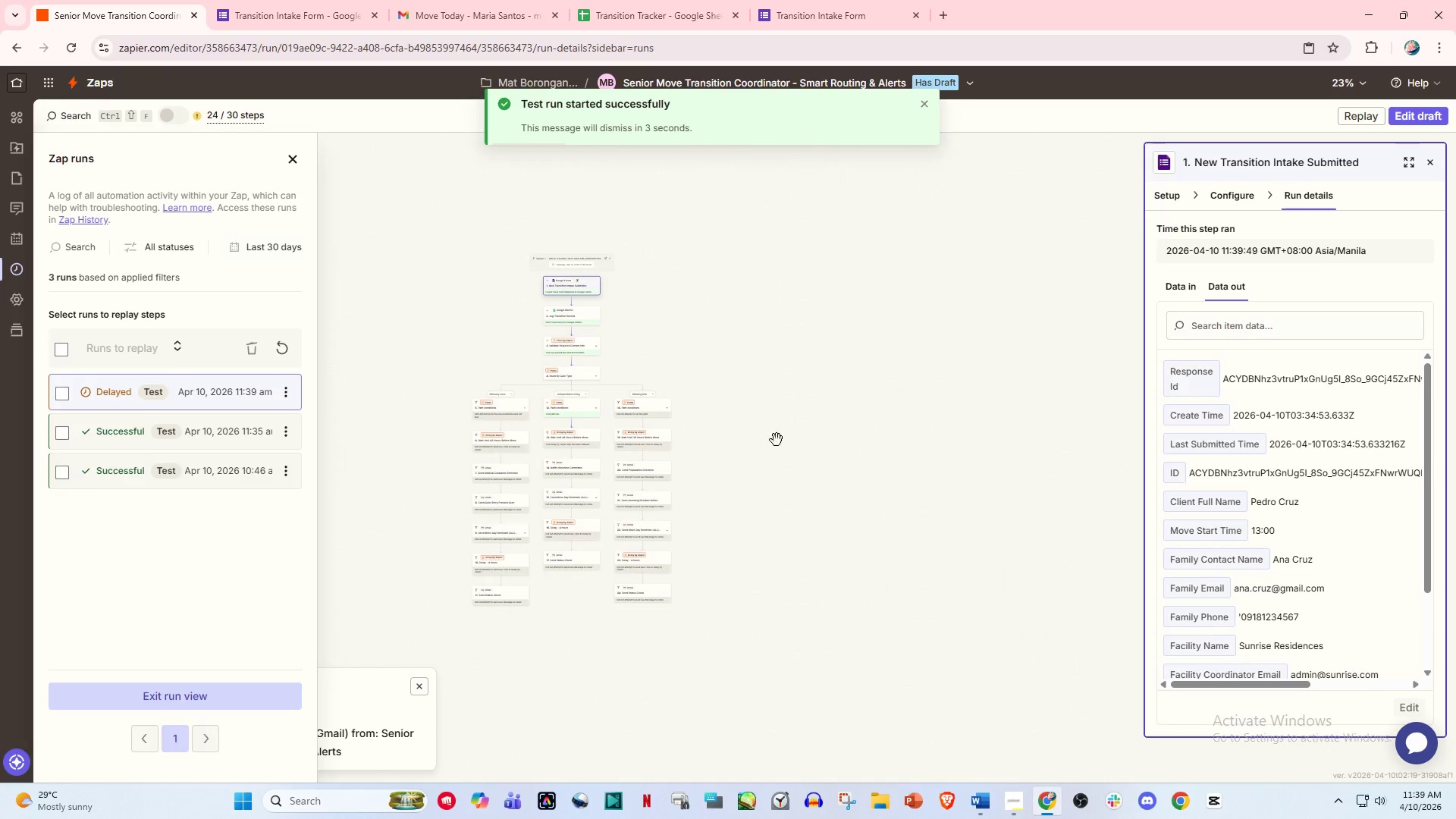 
hold_key(key=ControlLeft, duration=0.55)
 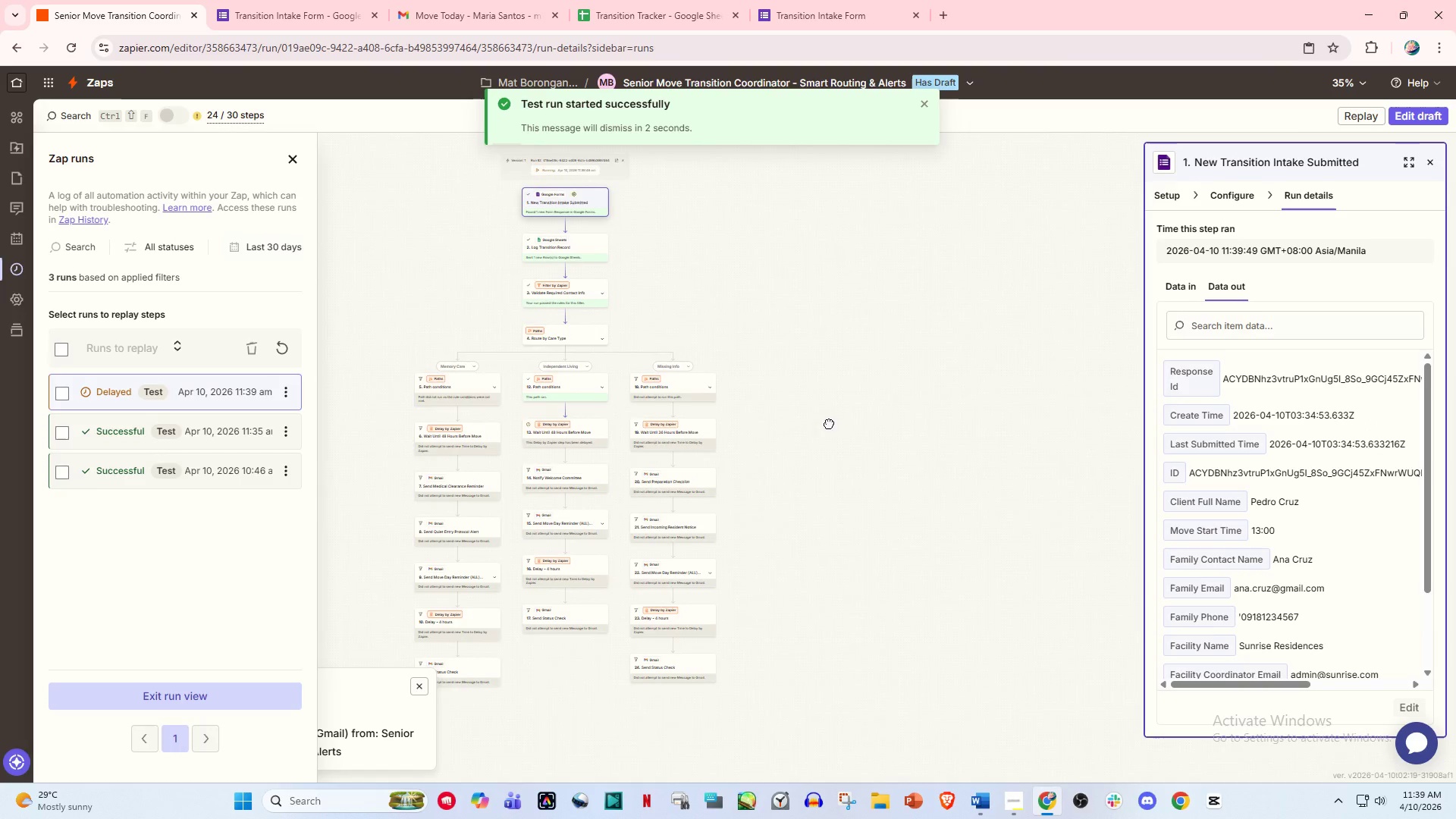 
left_click_drag(start_coordinate=[747, 433], to_coordinate=[874, 427])
 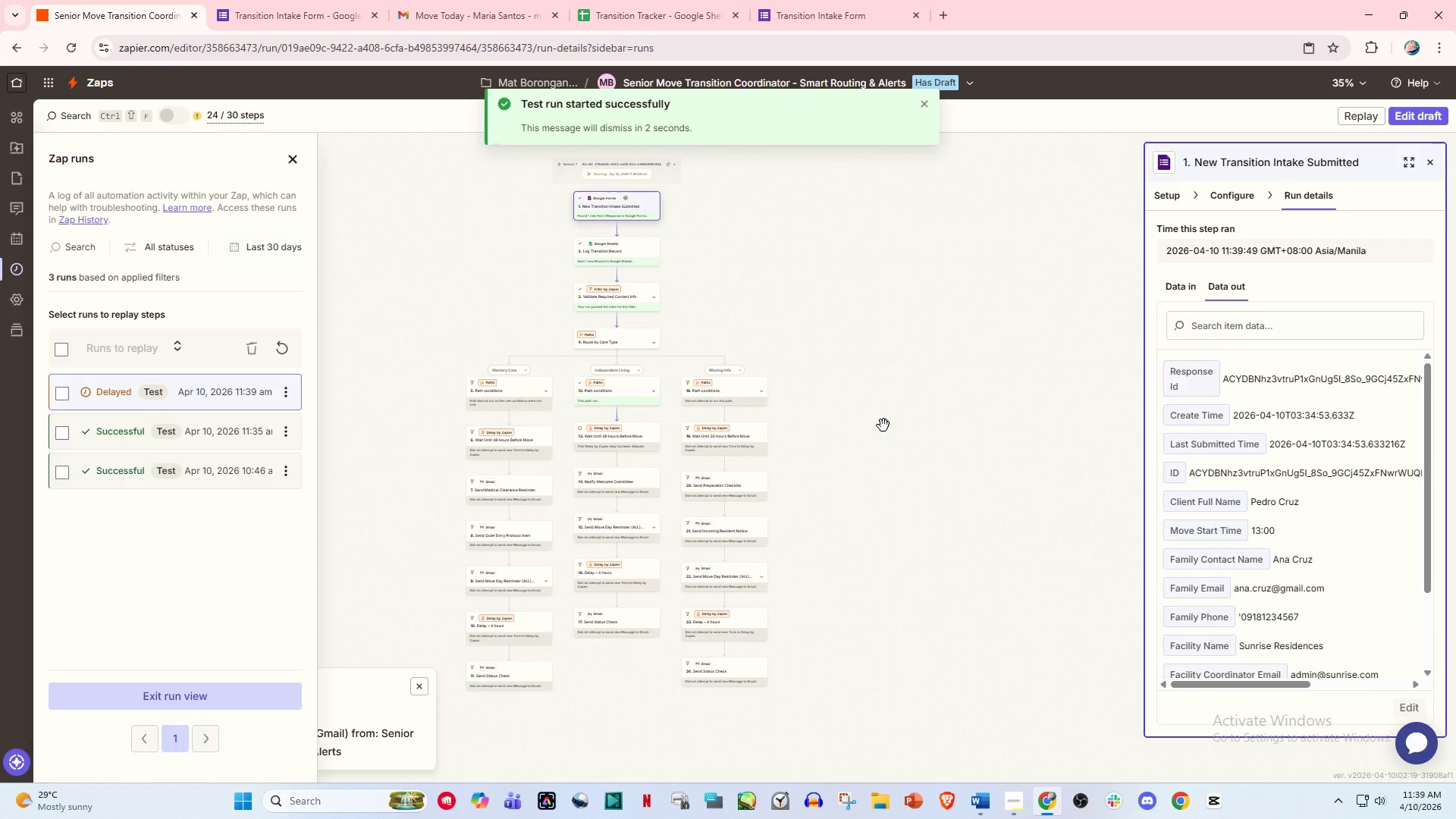 
scroll: coordinate [731, 428], scroll_direction: up, amount: 3.0
 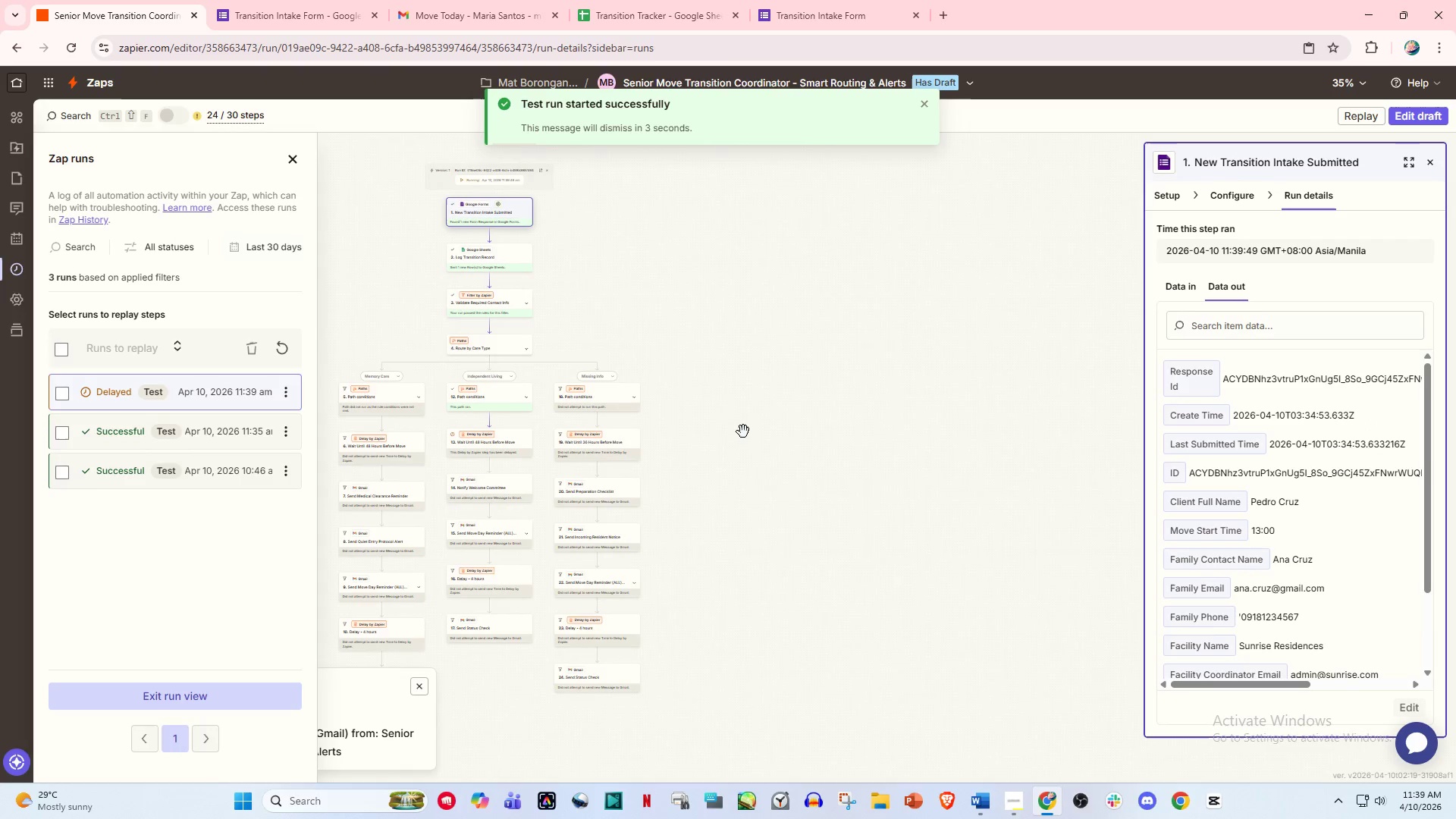 
hold_key(key=ControlLeft, duration=0.48)
 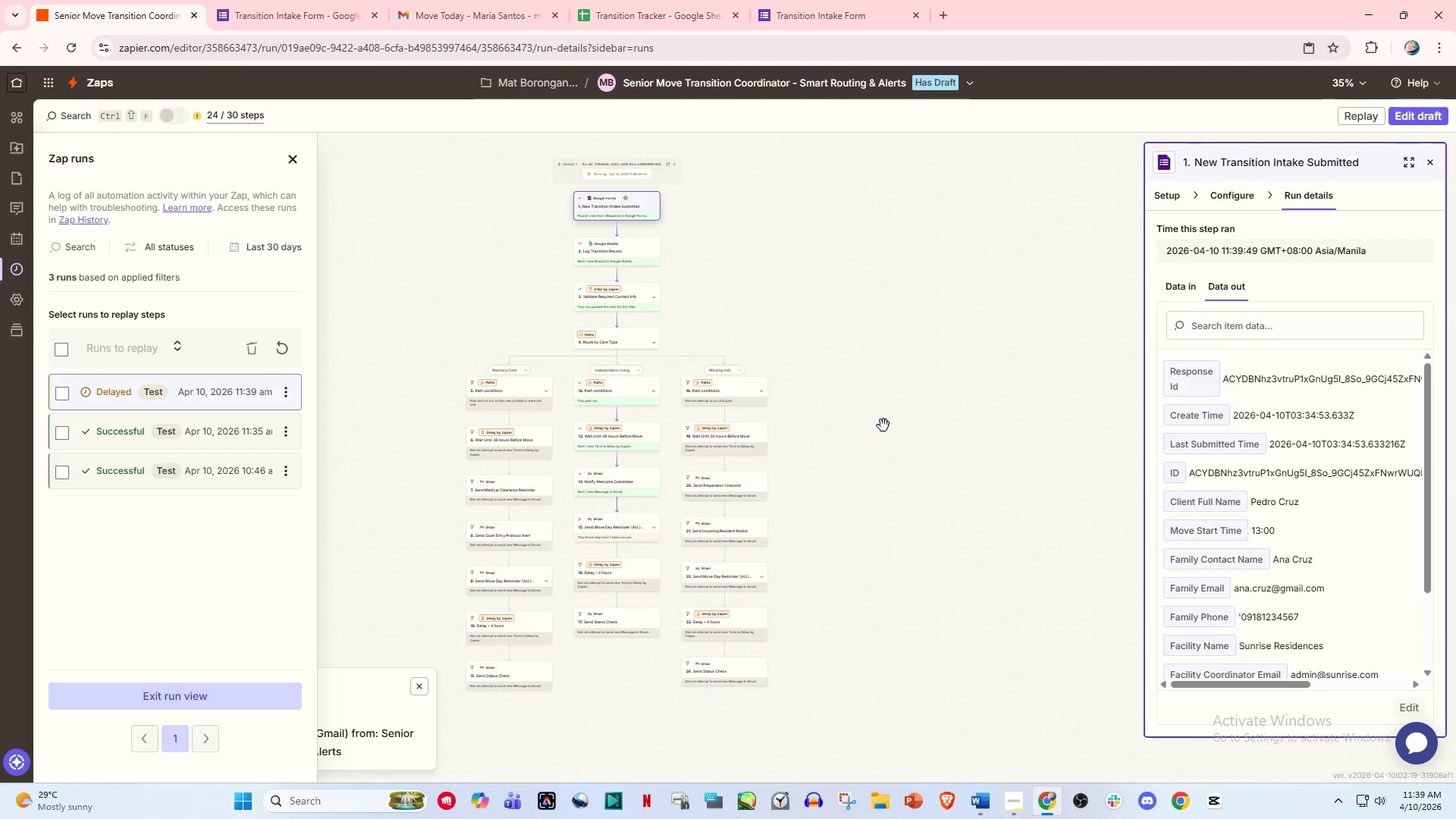 
left_click_drag(start_coordinate=[911, 499], to_coordinate=[938, 464])
 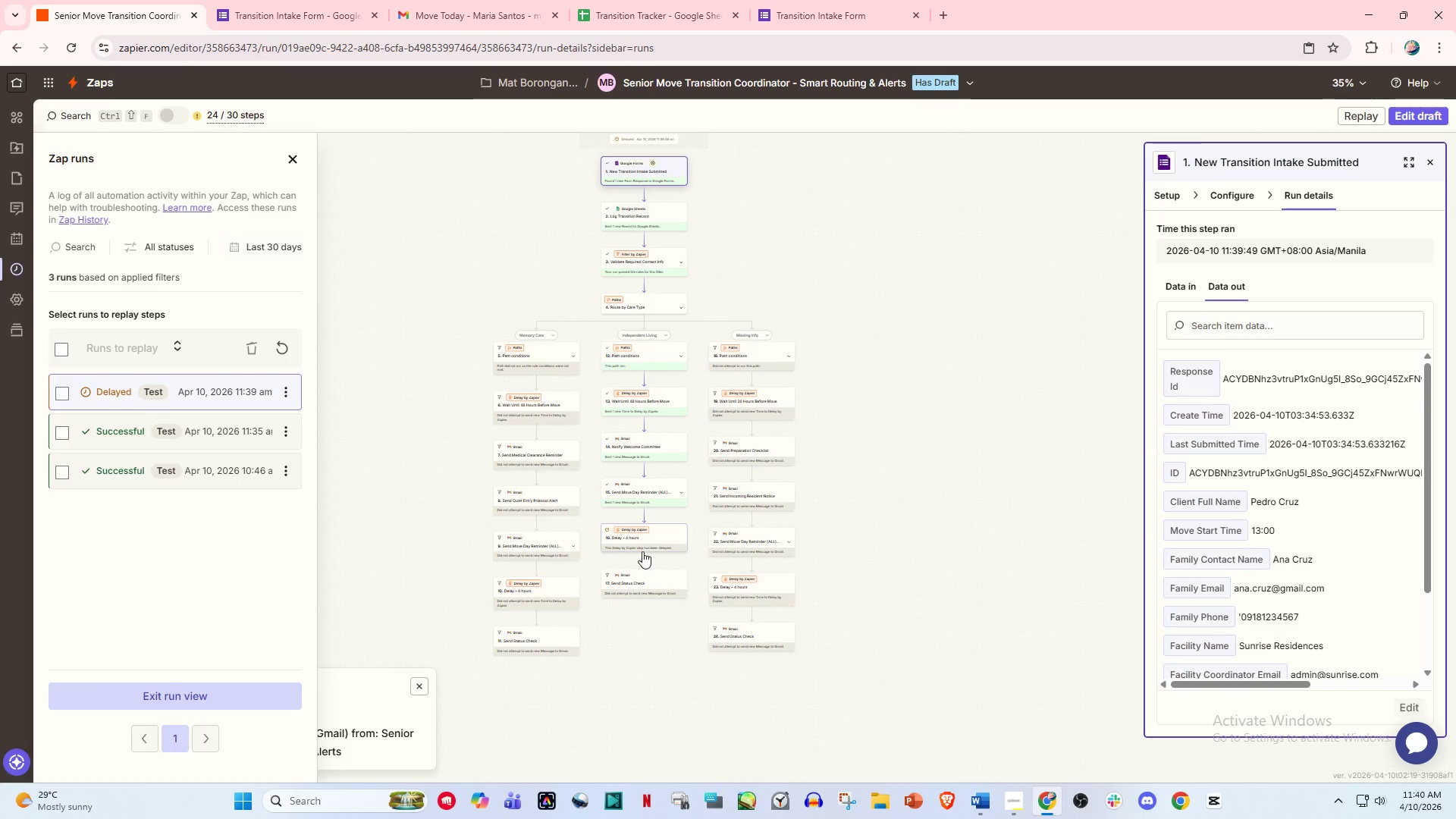 
wait(9.69)
 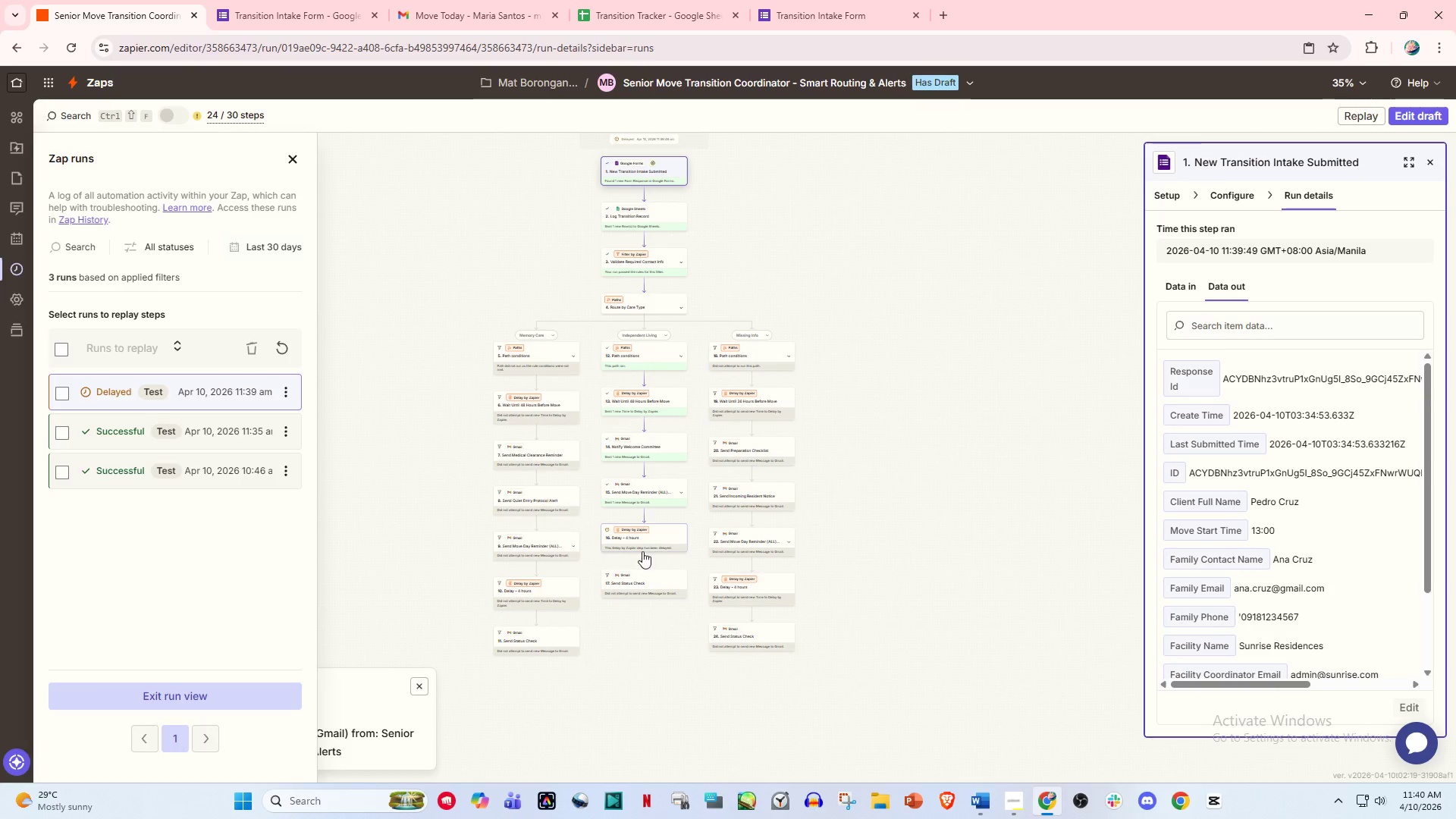 
left_click([658, 0])
 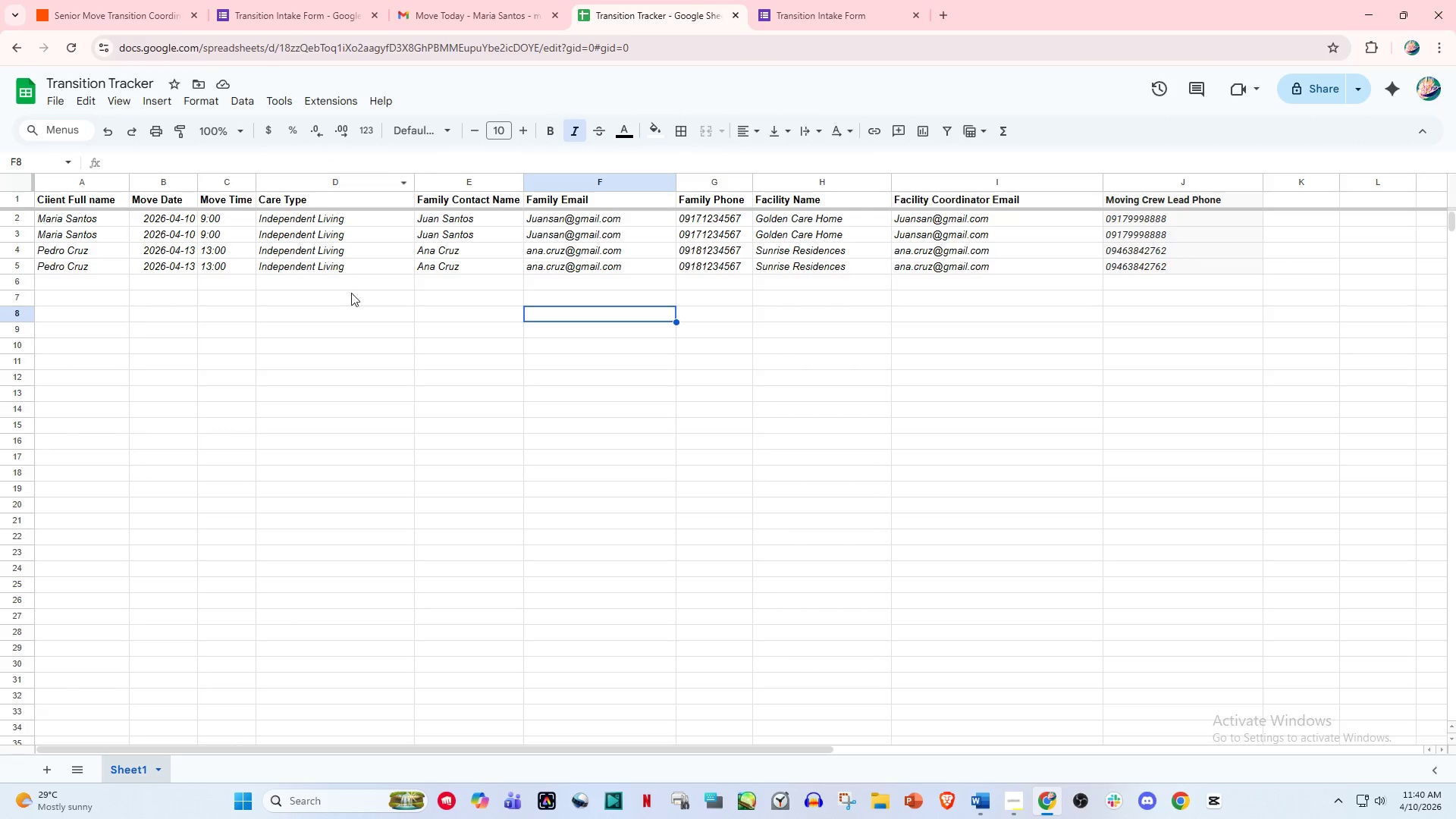 
left_click([155, 0])
 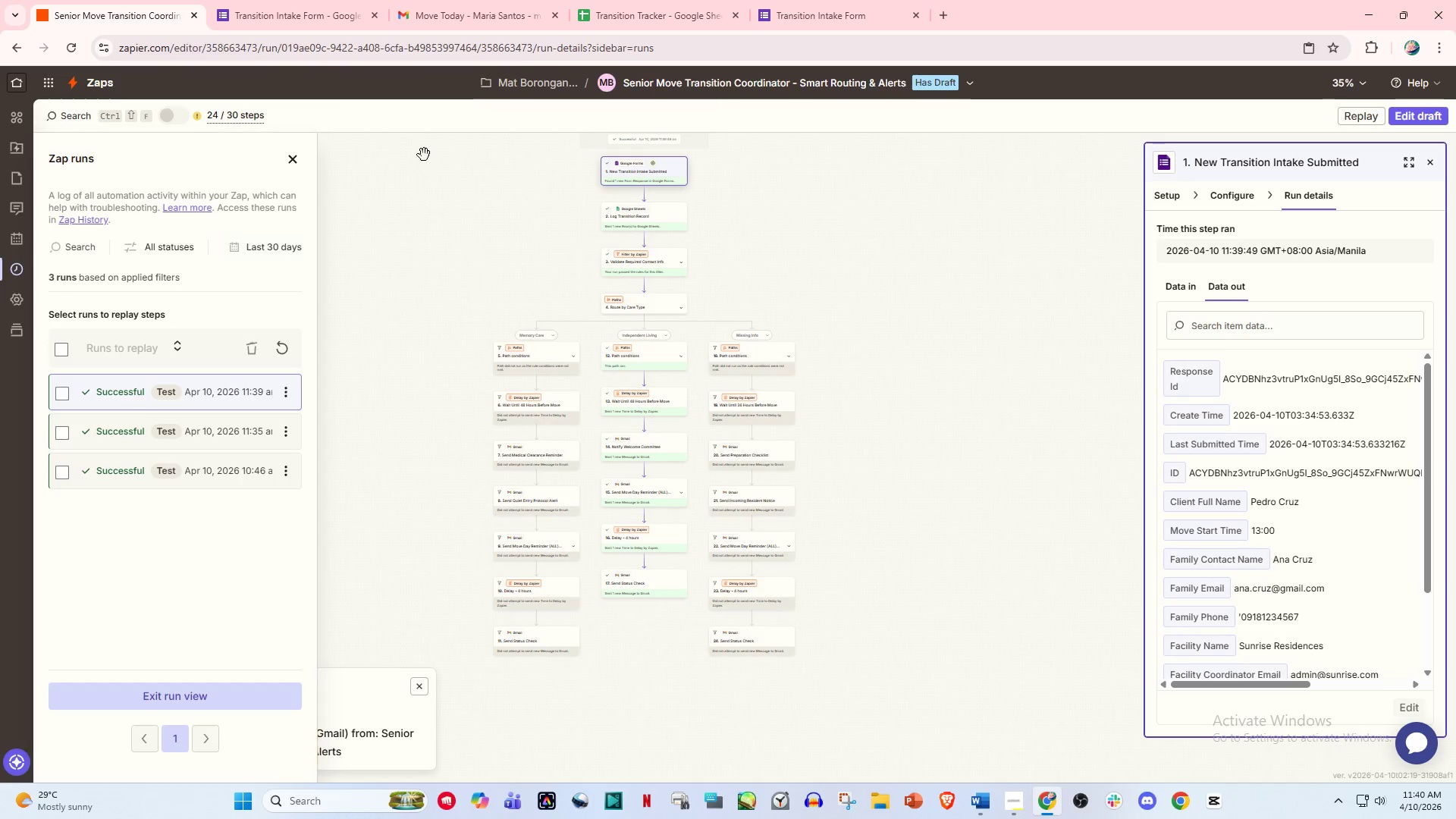 
left_click([641, 0])
 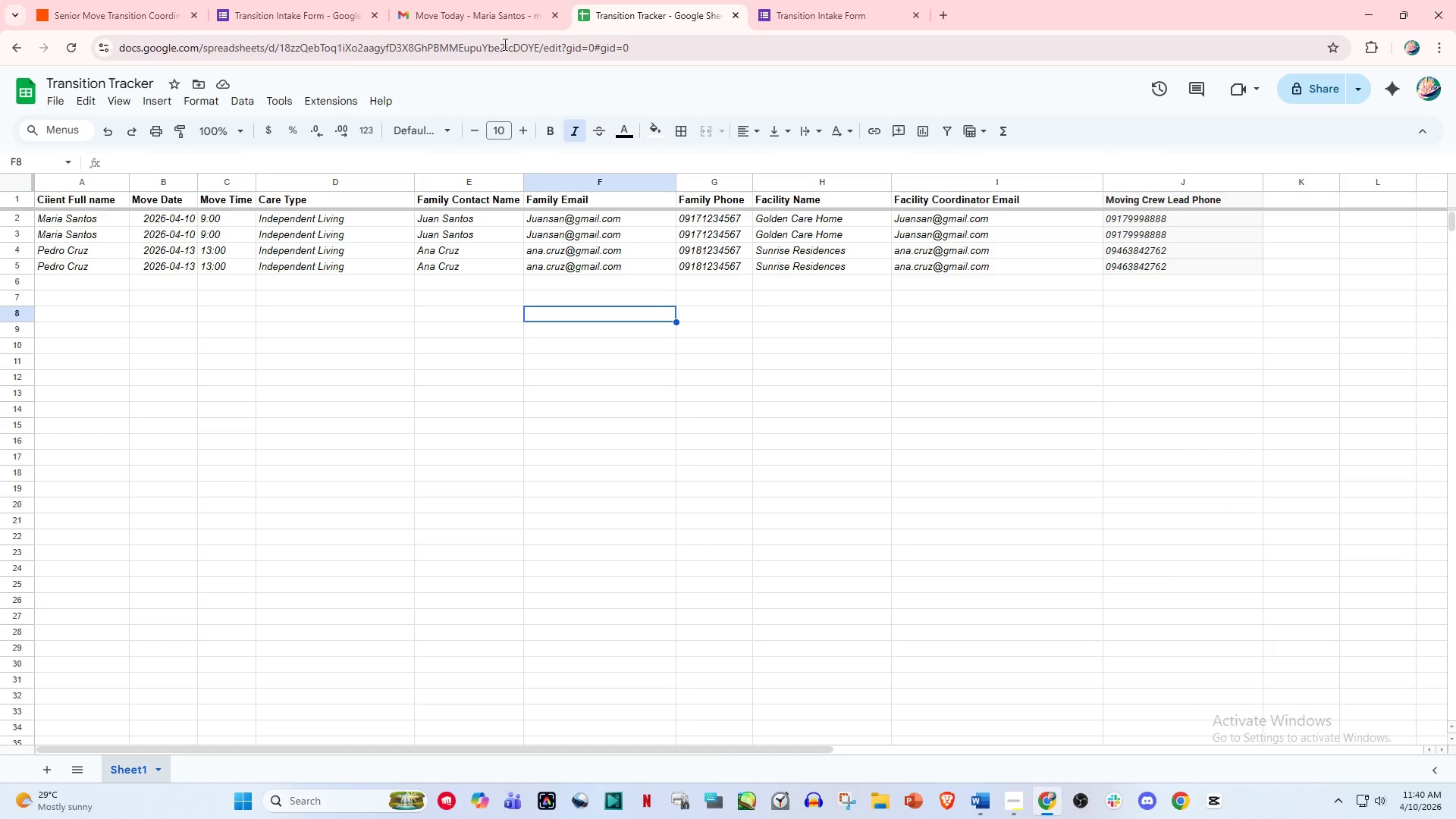 
left_click([474, 0])
 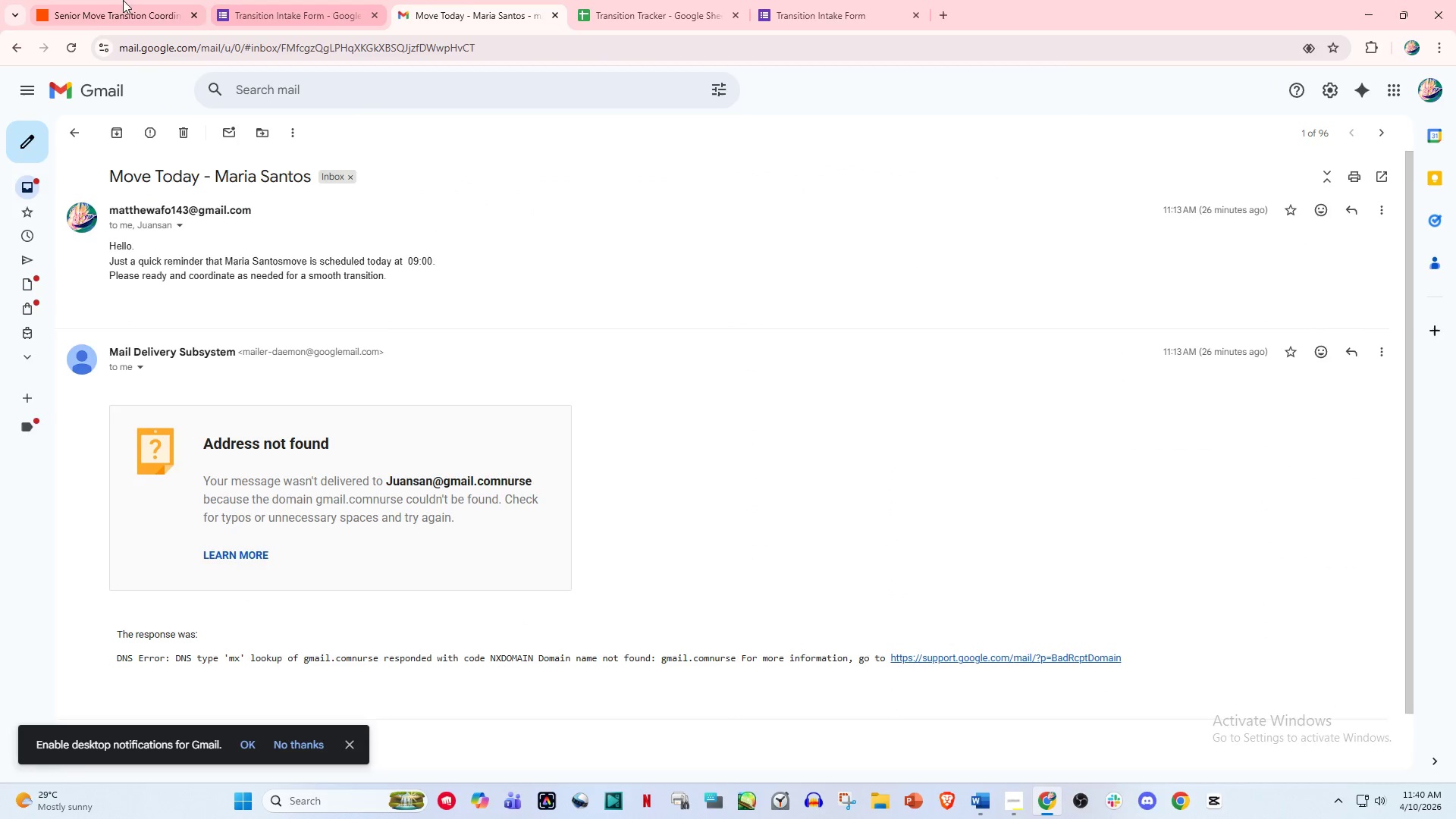 
left_click([121, 0])
 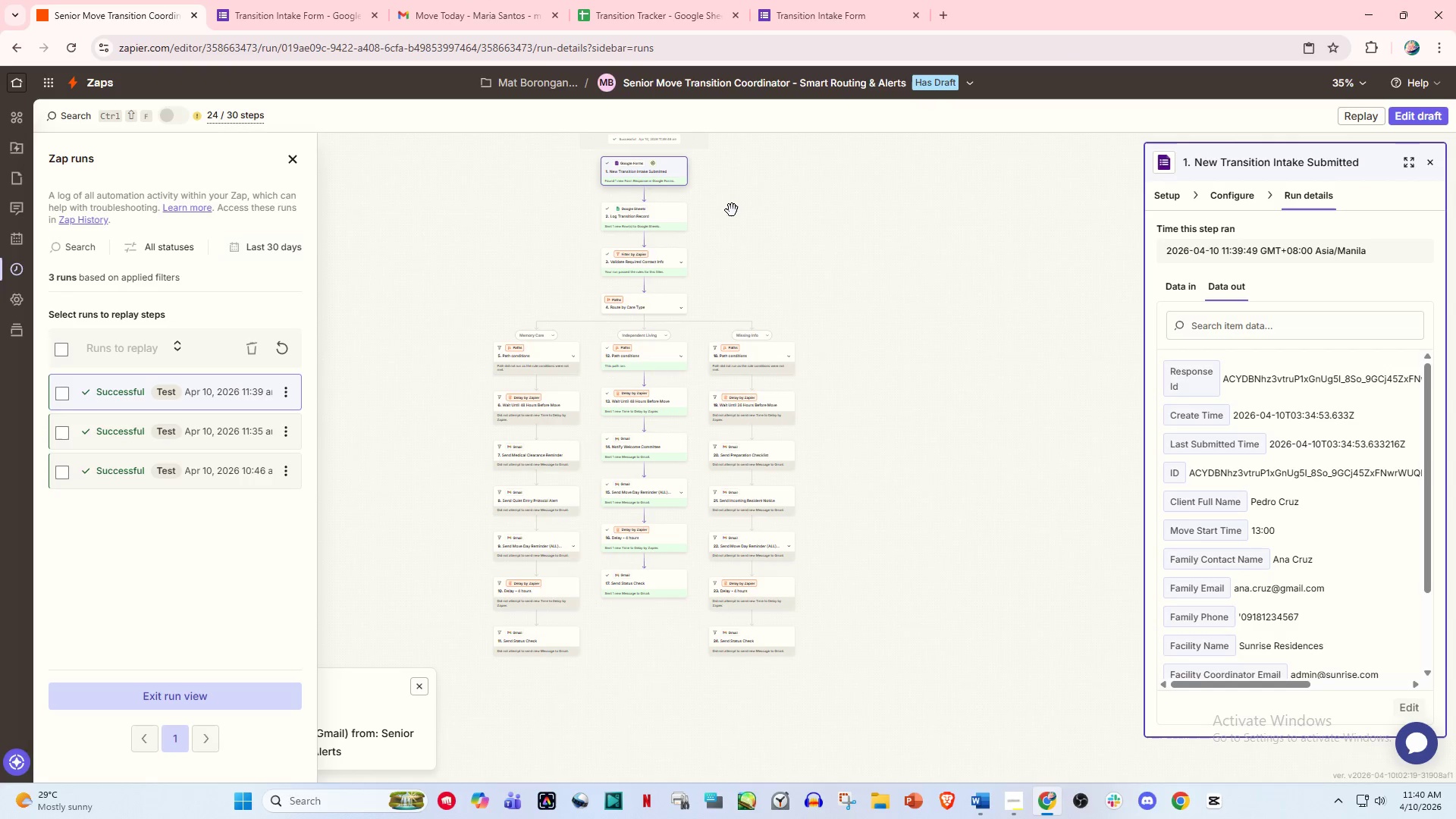 
scroll: coordinate [697, 168], scroll_direction: up, amount: 1.0
 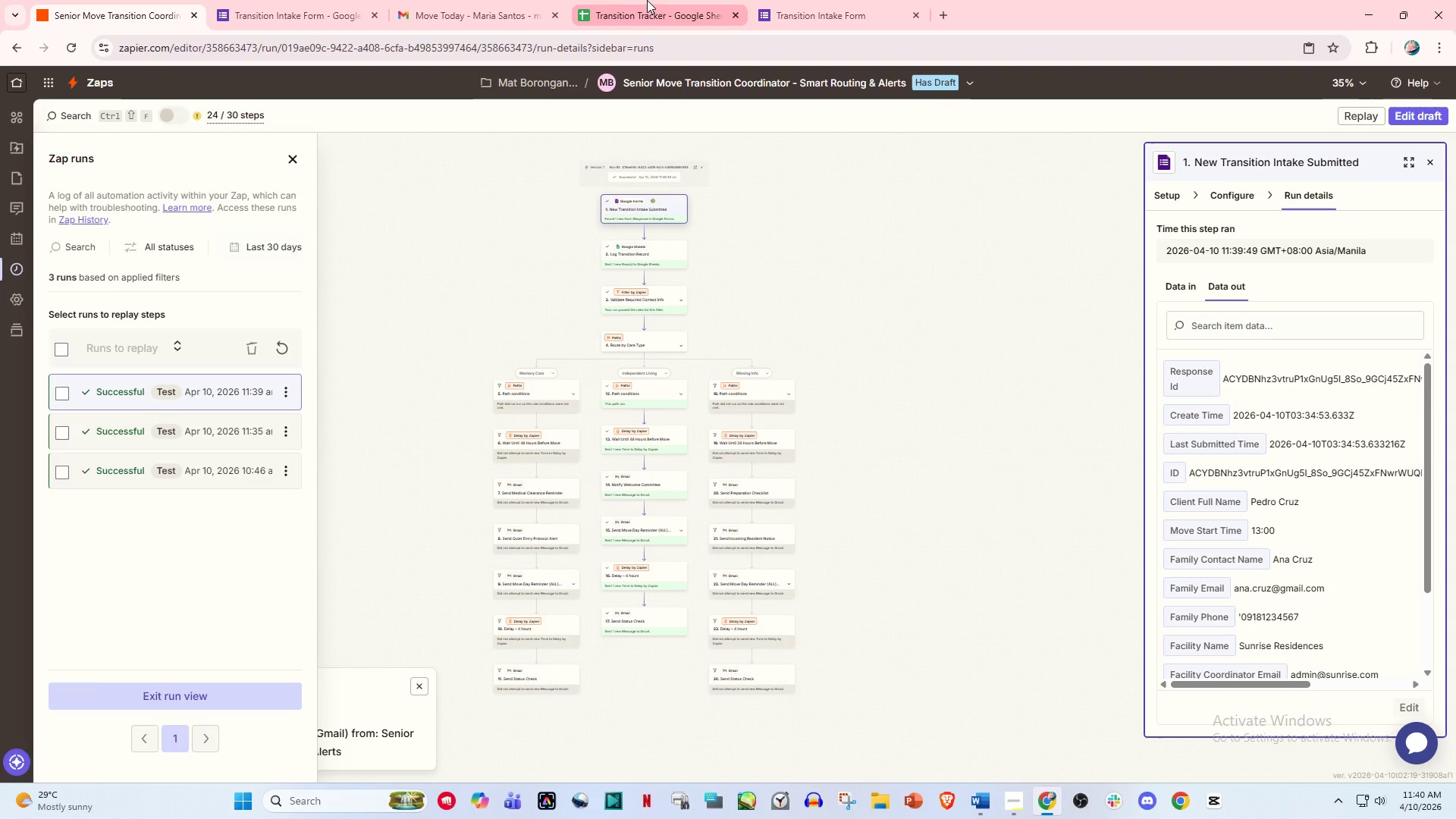 
double_click([829, 0])
 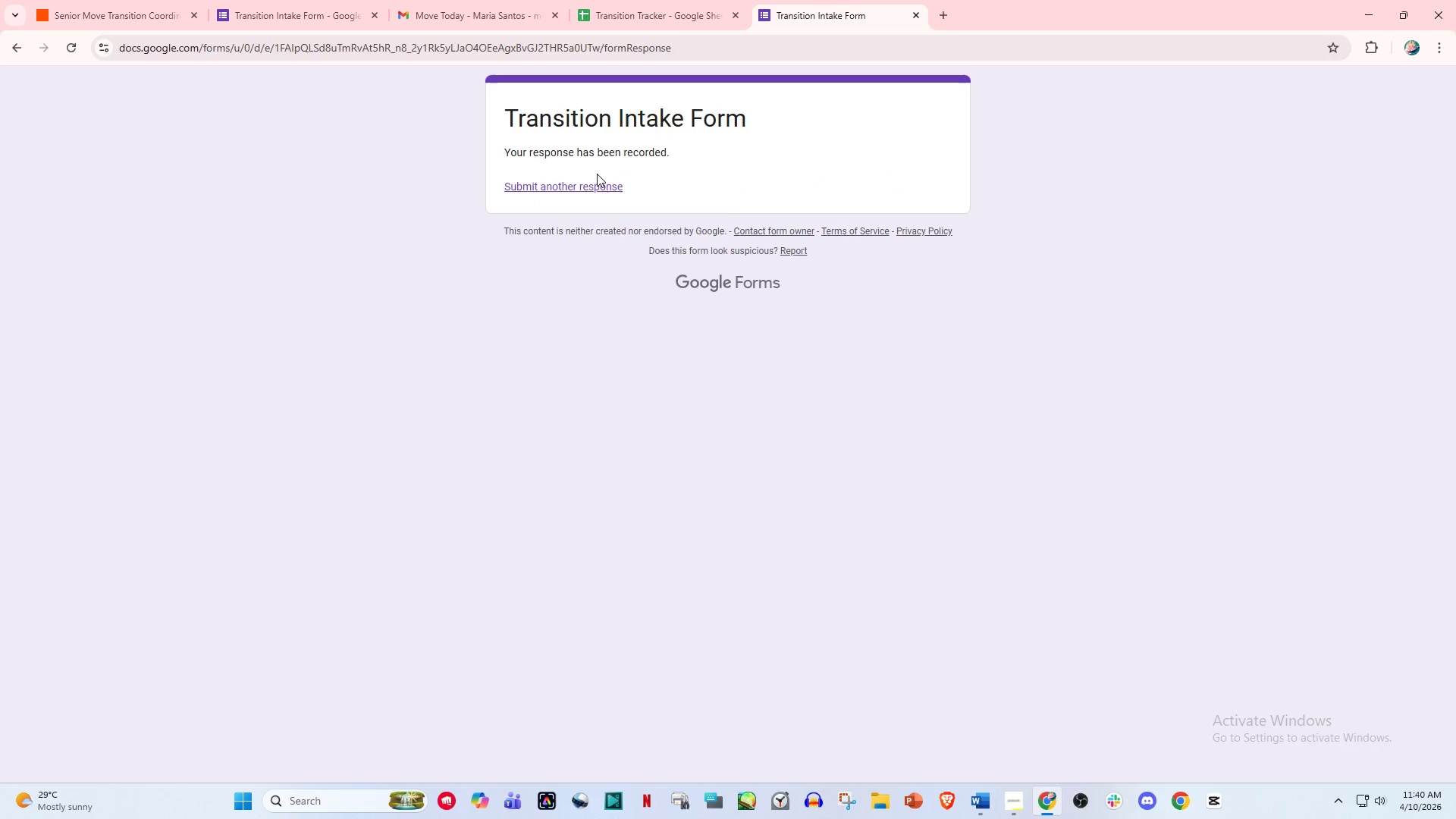 
left_click([581, 185])
 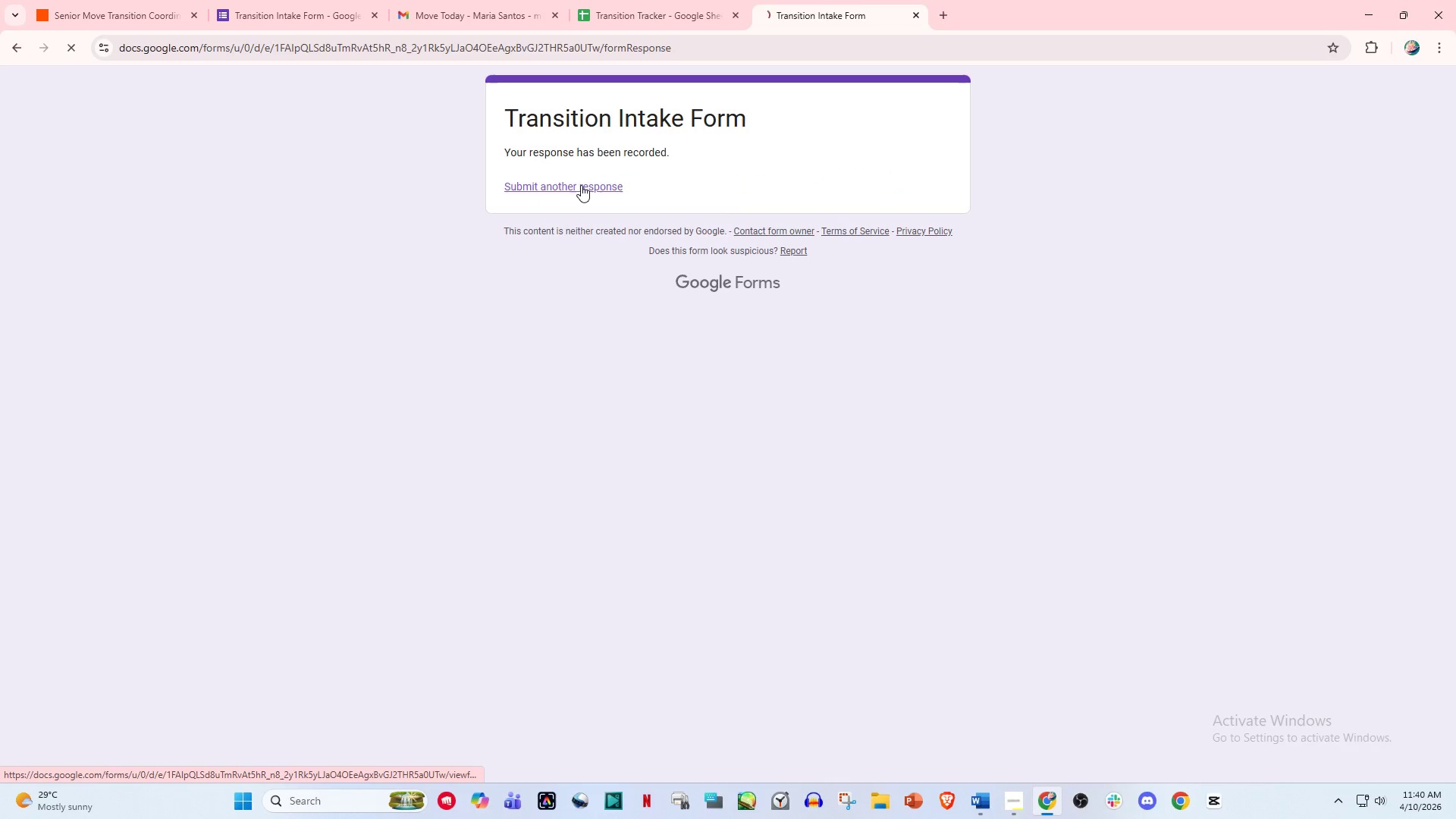 
scroll: coordinate [581, 185], scroll_direction: down, amount: 1.0
 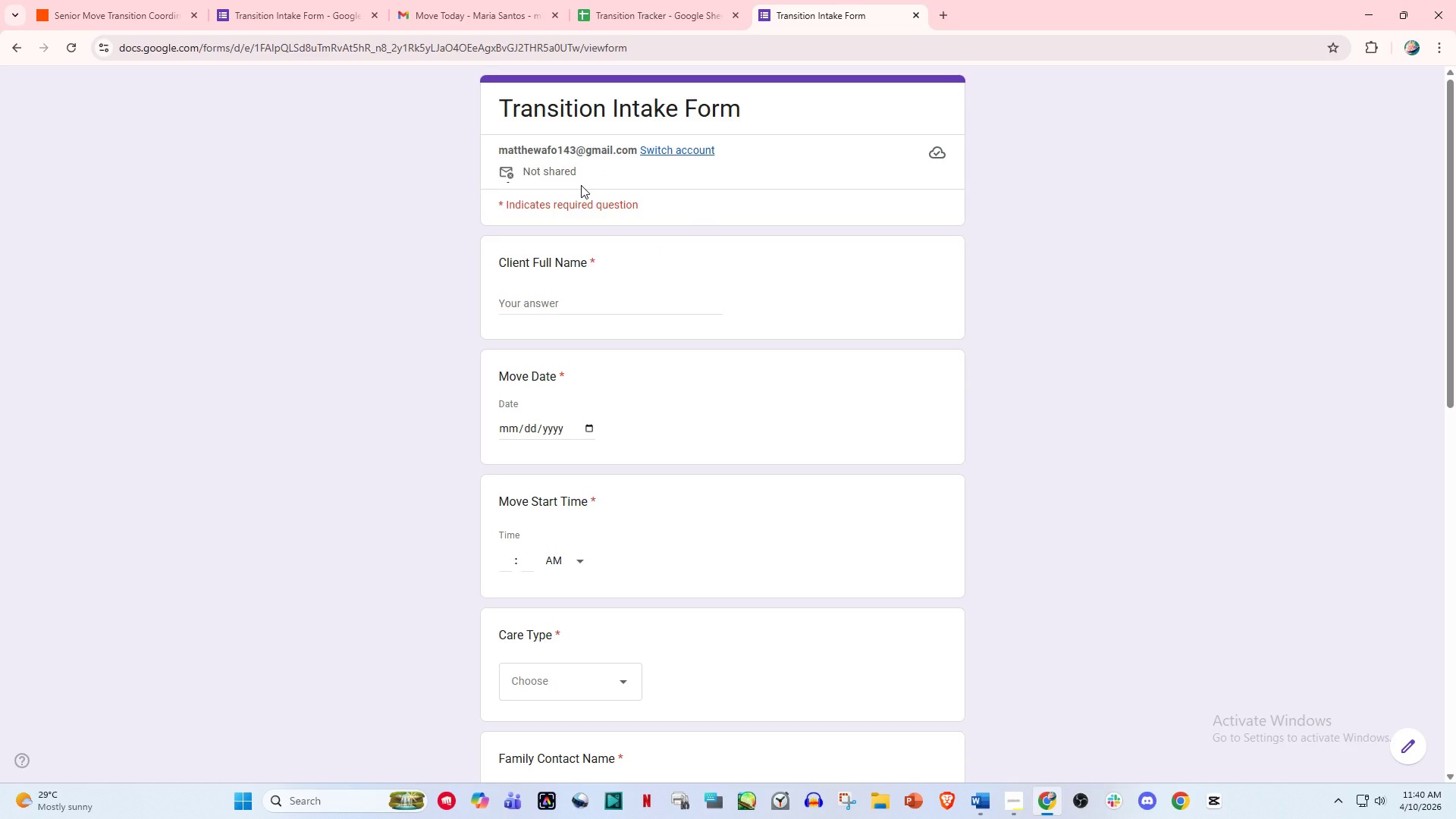 
wait(16.54)
 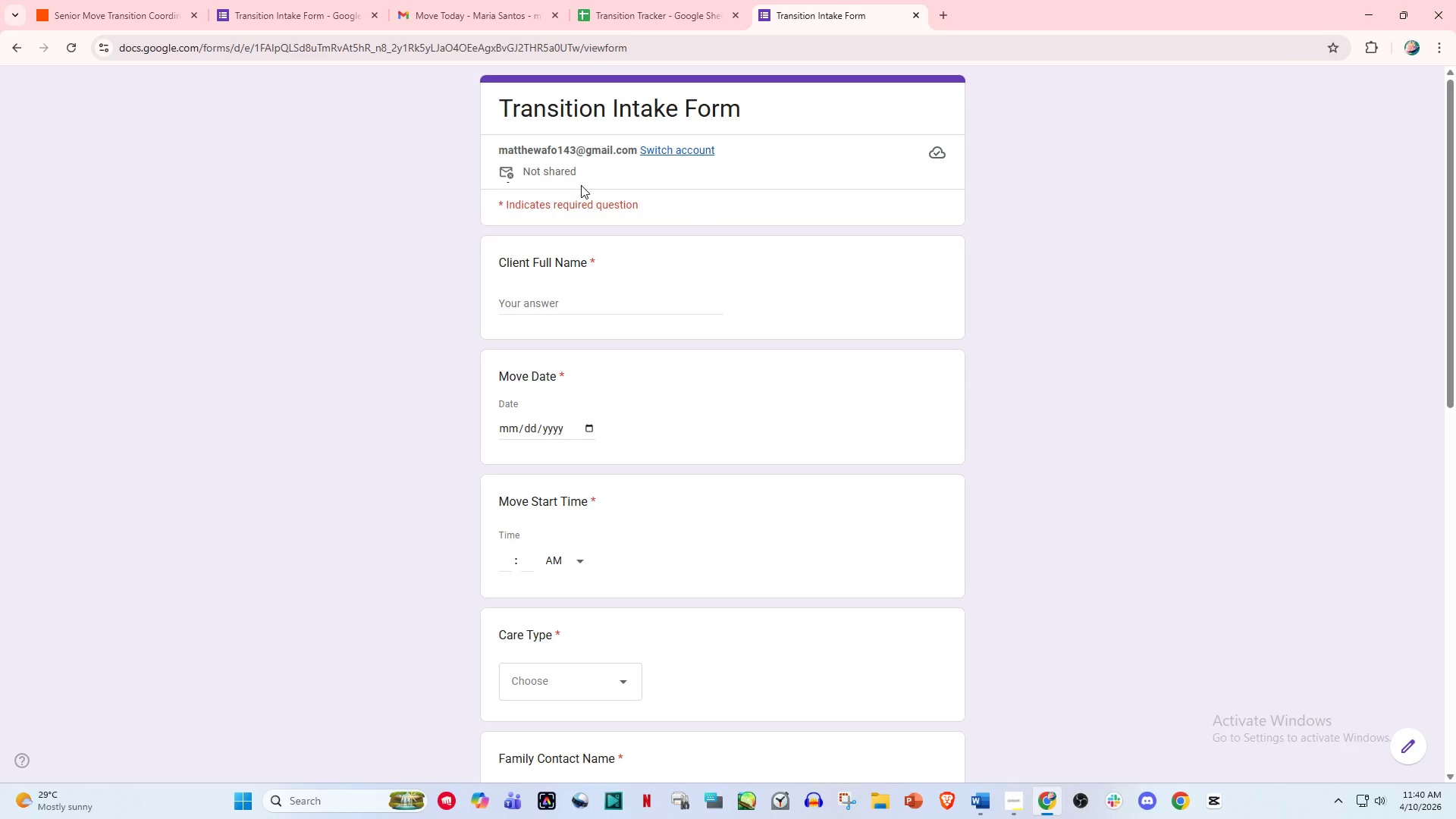 
left_click([556, 309])
 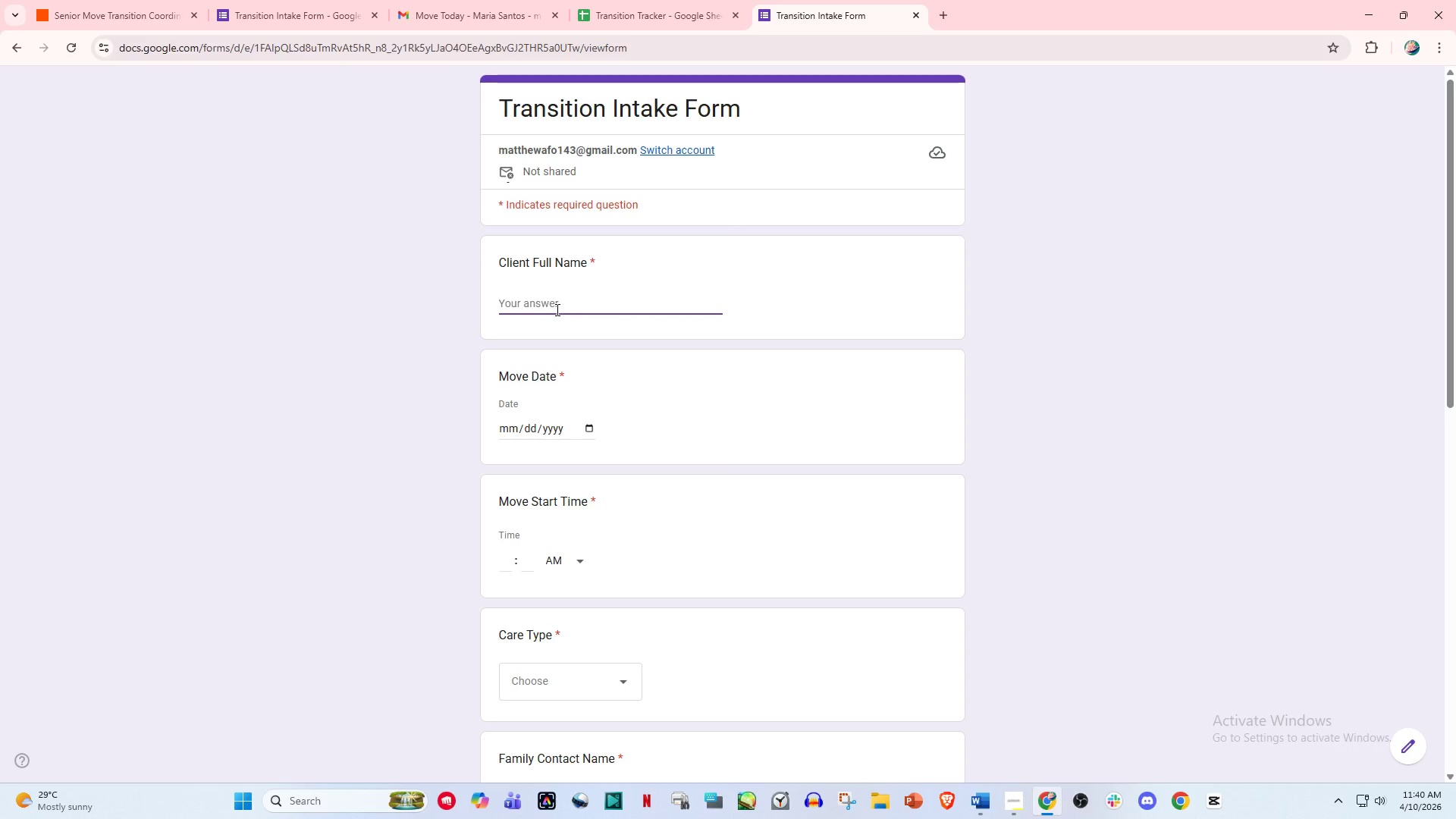 
type(Carmen Garcia)
 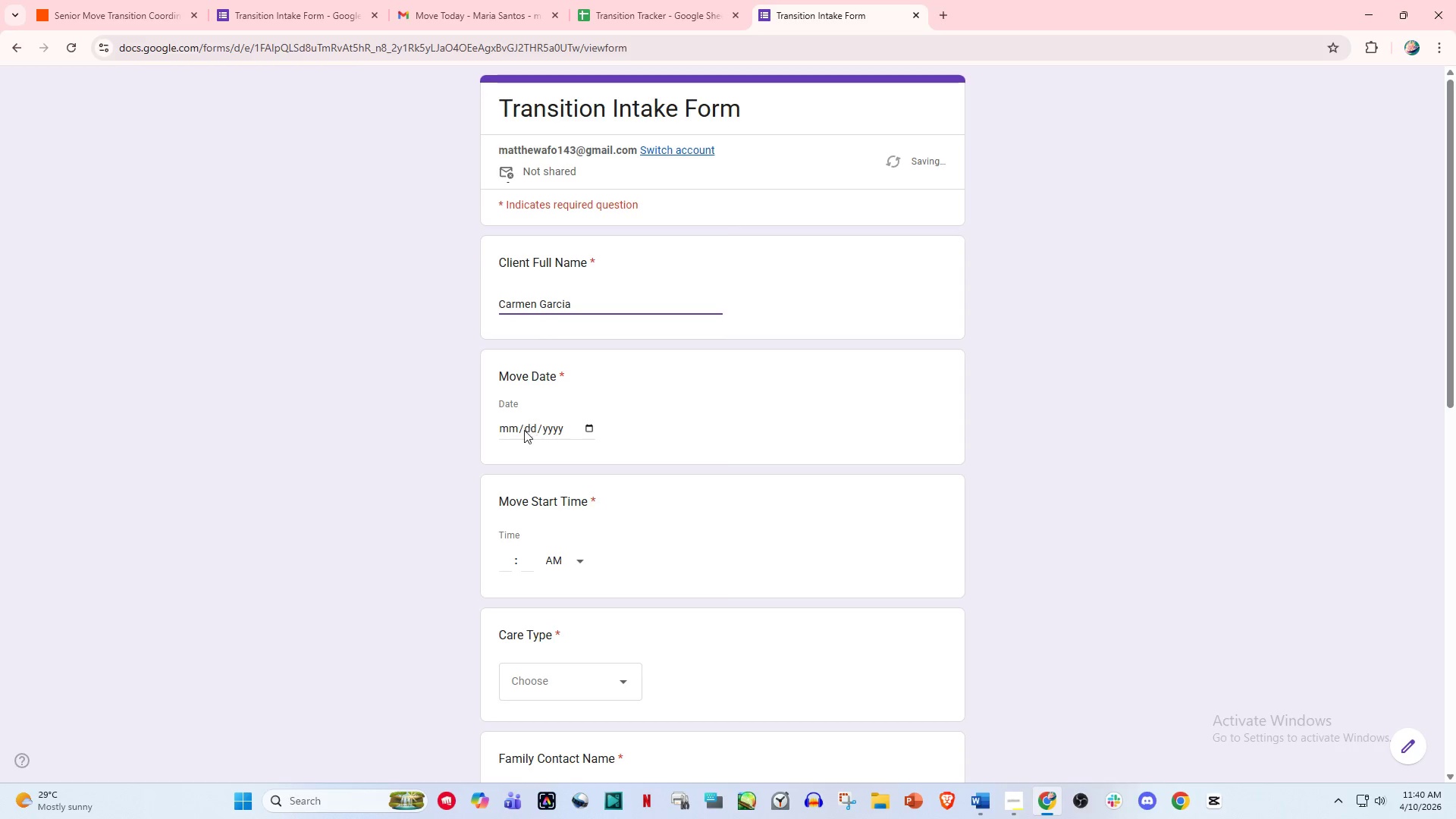 
left_click([515, 431])
 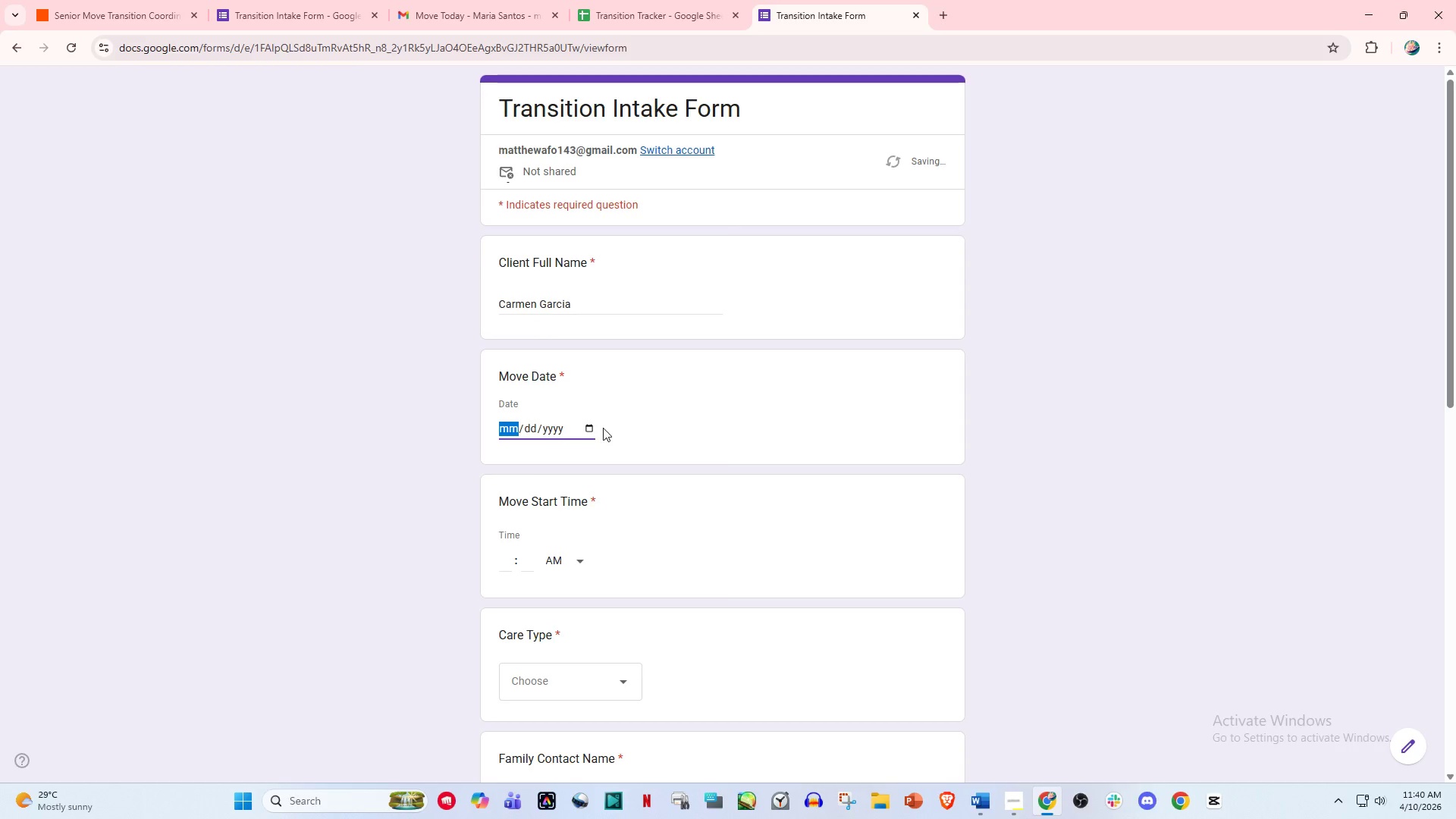 
left_click([587, 428])
 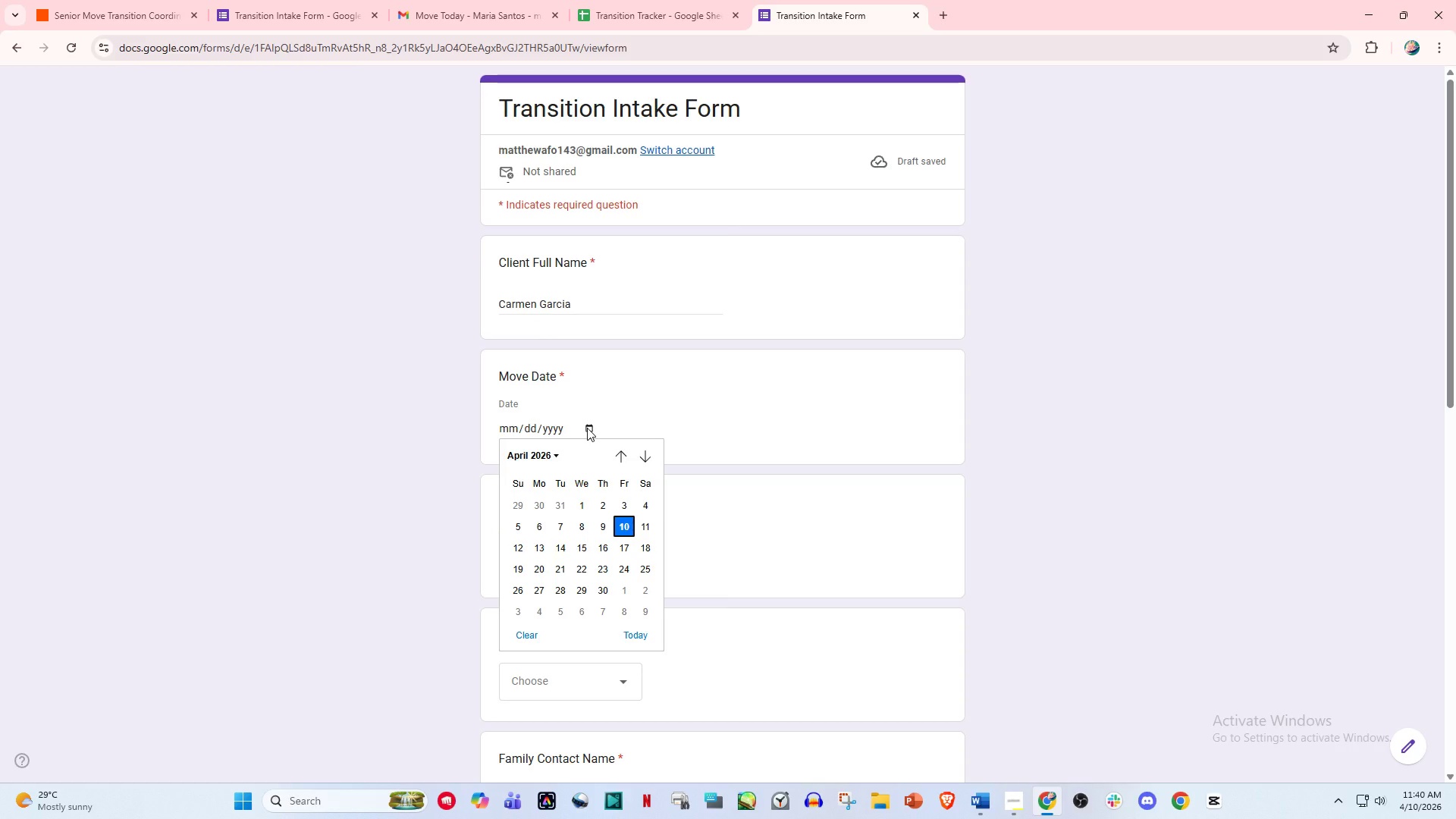 
wait(5.59)
 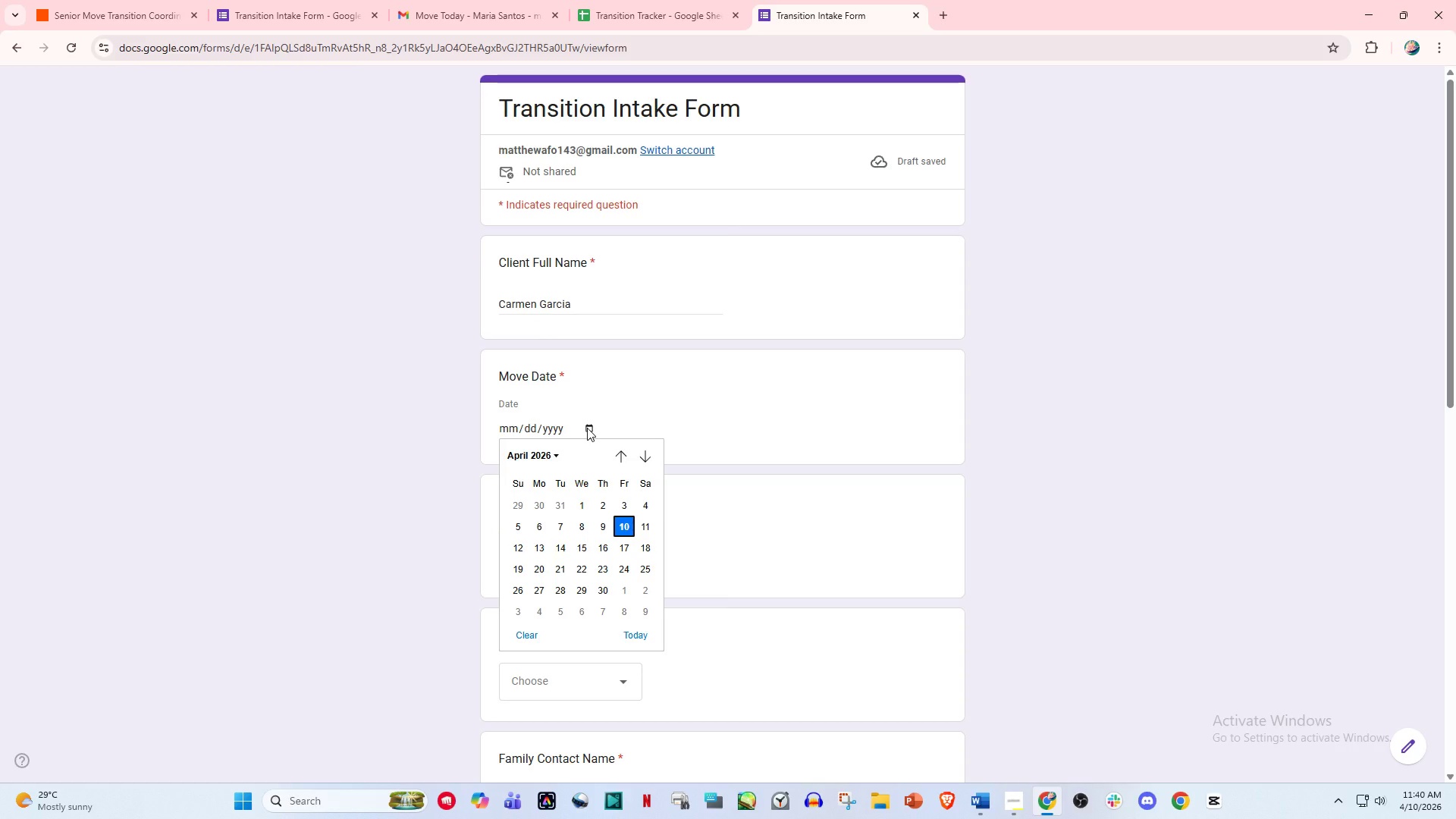 
left_click([621, 567])
 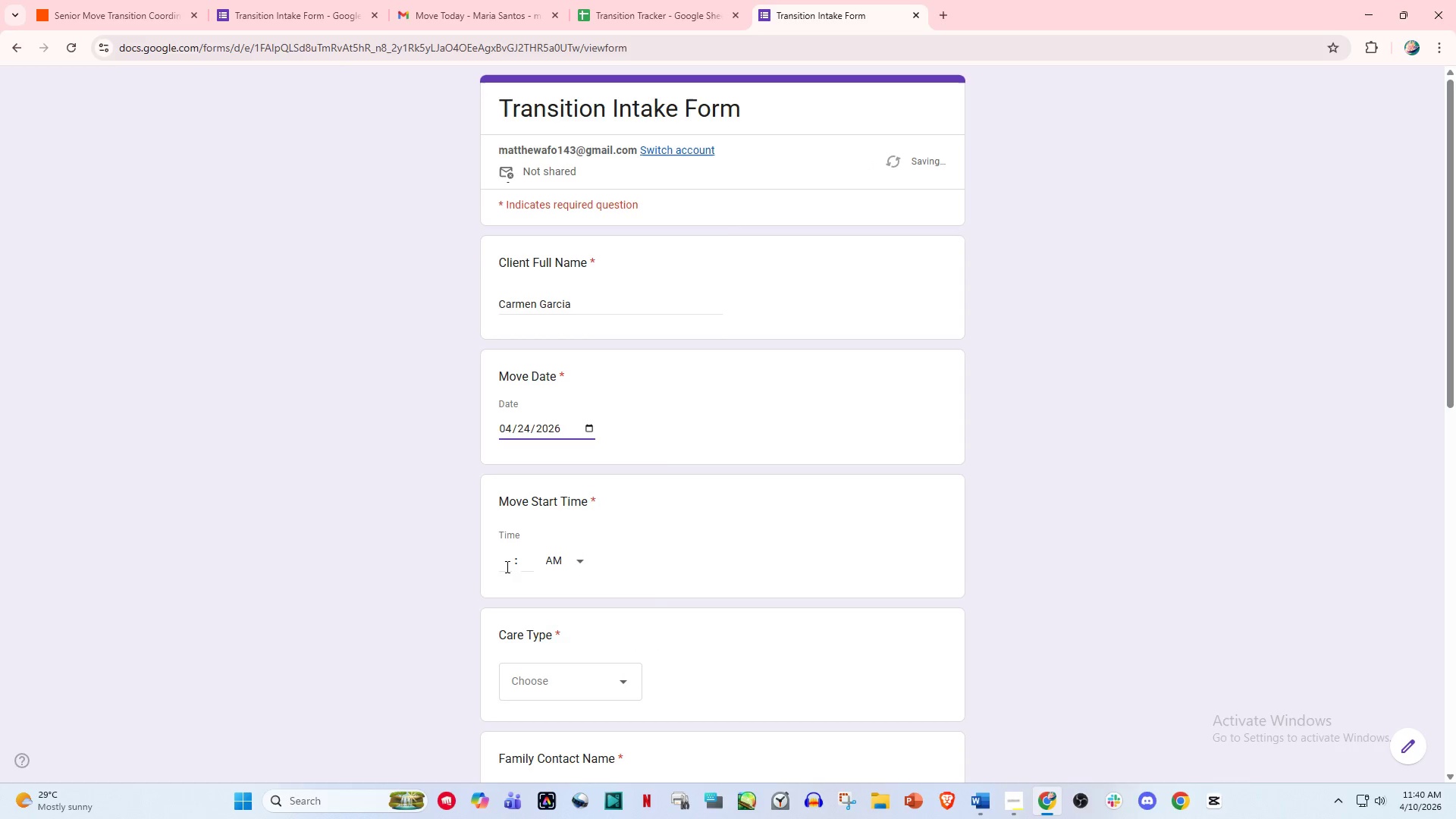 
left_click([501, 564])
 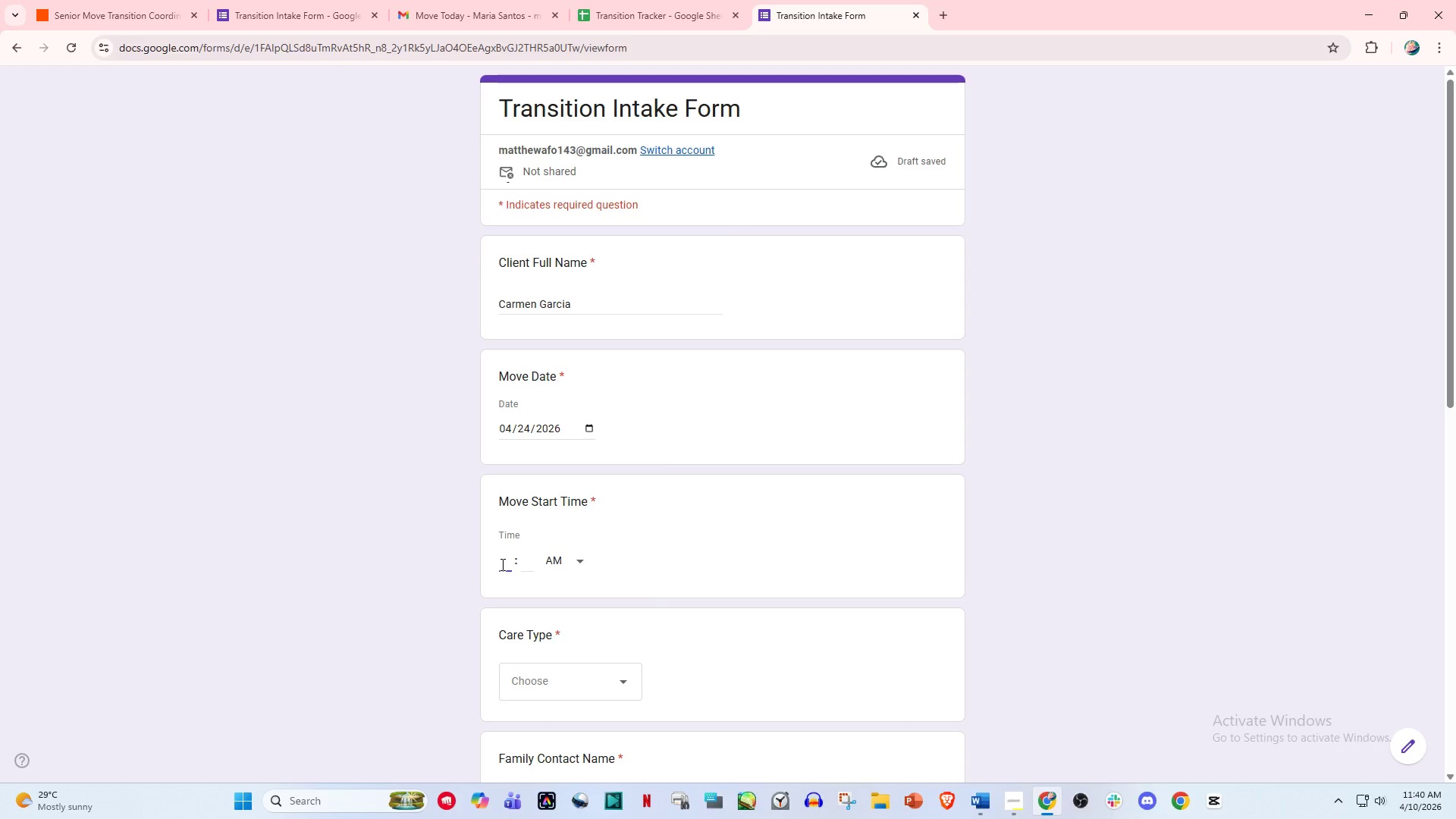 
type(12)
 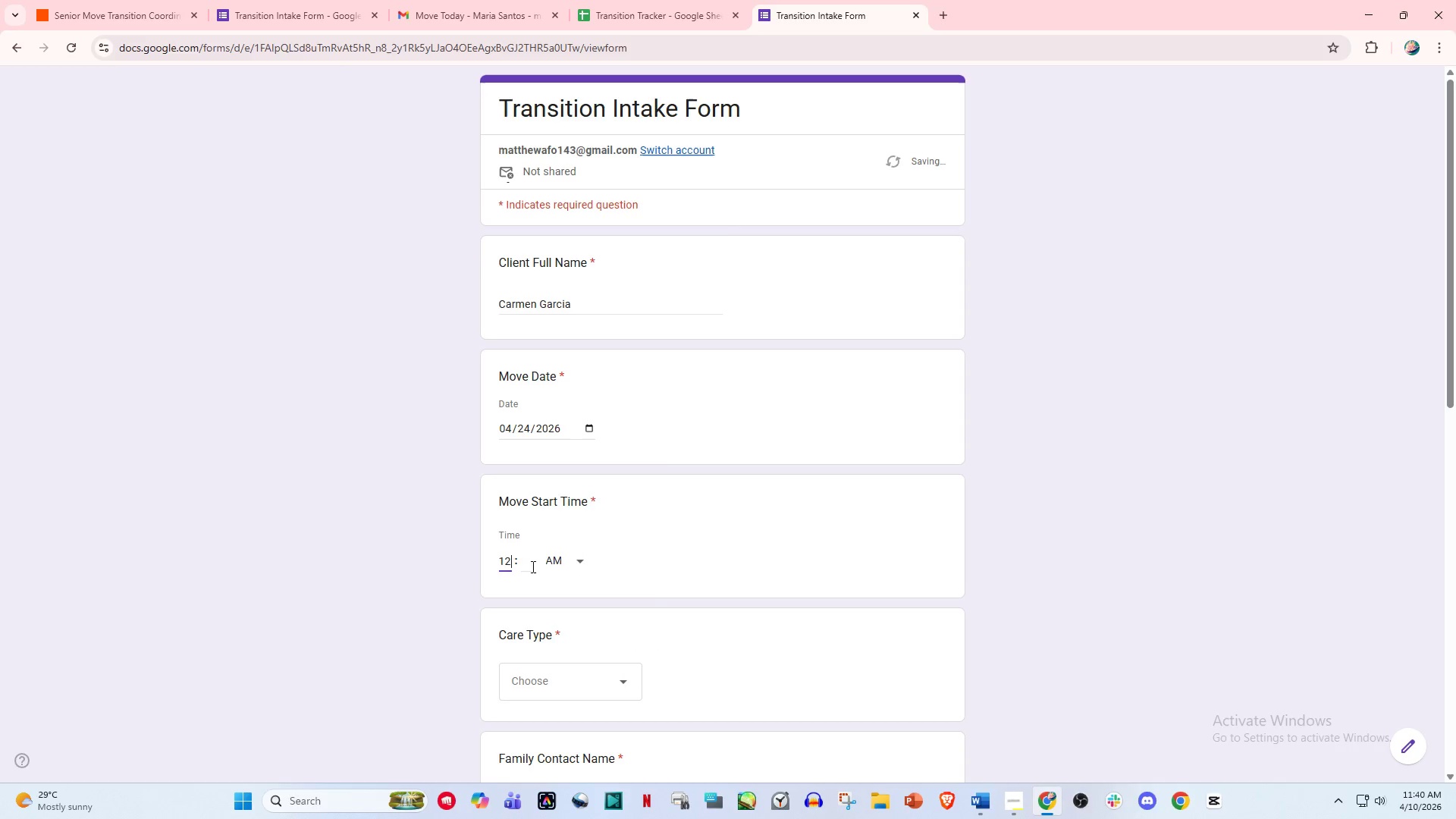 
left_click([536, 566])
 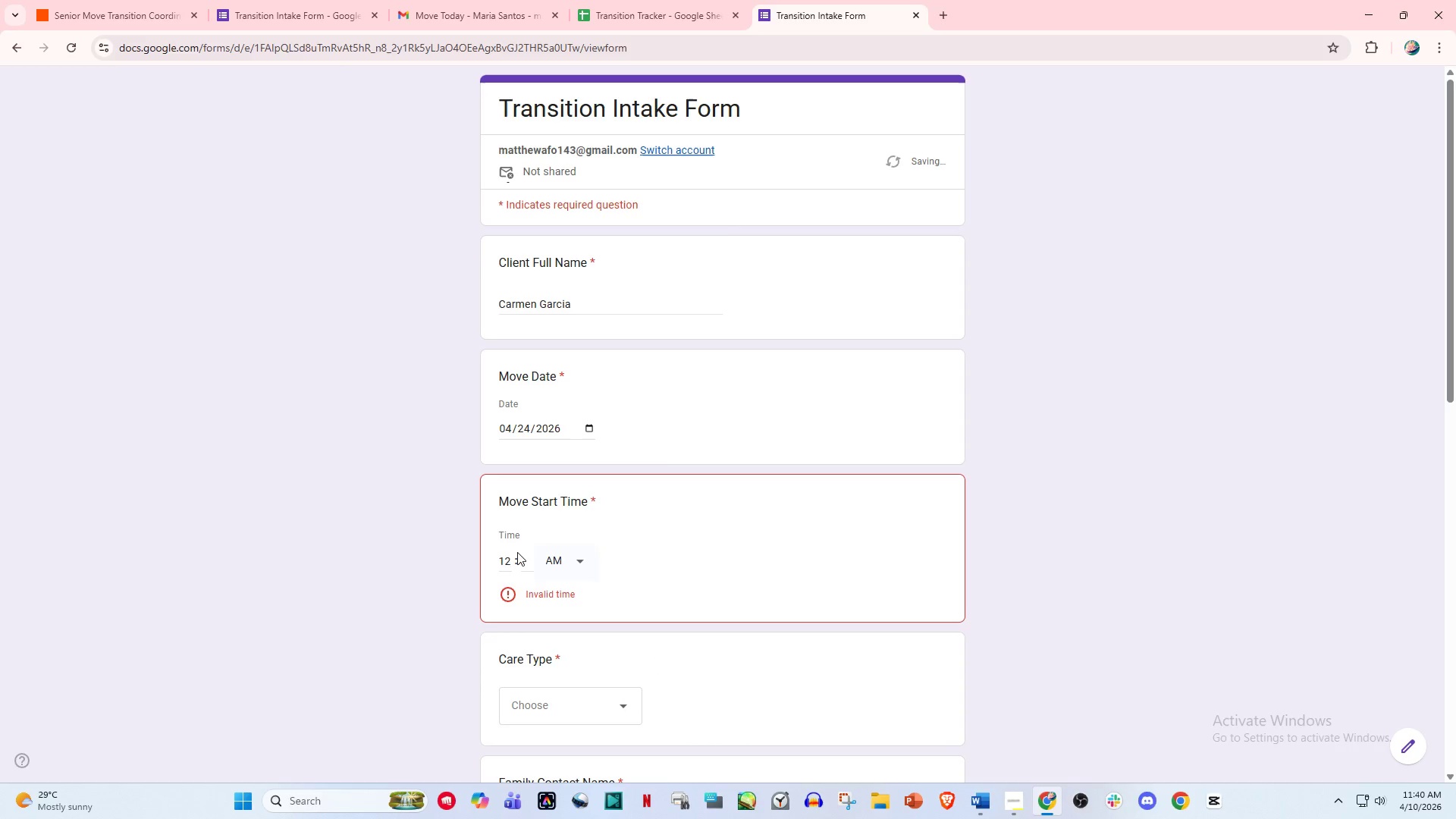 
double_click([529, 563])
 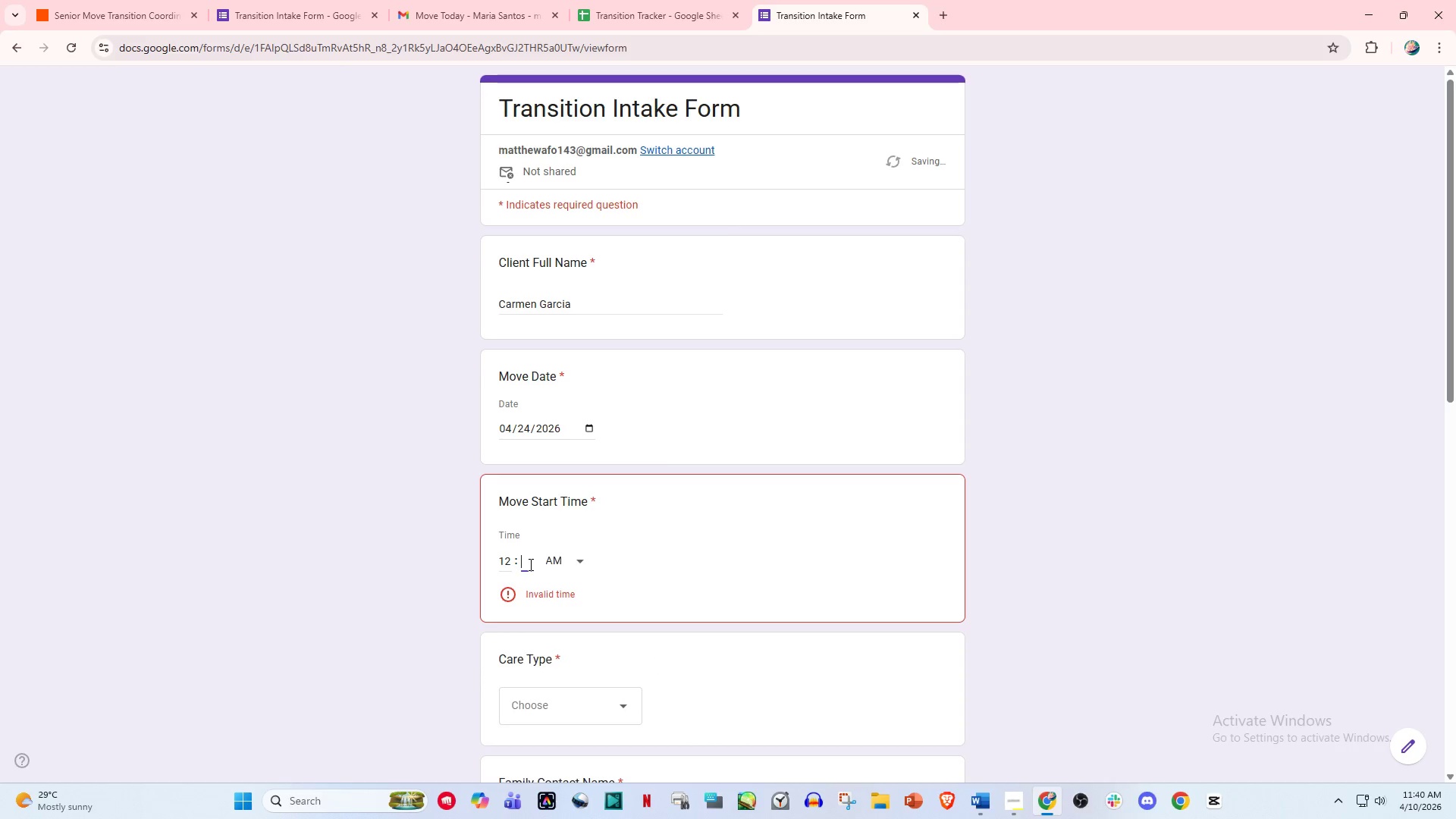 
type()))
key(Backspace)
key(Backspace)
key(Backspace)
type(00)
 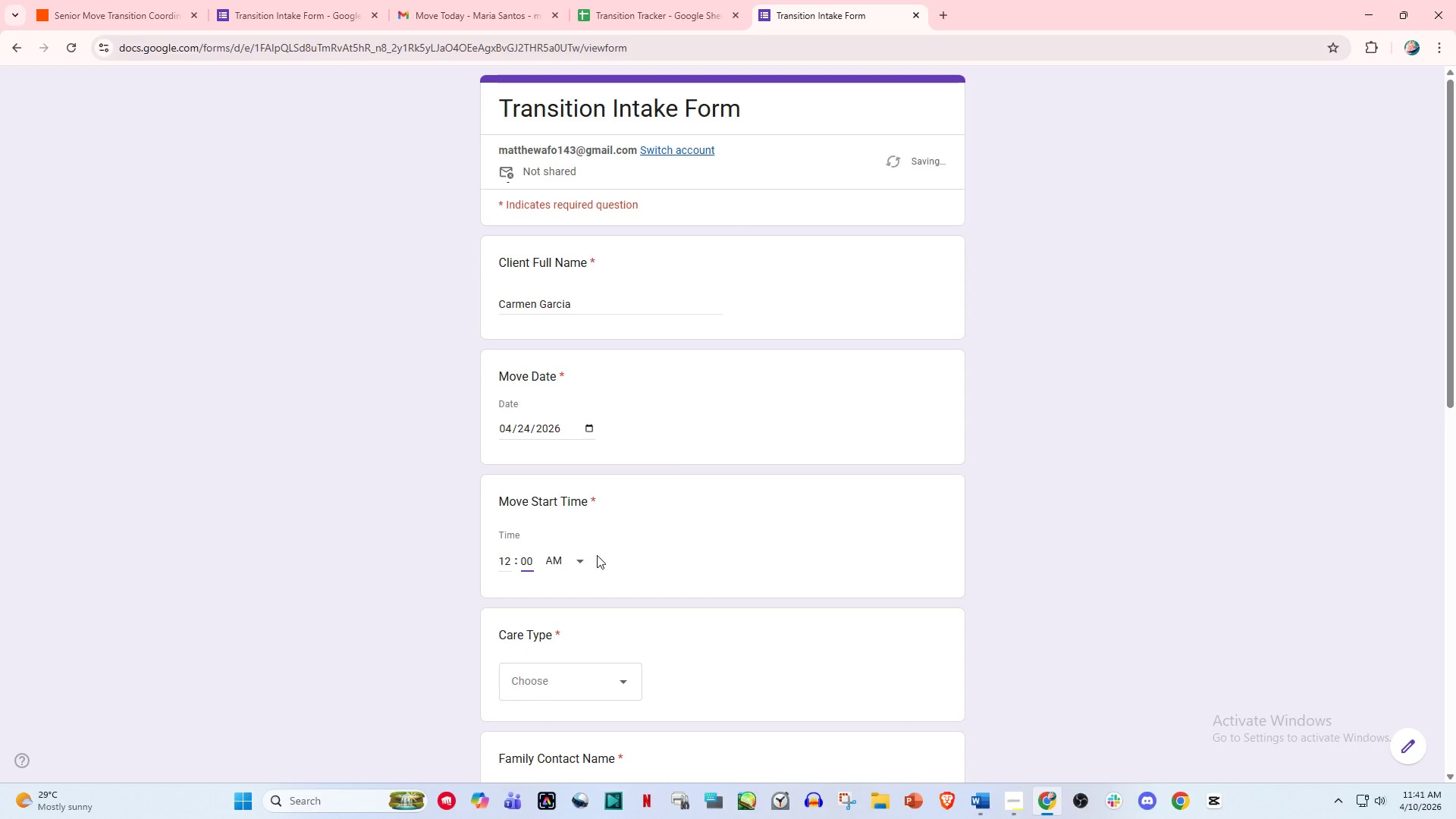 
left_click([569, 560])
 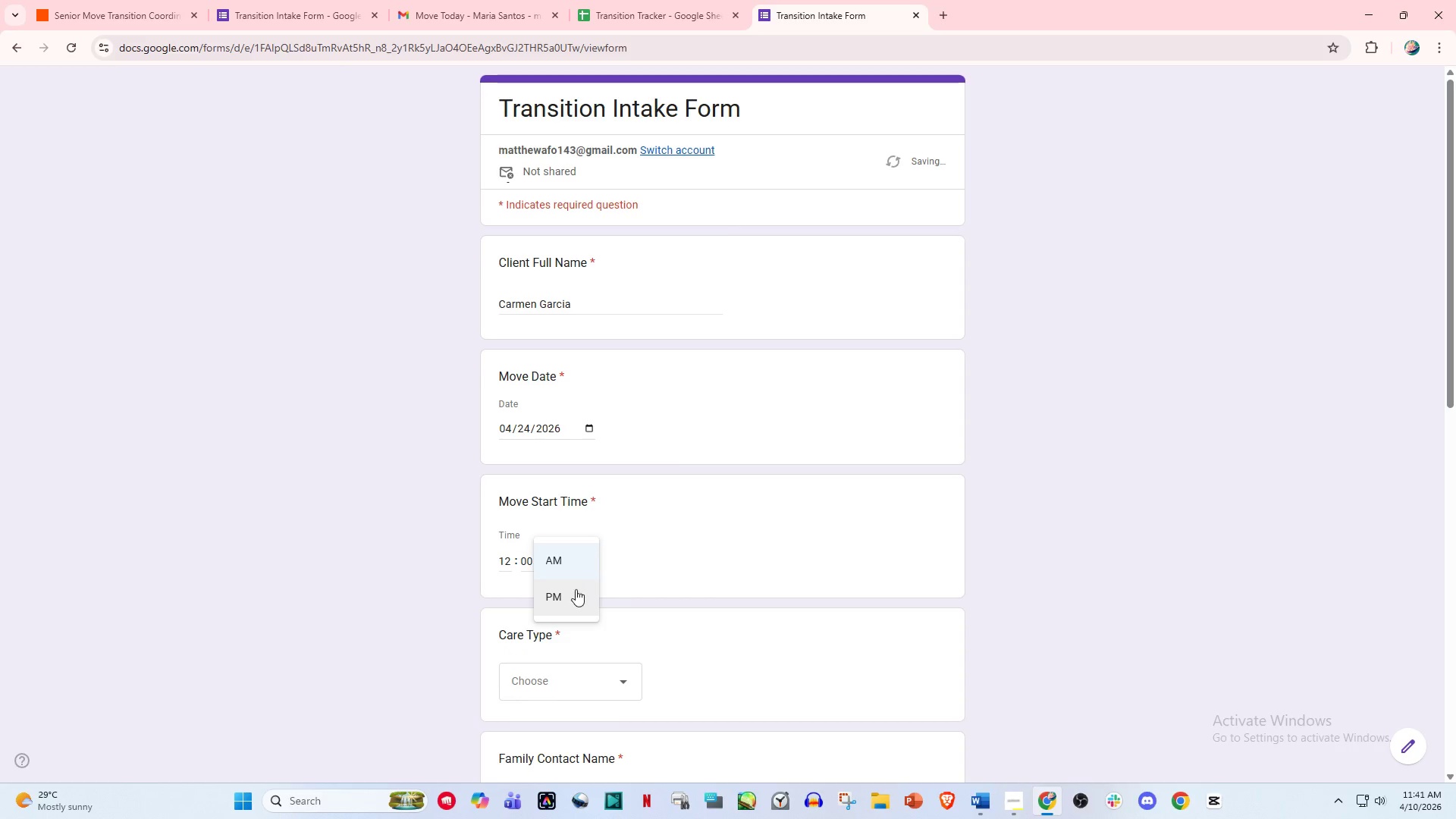 
left_click([569, 594])
 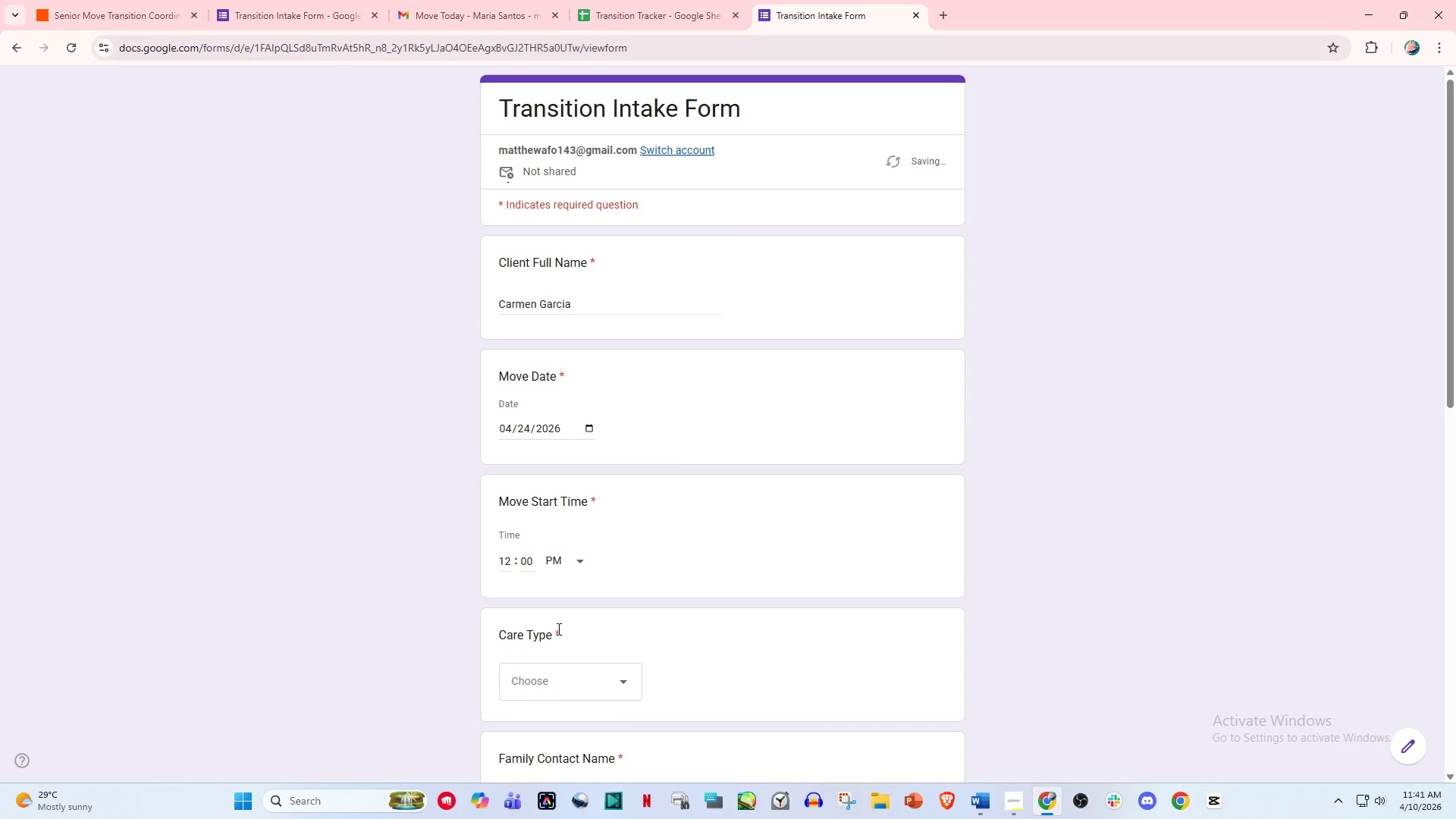 
left_click([533, 683])
 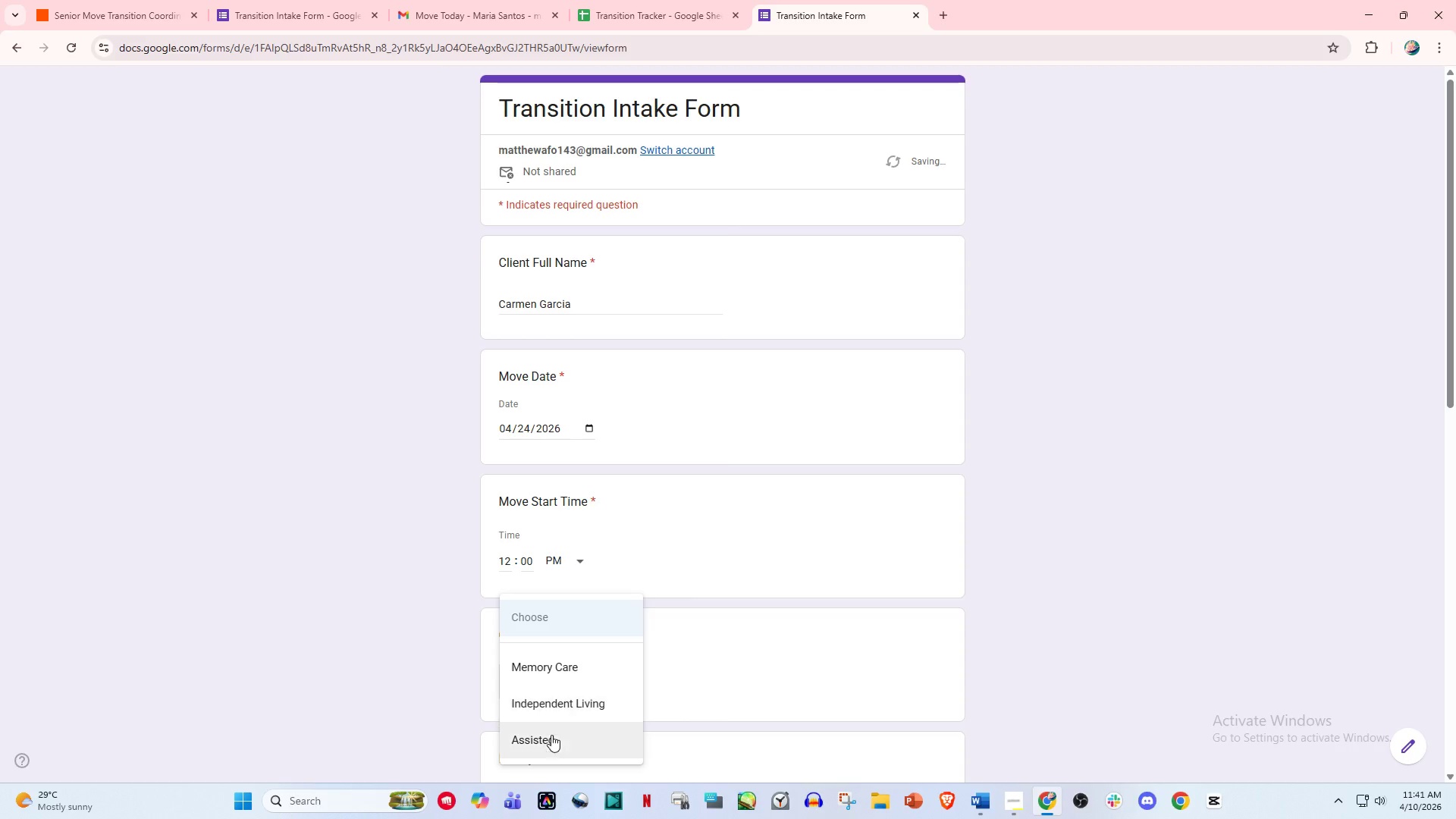 
left_click([551, 742])
 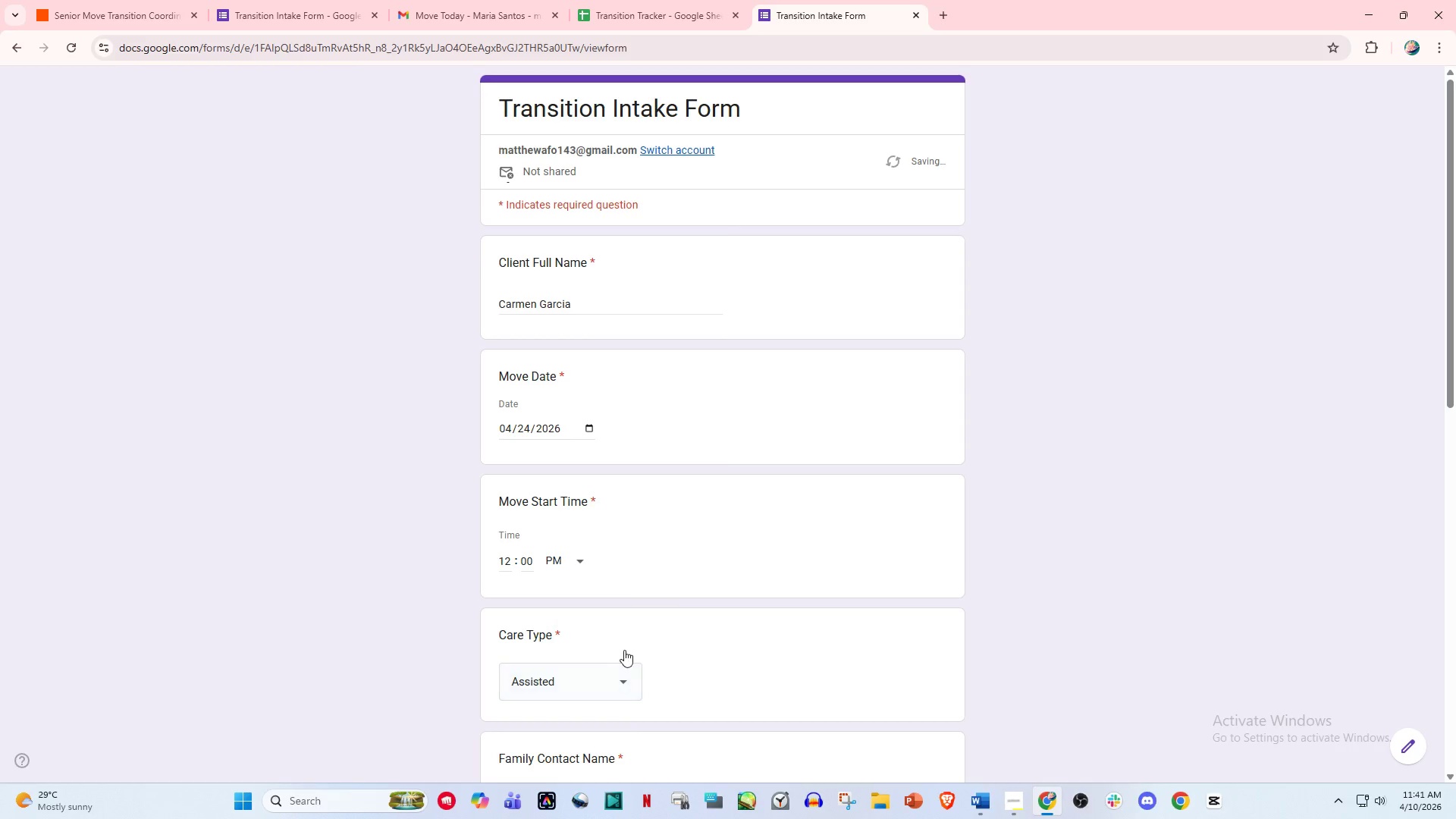 
scroll: coordinate [624, 650], scroll_direction: down, amount: 4.0
 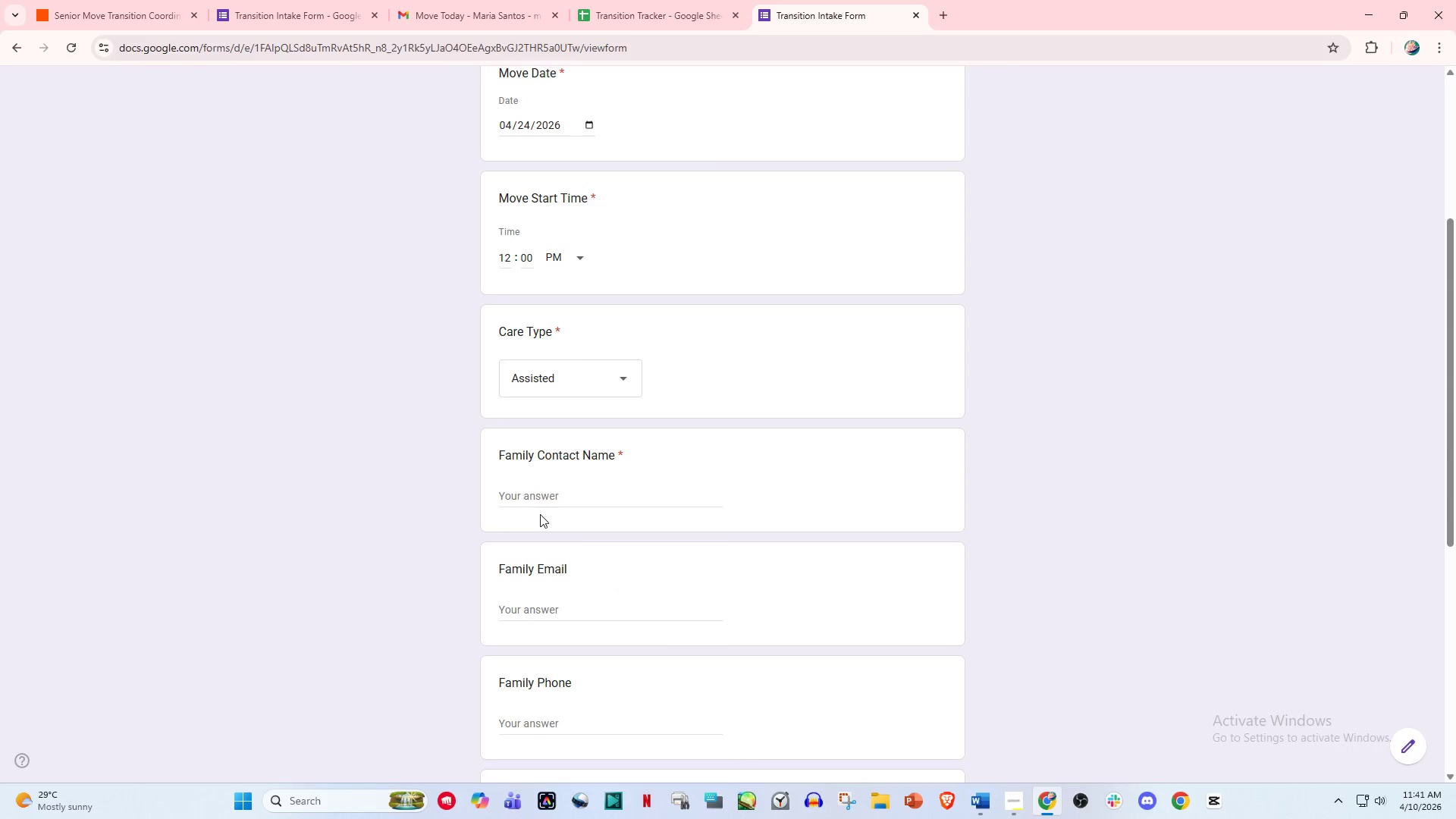 
left_click([540, 496])
 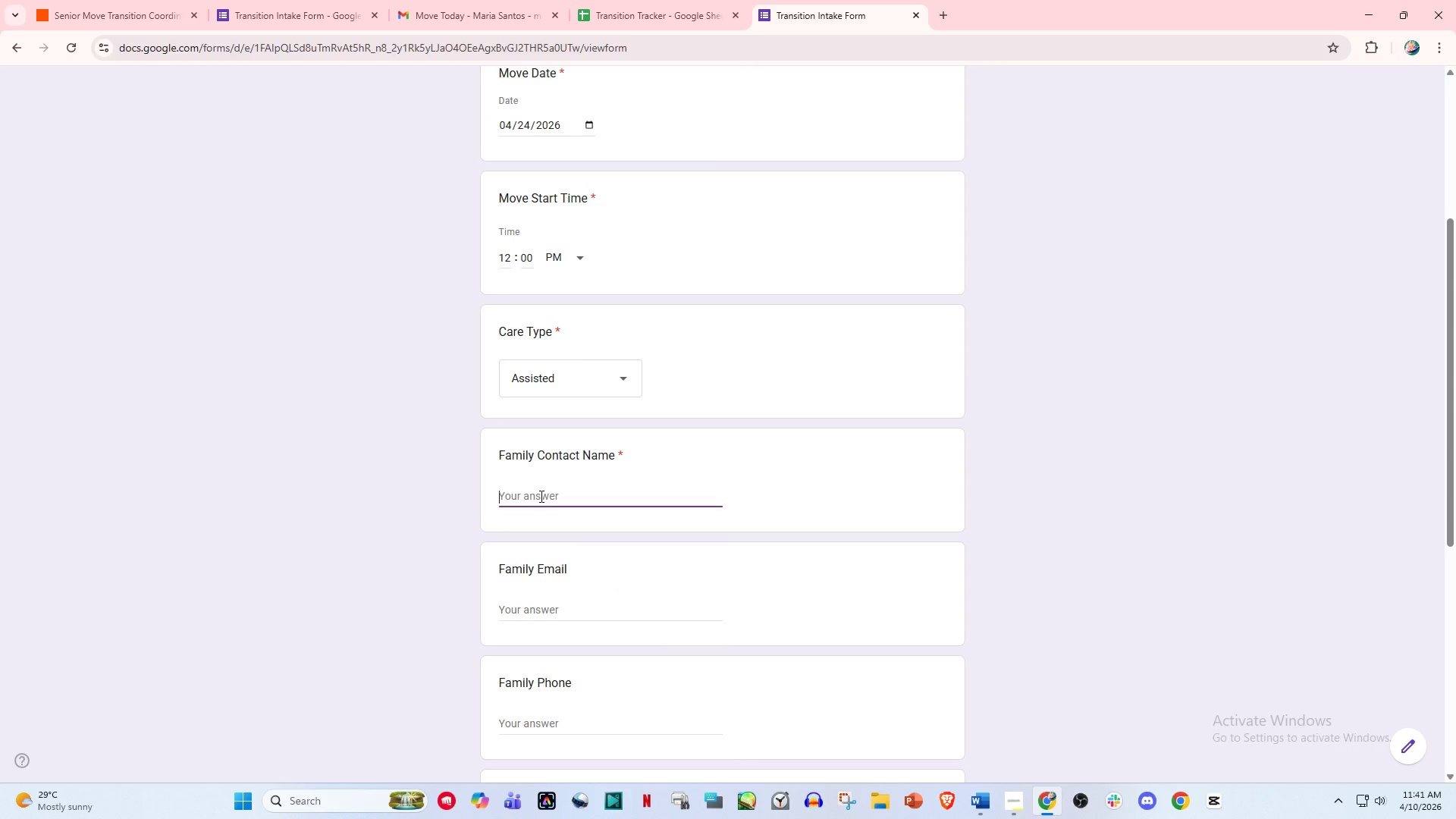 
wait(5.05)
 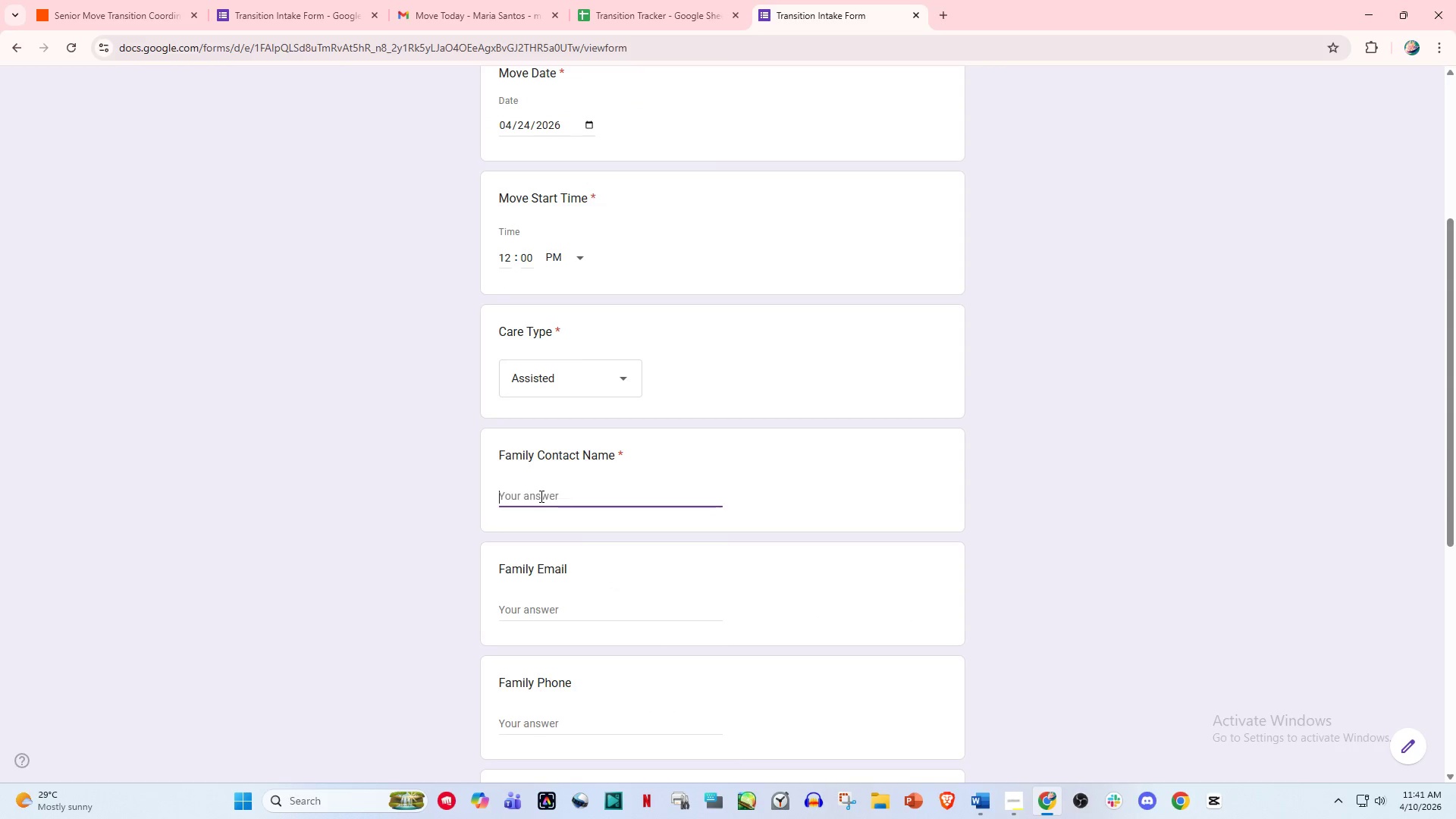 
type(Luis Garcua)
key(Backspace)
key(Backspace)
type(ia)
 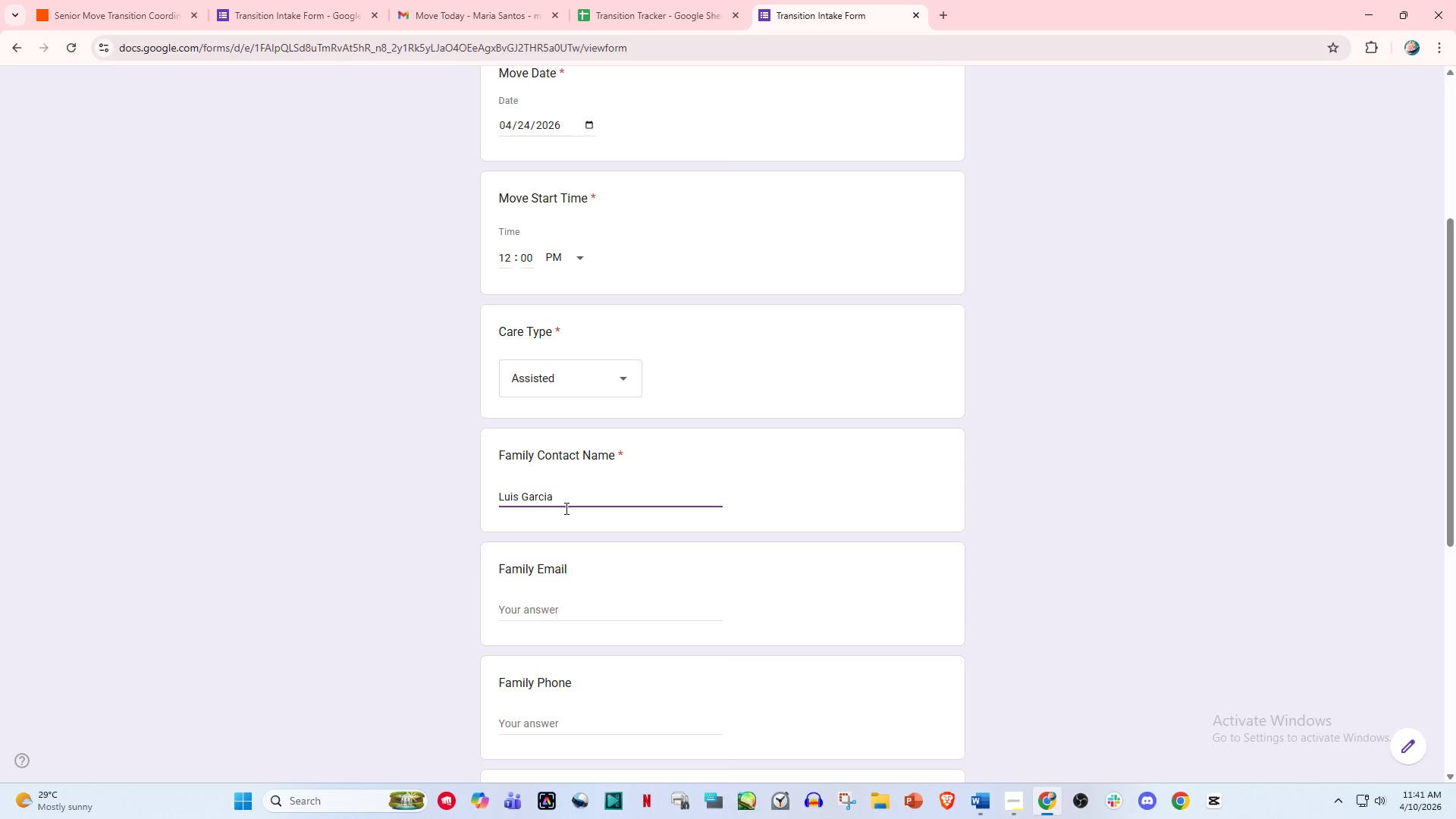 
left_click([526, 612])
 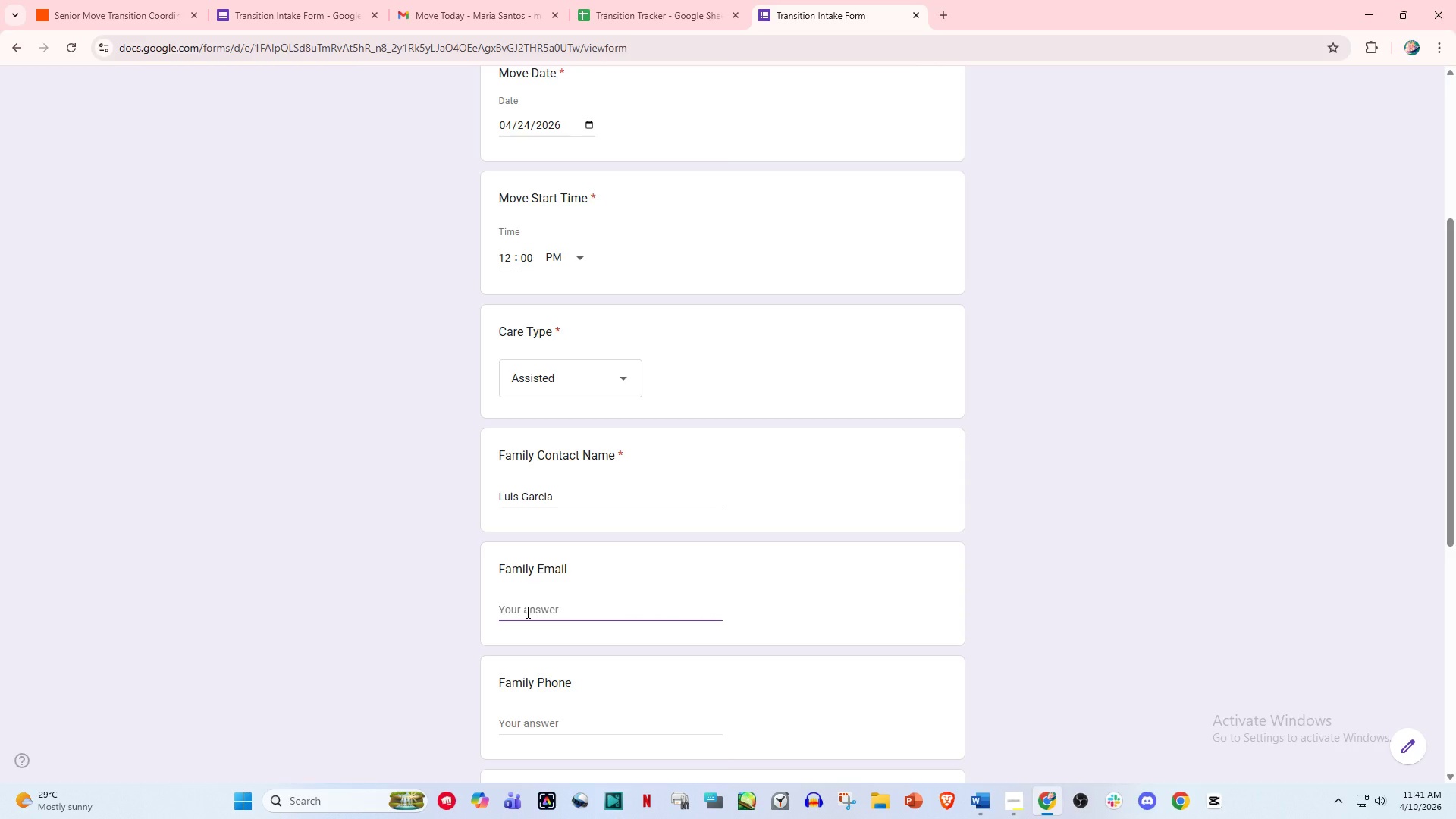 
type(luis,garc)
key(Backspace)
key(Backspace)
key(Backspace)
key(Backspace)
key(Backspace)
type(.garcia@gmail.com)
 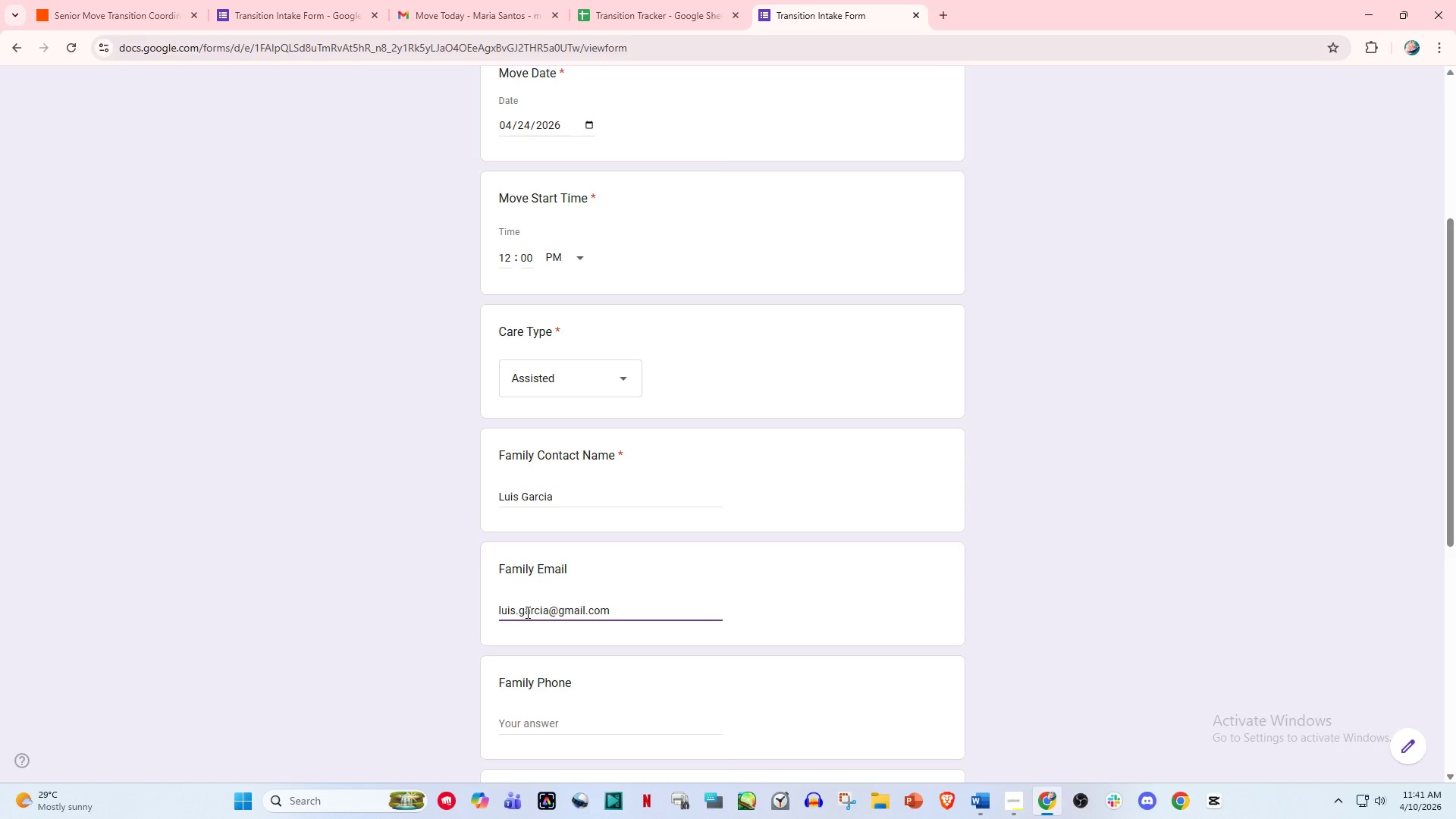 
double_click([526, 723])
 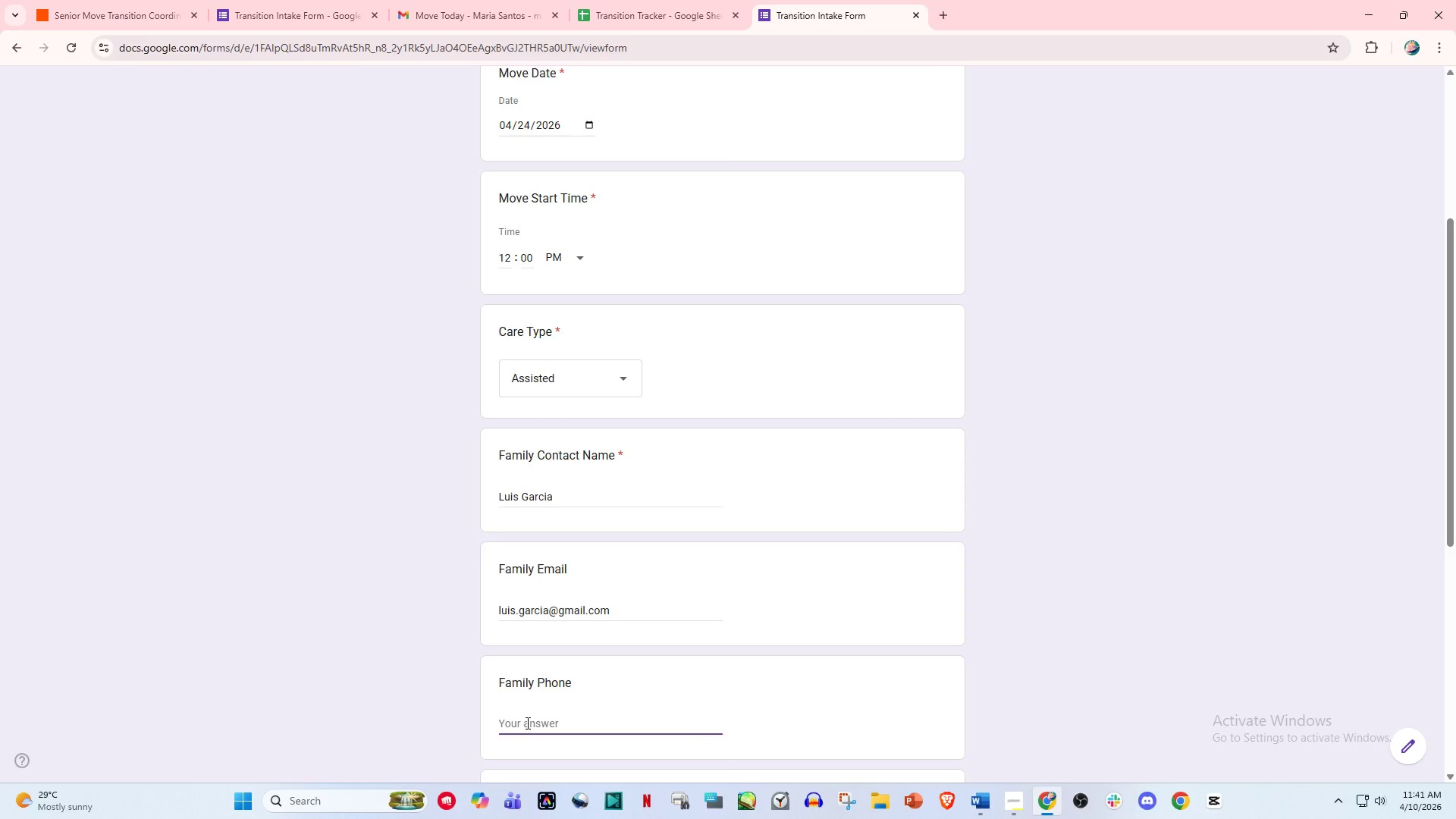 
type('09251234567)
 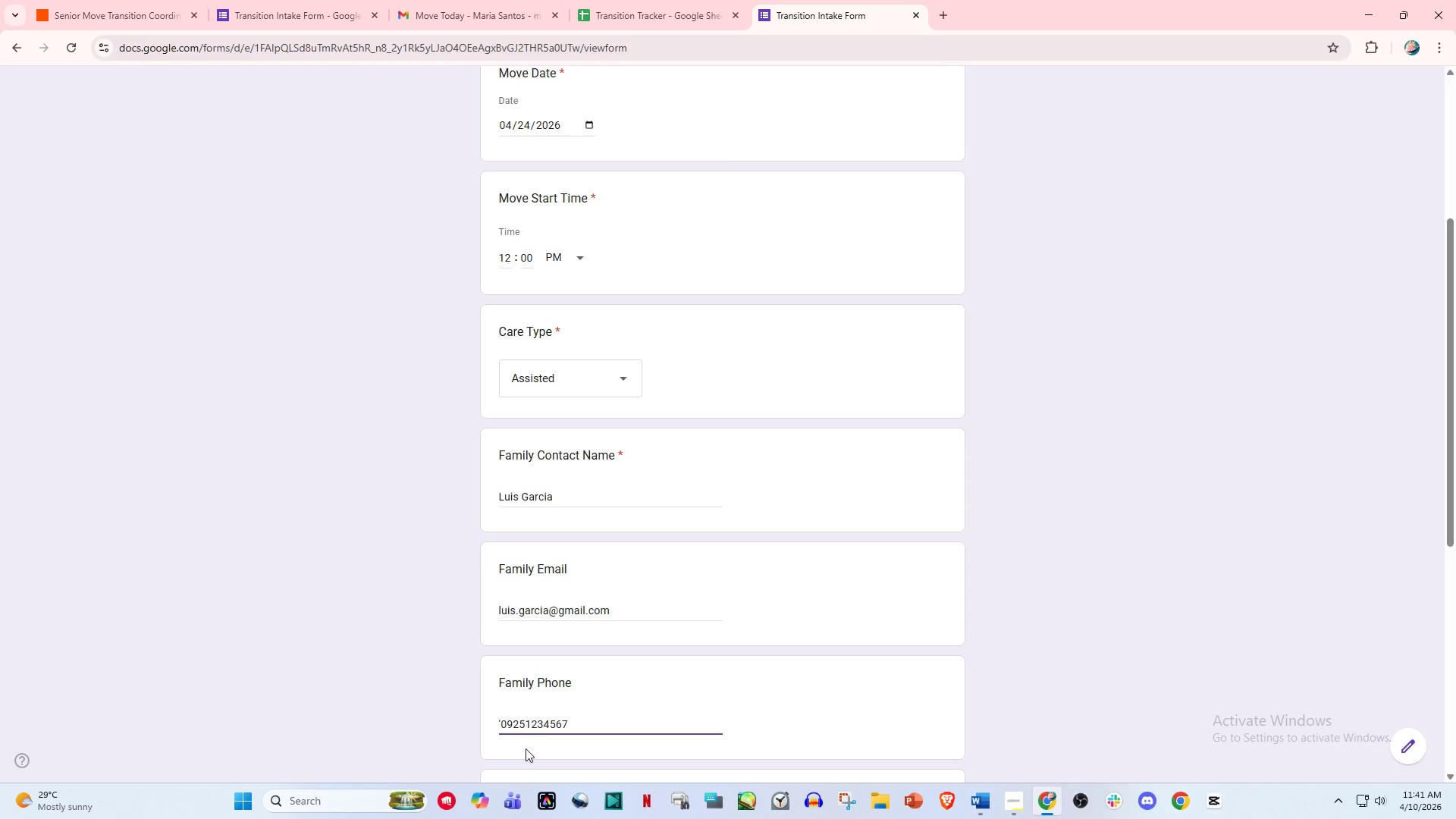 
scroll: coordinate [561, 733], scroll_direction: down, amount: 3.0
 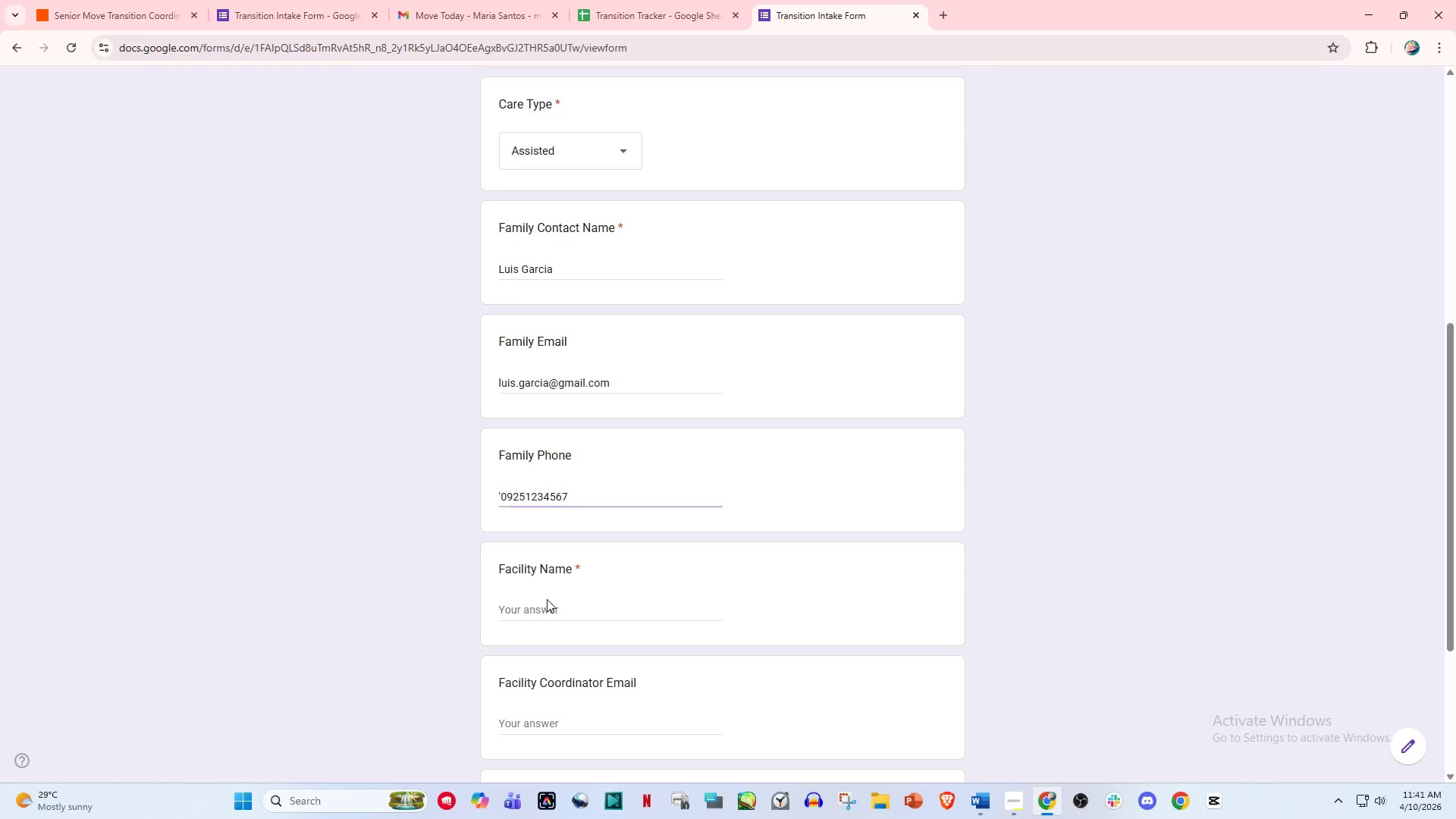 
double_click([540, 608])
 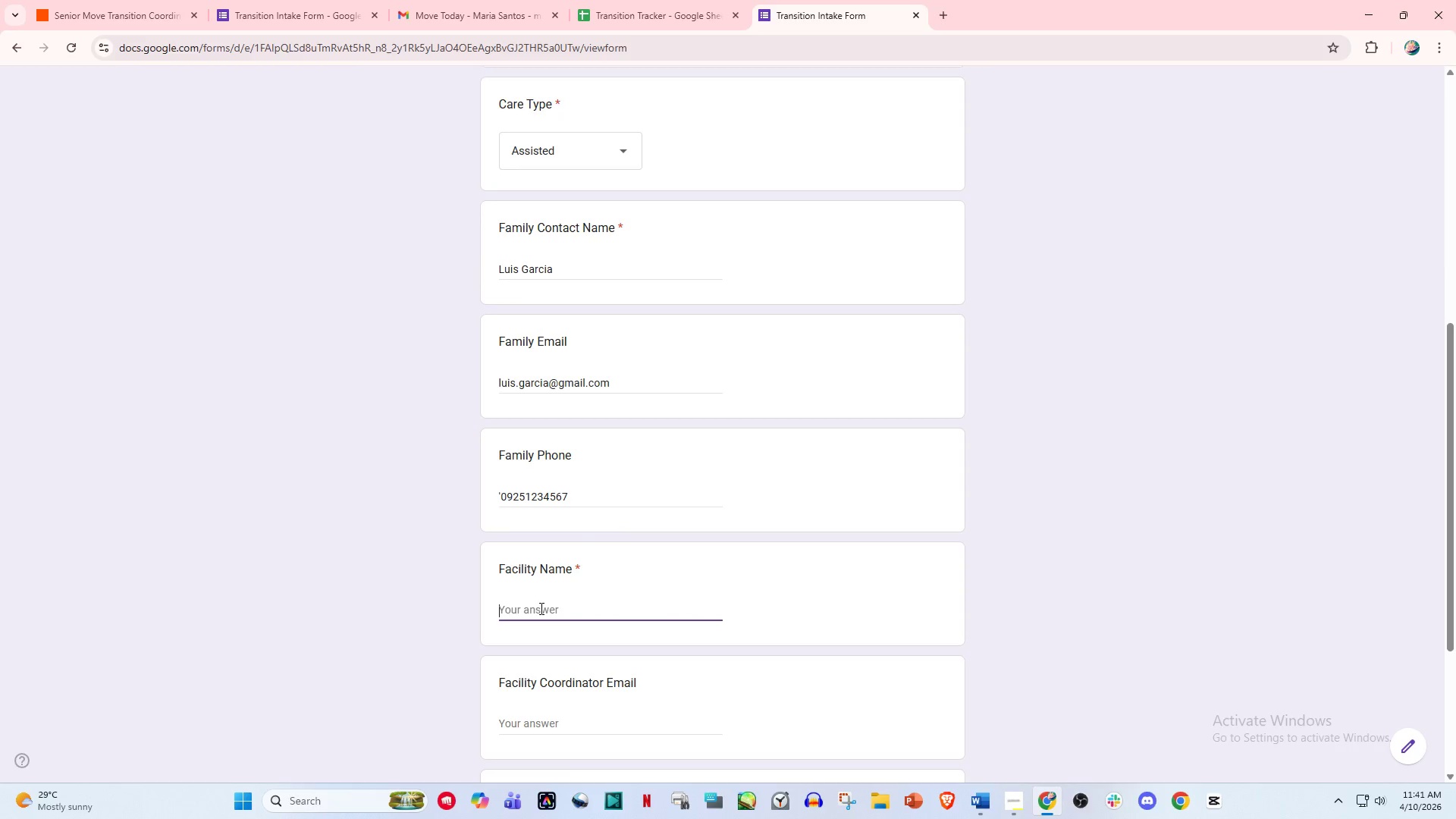 
type(bright)
key(Backspace)
key(Backspace)
key(Backspace)
key(Backspace)
key(Backspace)
key(Backspace)
key(Backspace)
type(Briug)
key(Backspace)
key(Backspace)
type(ghtCare Hi)
key(Backspace)
type(ome)
 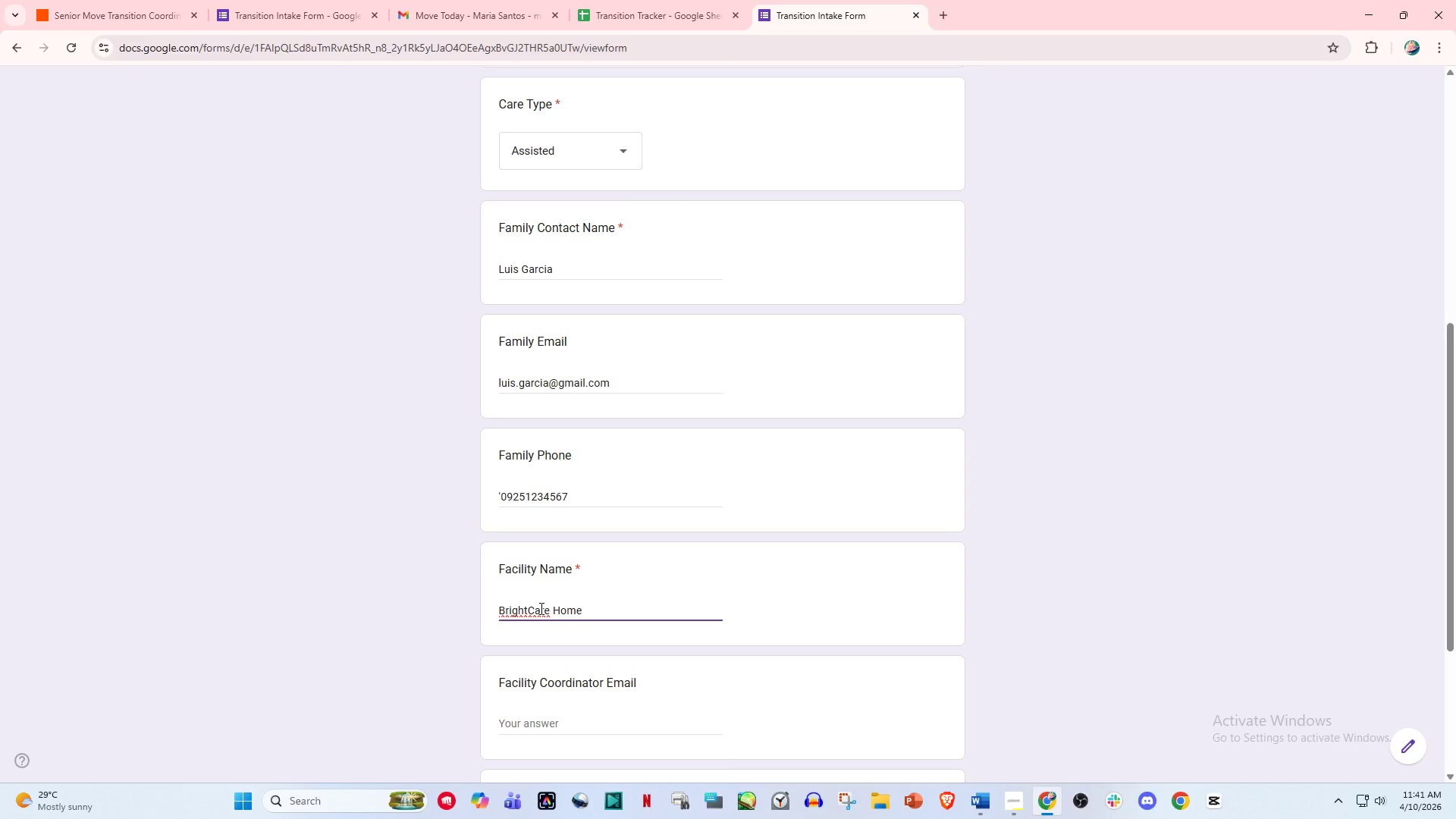 
scroll: coordinate [537, 612], scroll_direction: down, amount: 3.0
 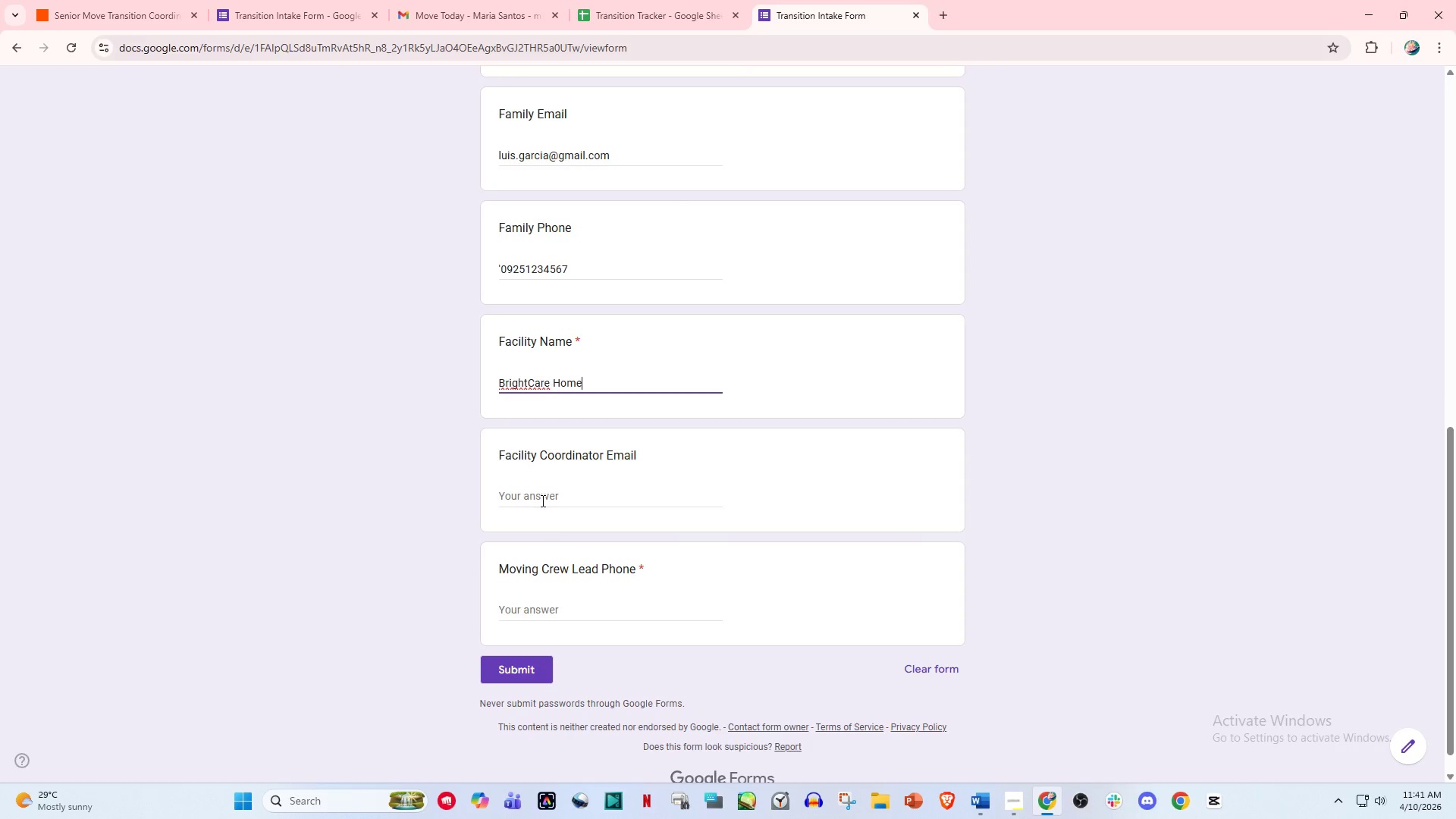 
left_click([540, 495])
 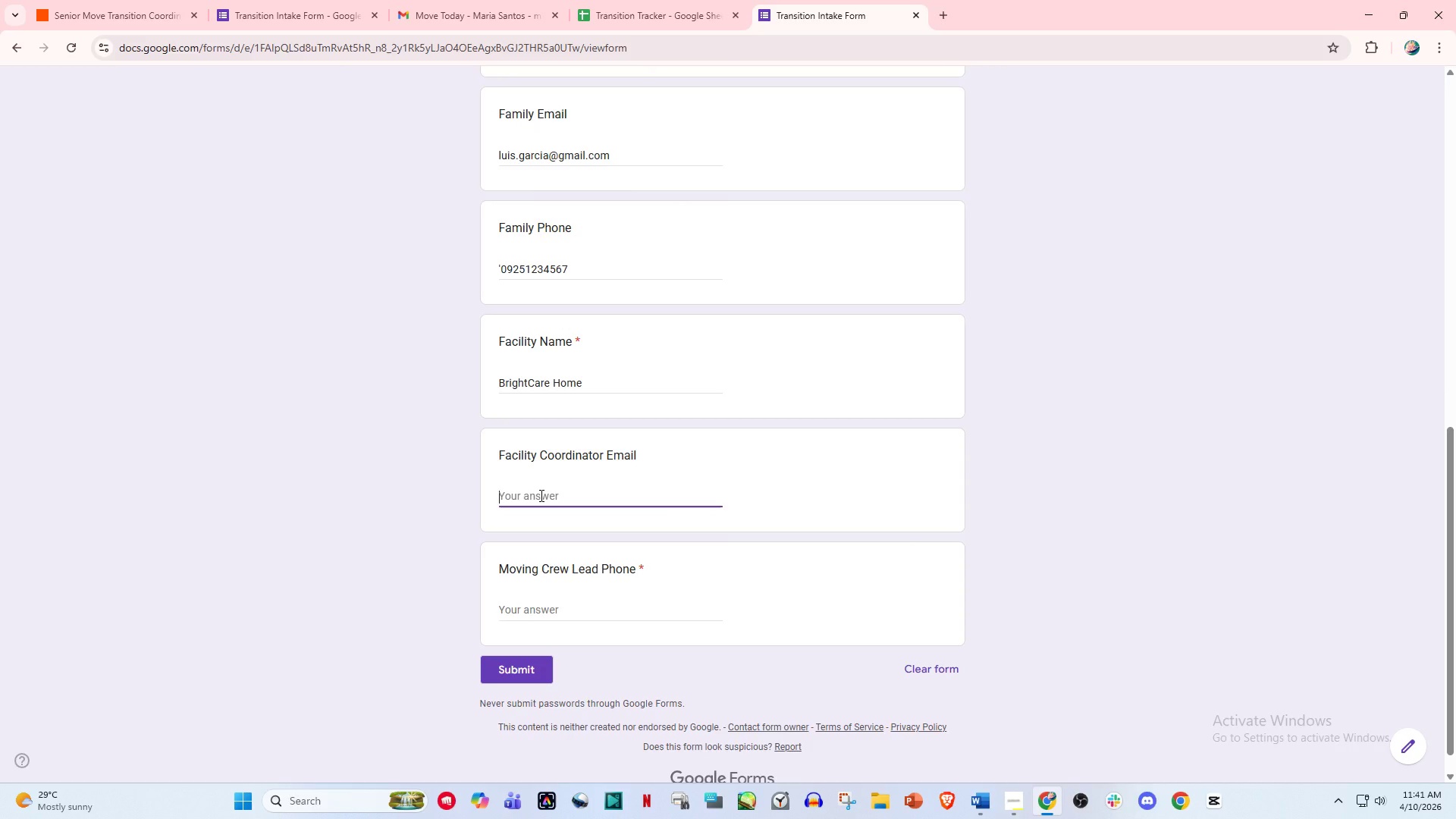 
type(hello@brightcare.com)
 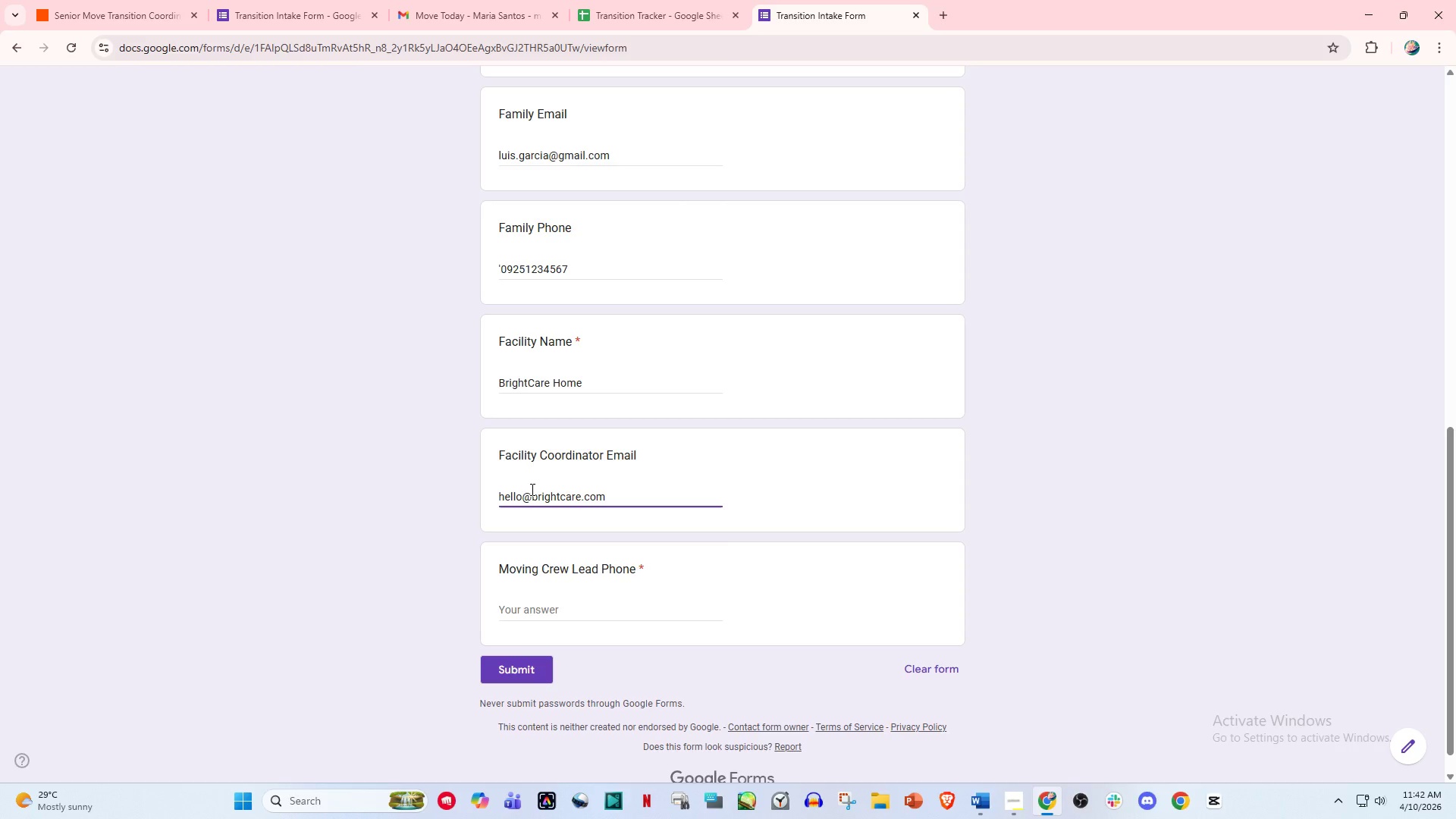 
left_click([522, 609])
 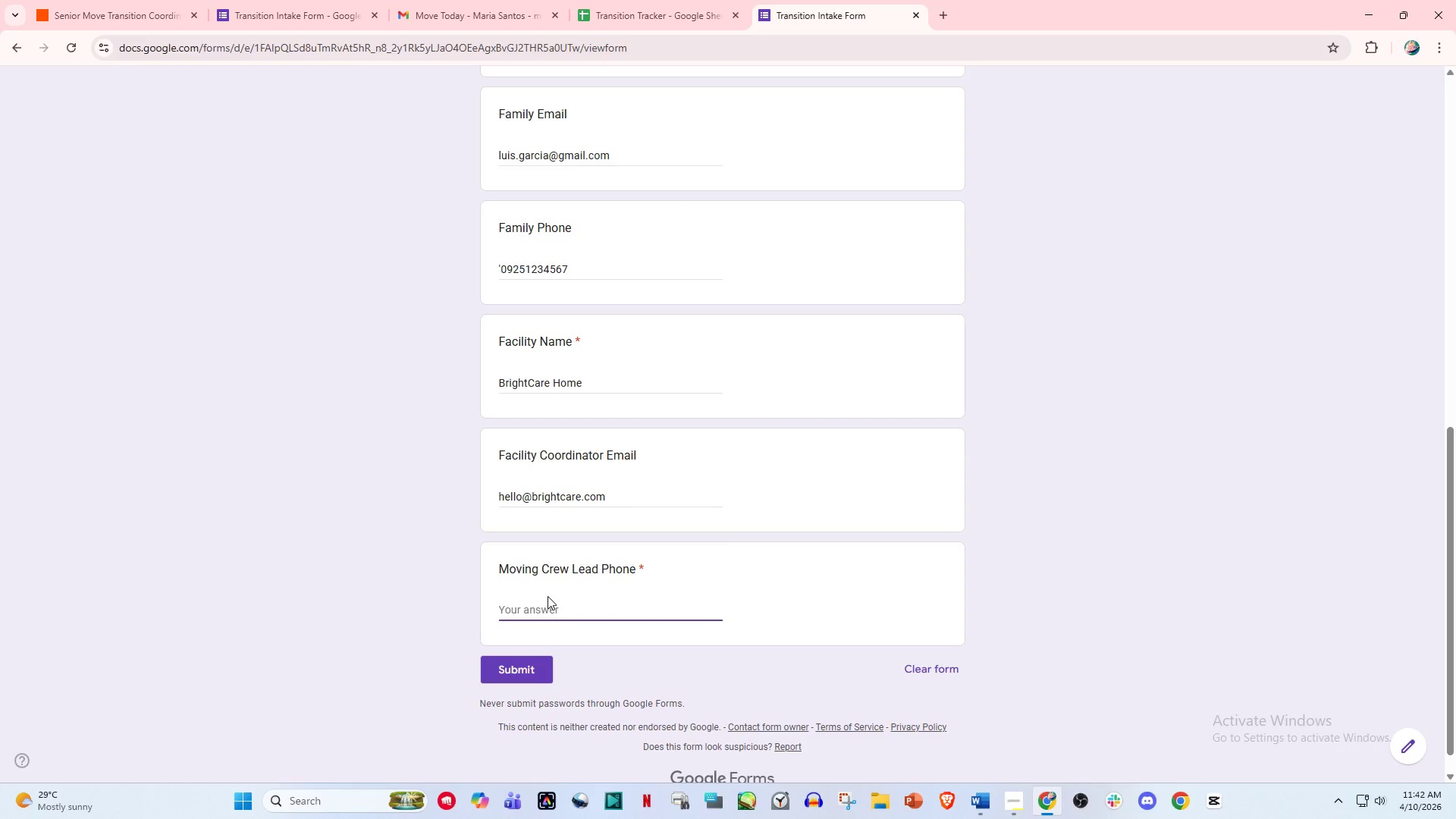 
type(/094735974278)
 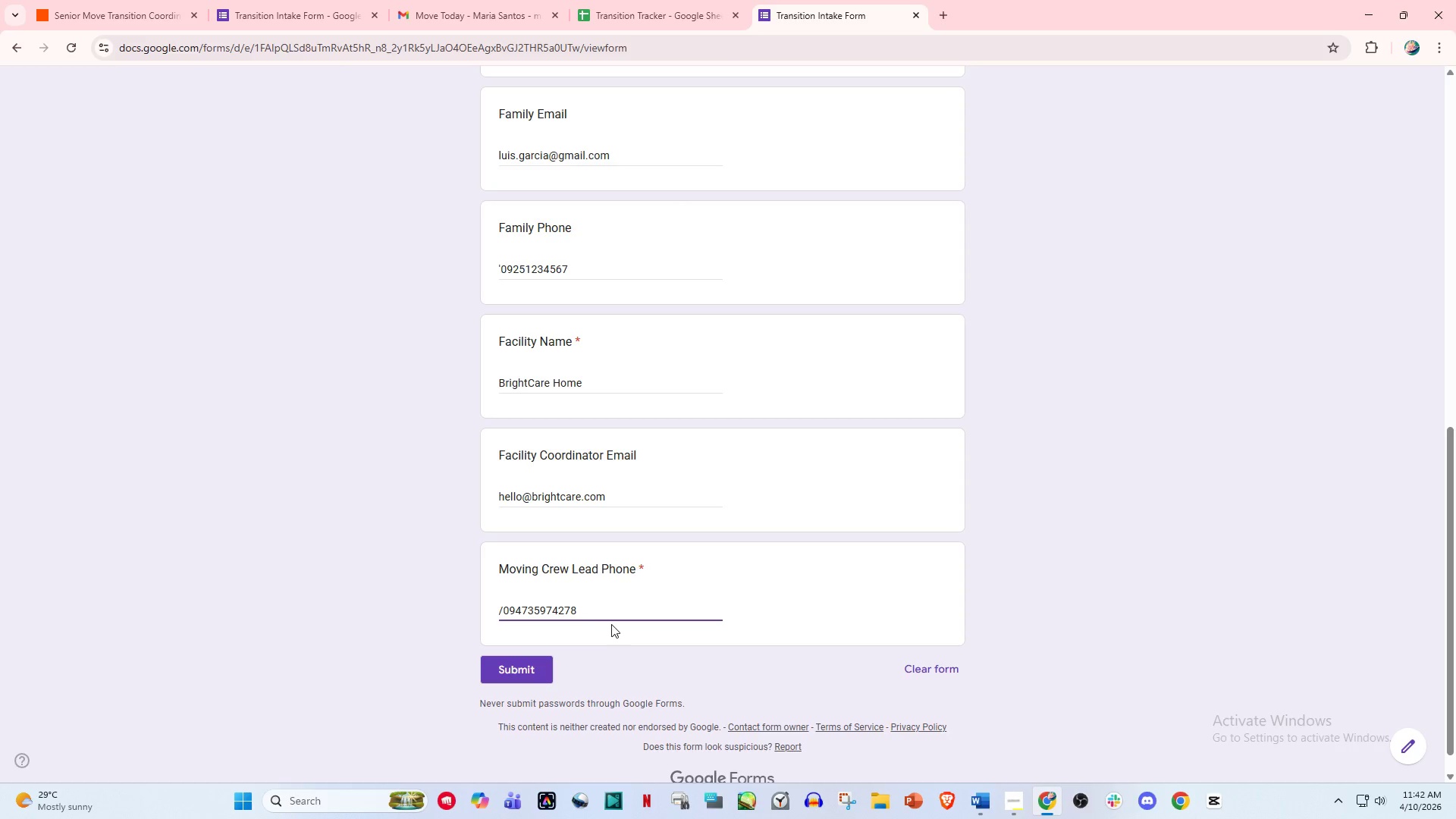 
left_click_drag(start_coordinate=[608, 607], to_coordinate=[410, 592])
 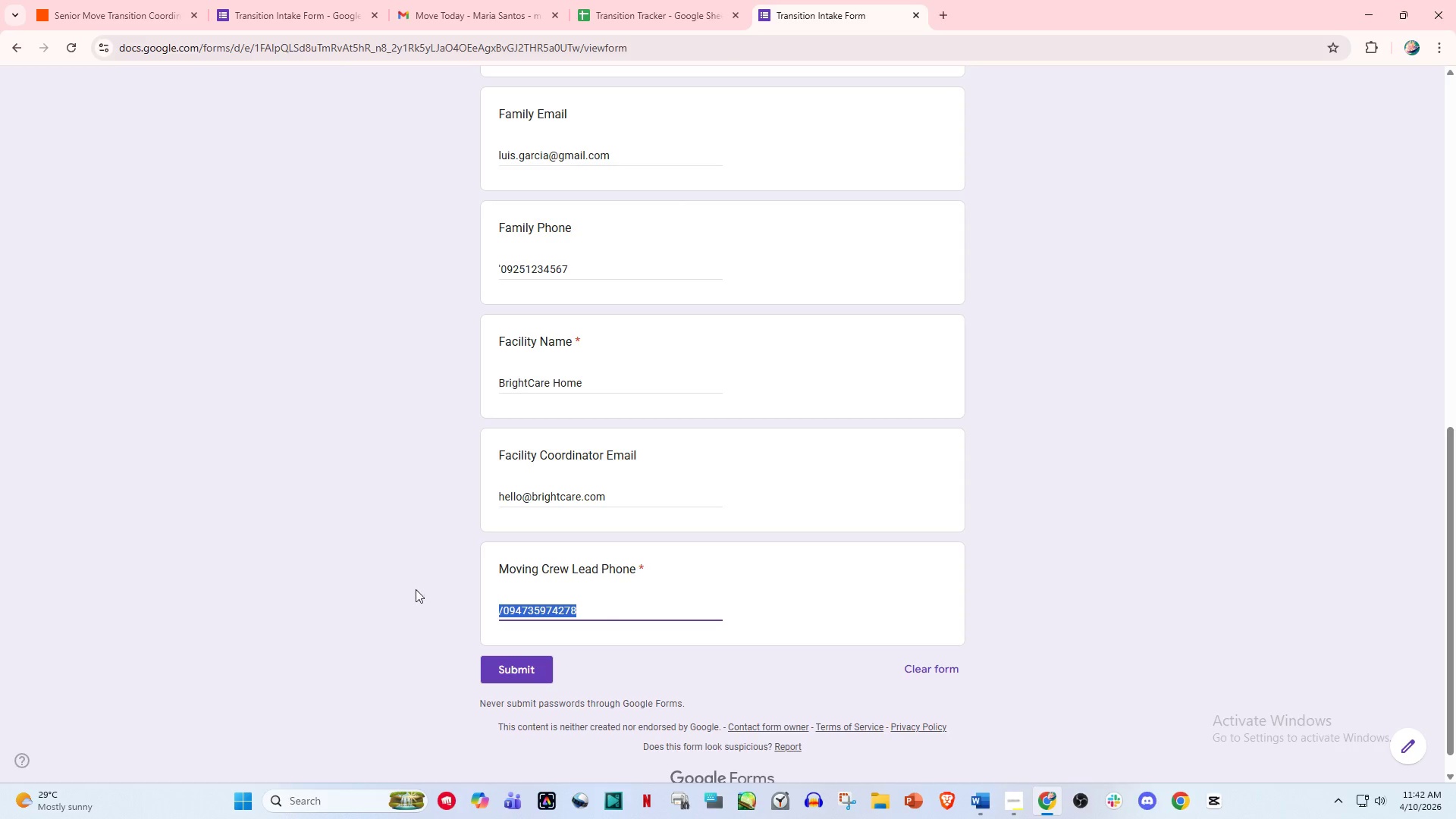 
key(Backspace)
 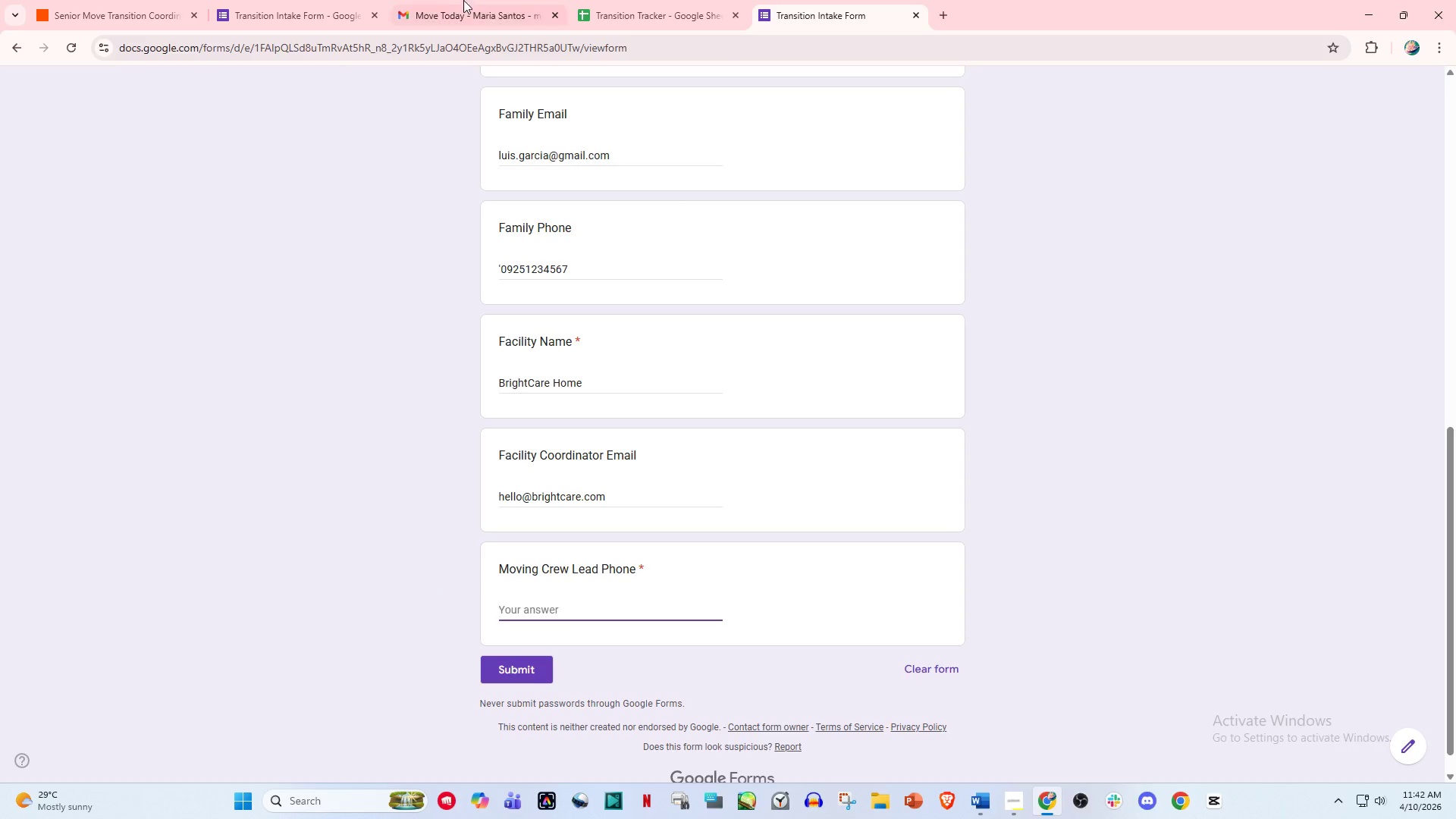 
left_click([476, 0])
 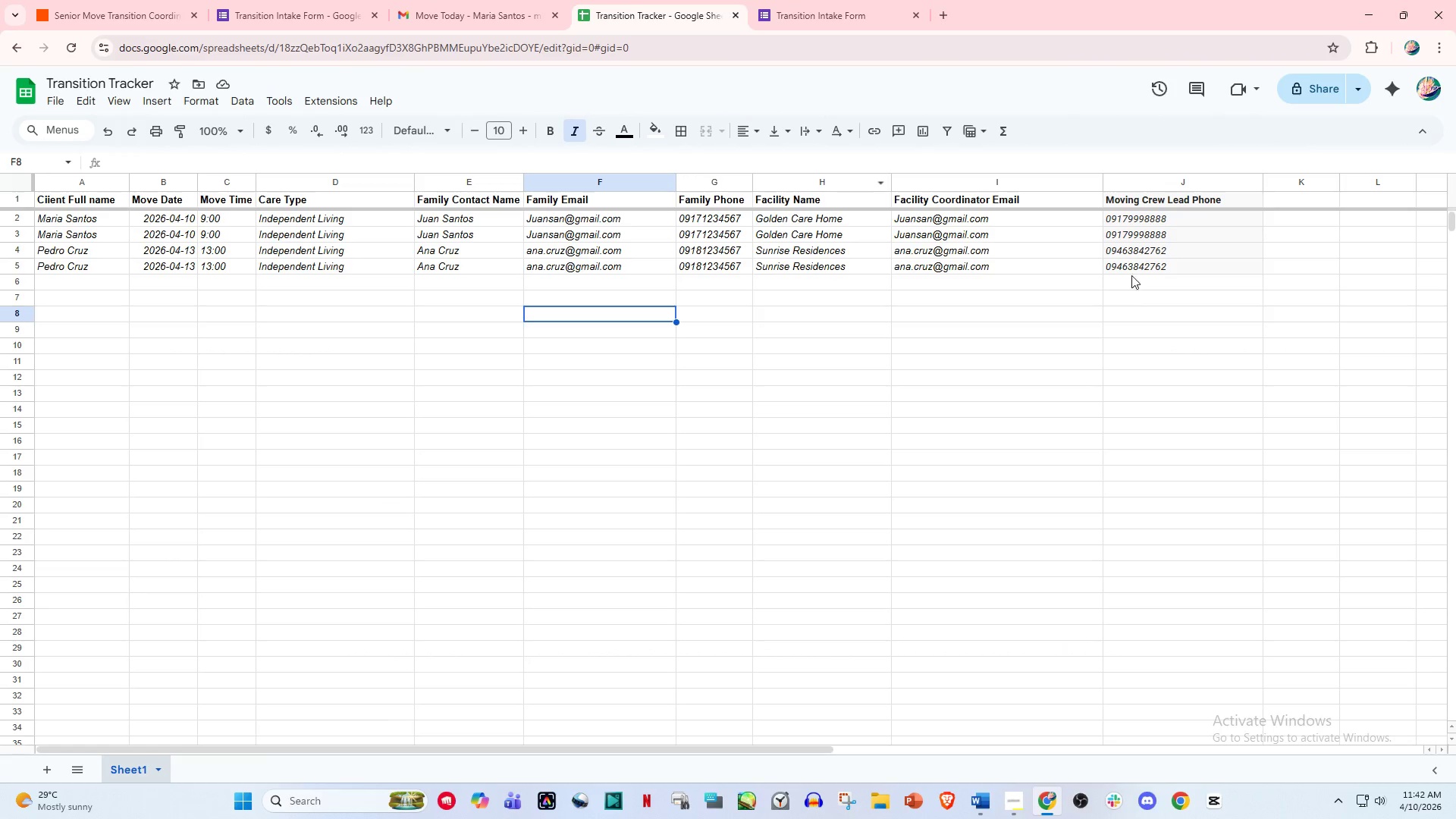 
left_click([1145, 266])
 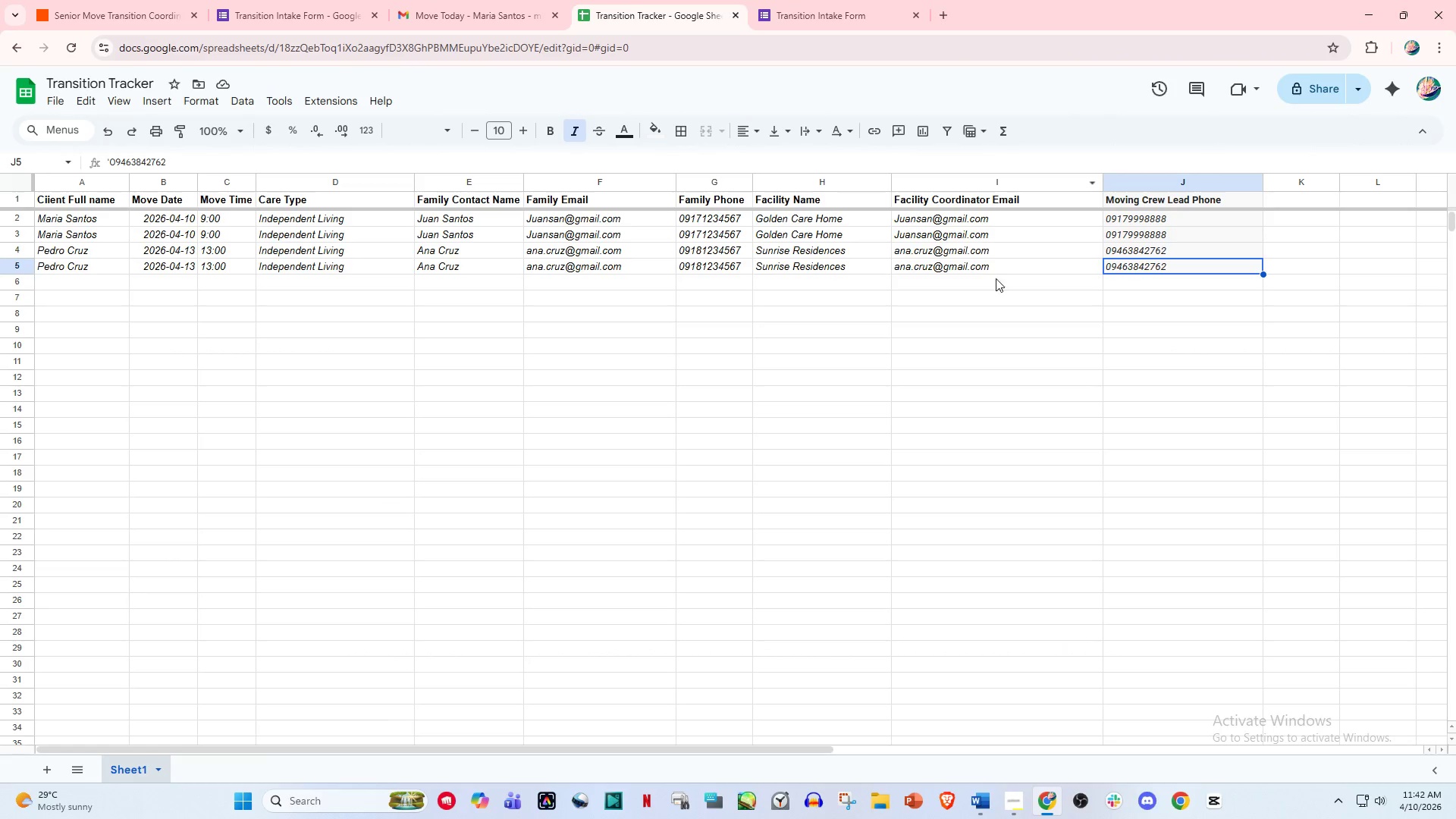 
double_click([1179, 266])
 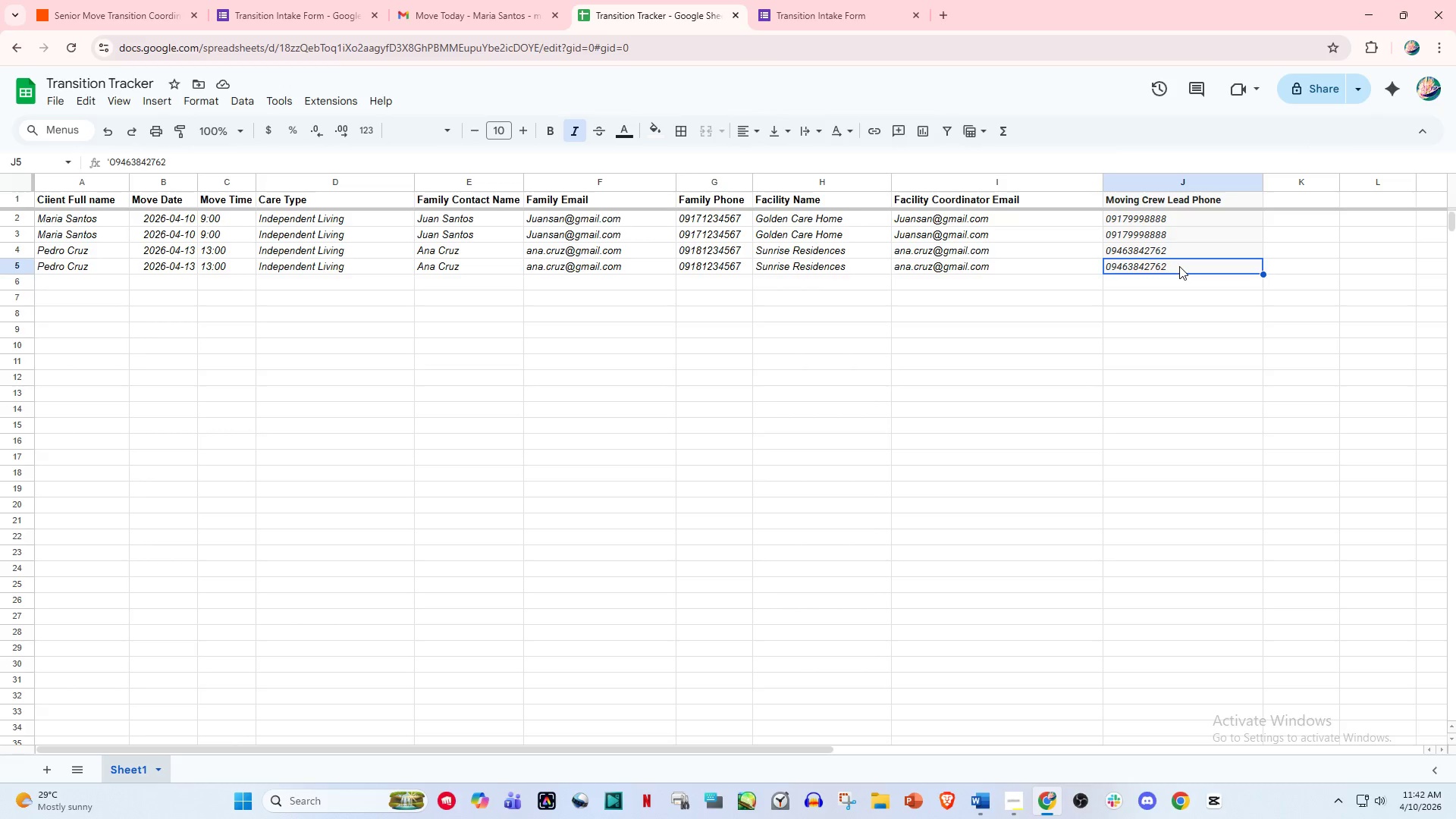 
triple_click([1179, 266])
 